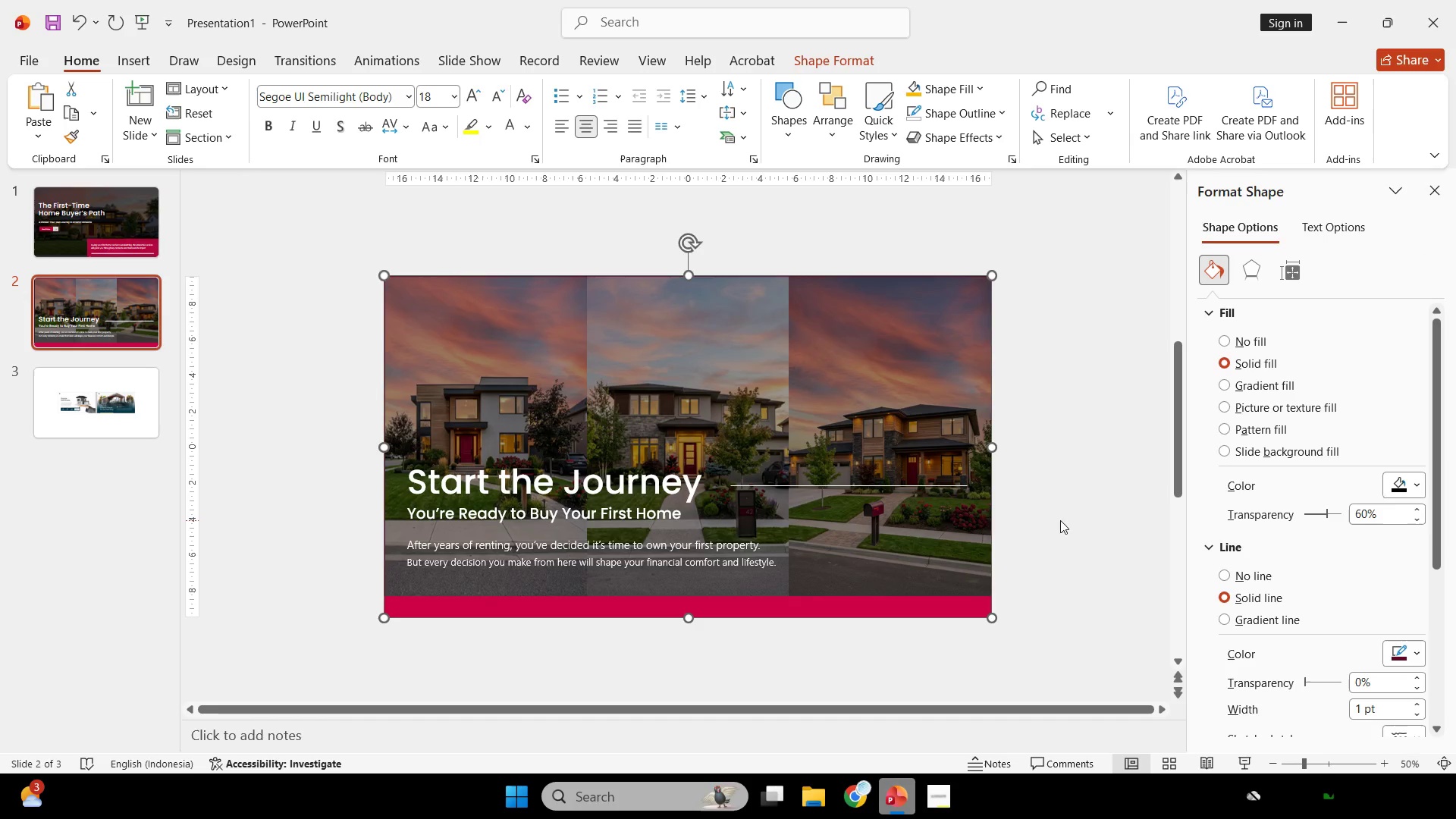 
left_click([1045, 520])
 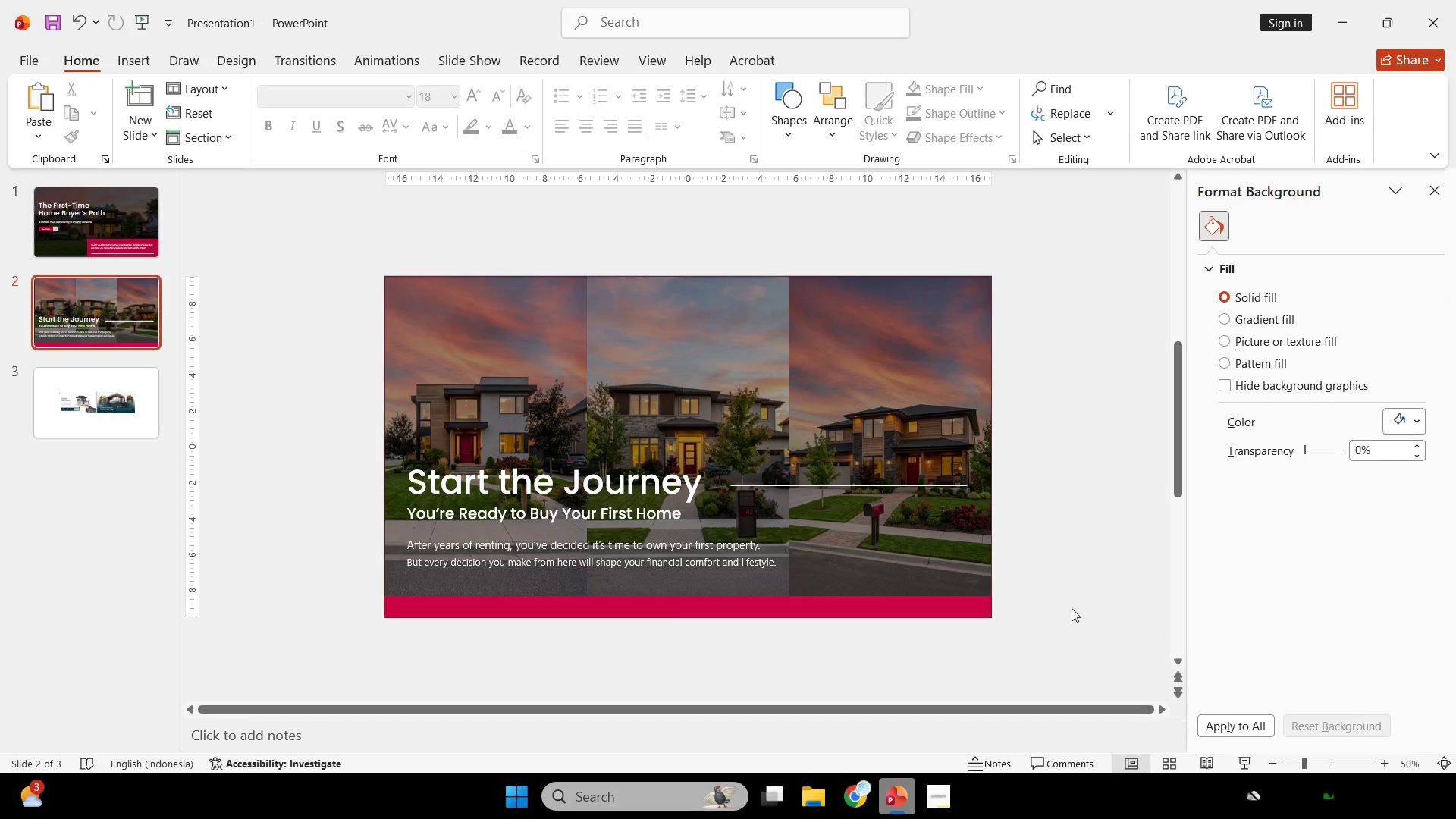 
scroll: coordinate [1043, 594], scroll_direction: none, amount: 0.0
 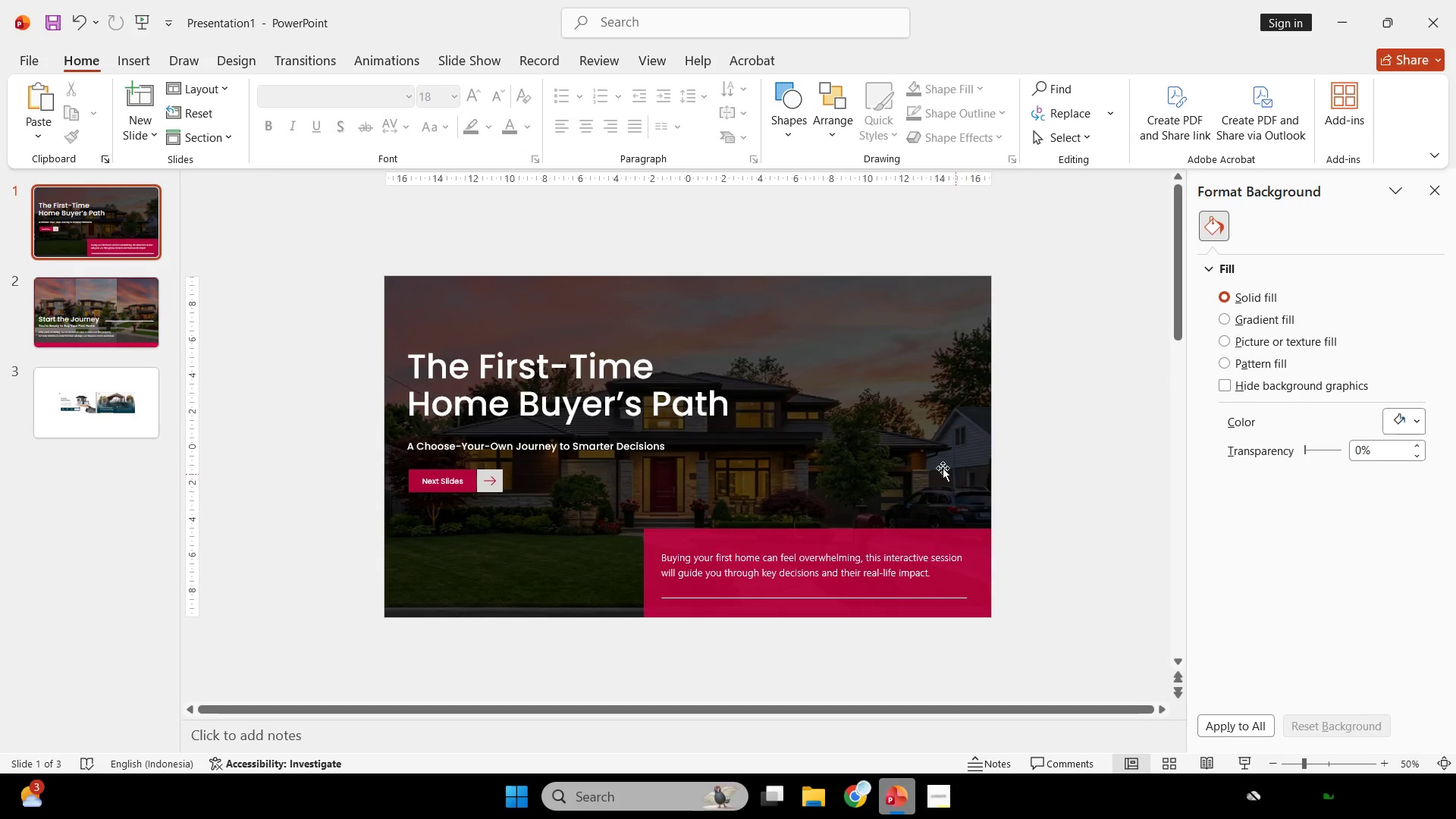 
left_click([925, 466])
 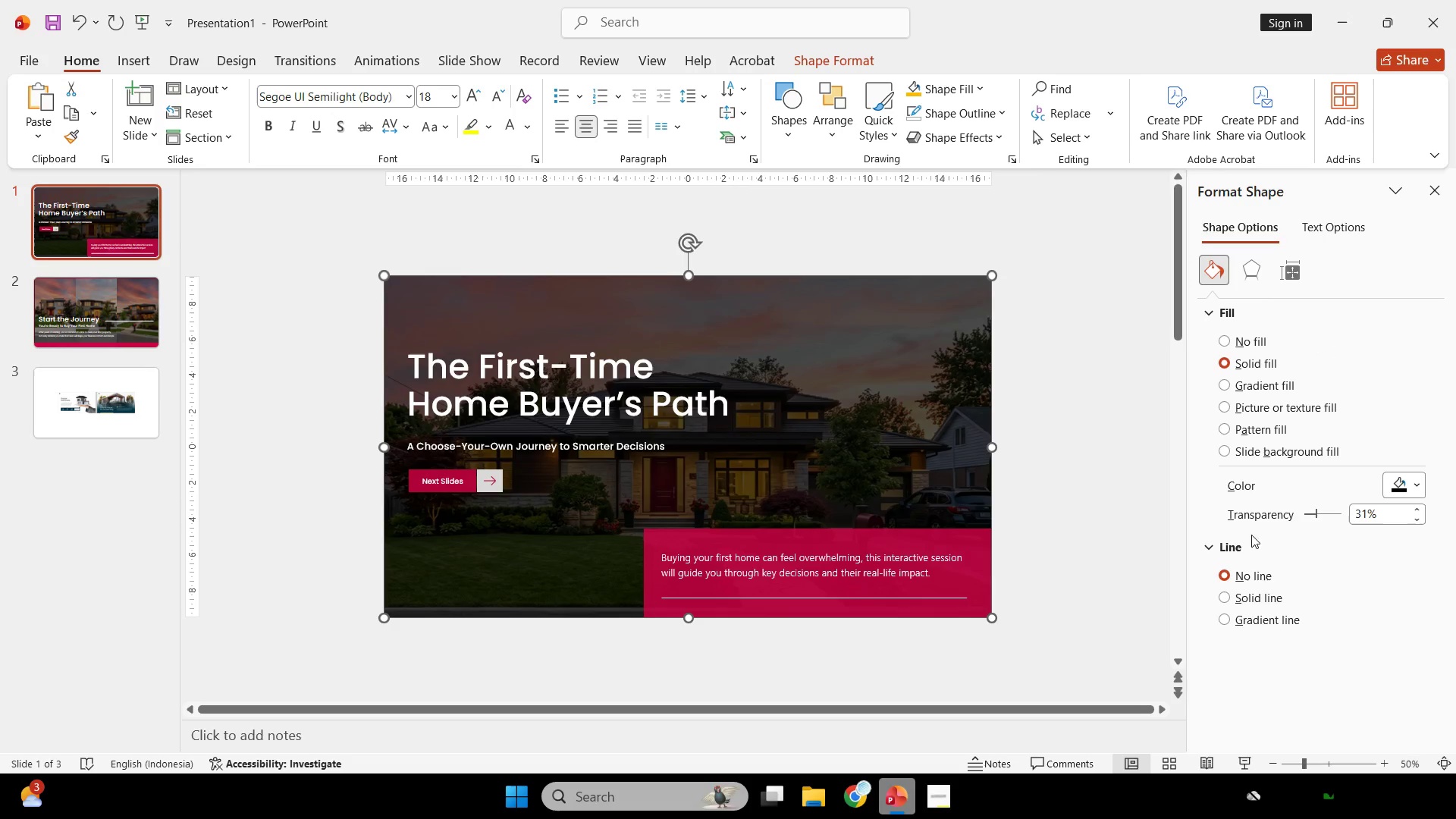 
scroll: coordinate [1071, 525], scroll_direction: none, amount: 0.0
 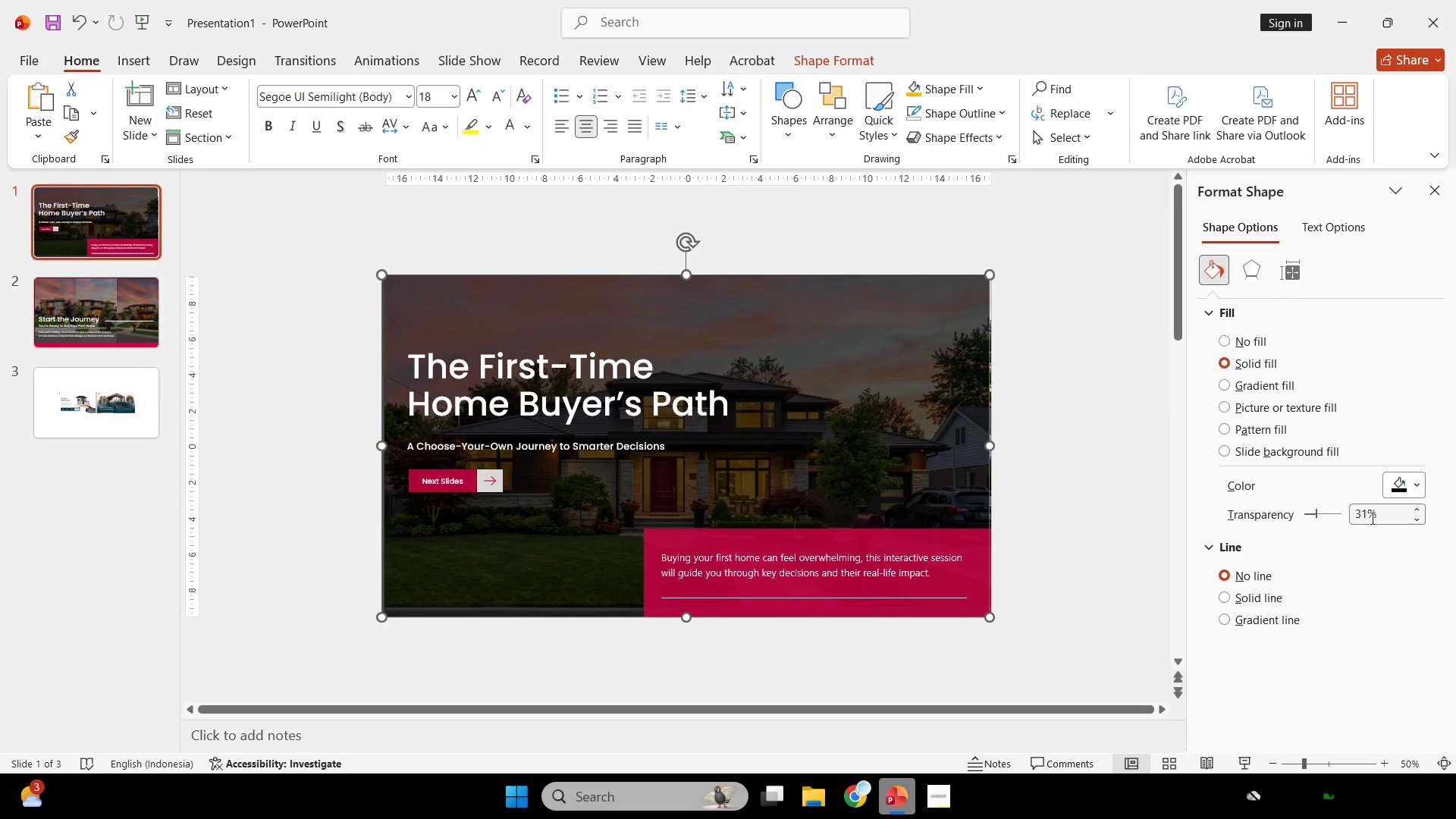 
left_click([1363, 518])
 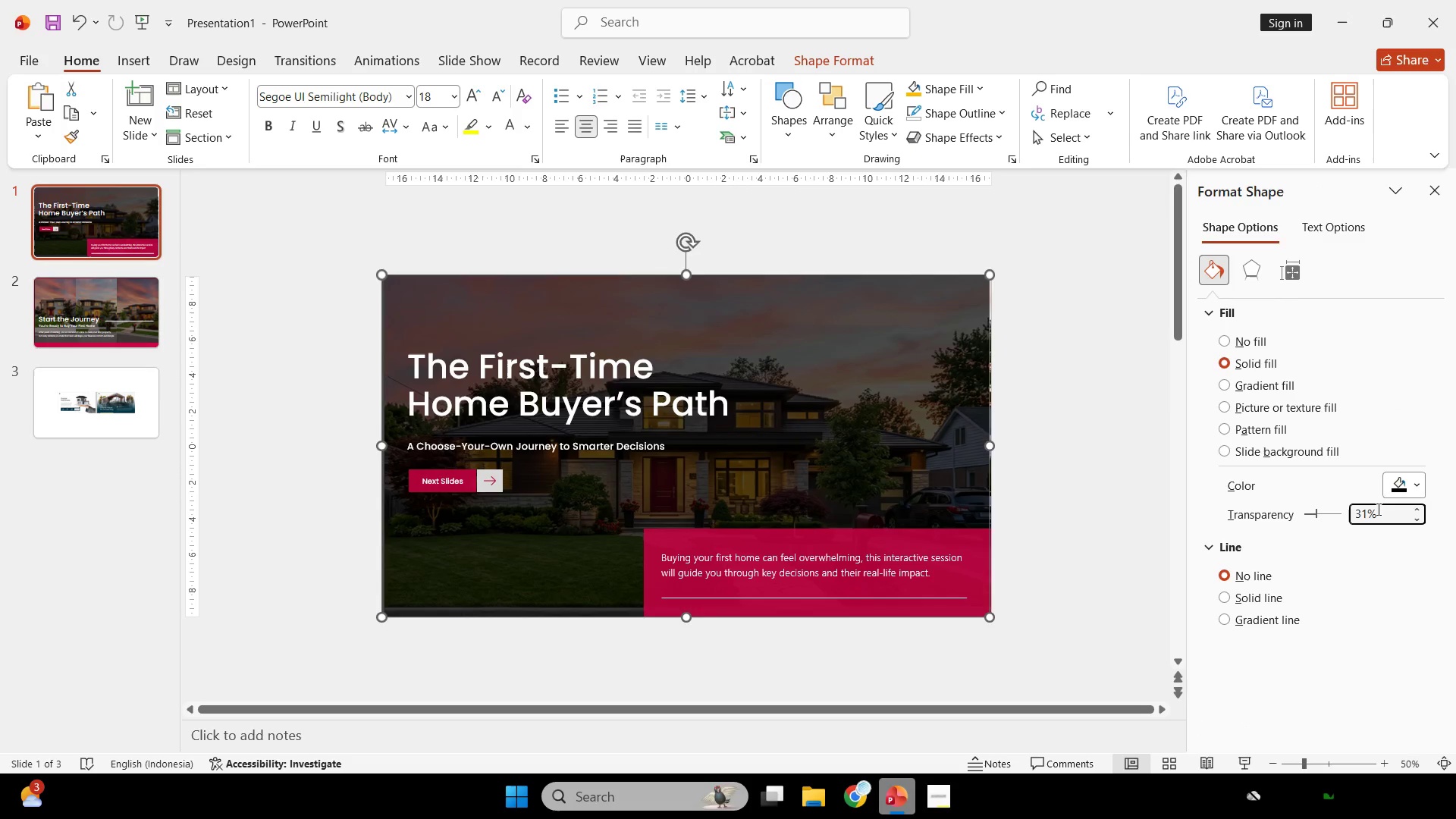 
key(ArrowRight)
 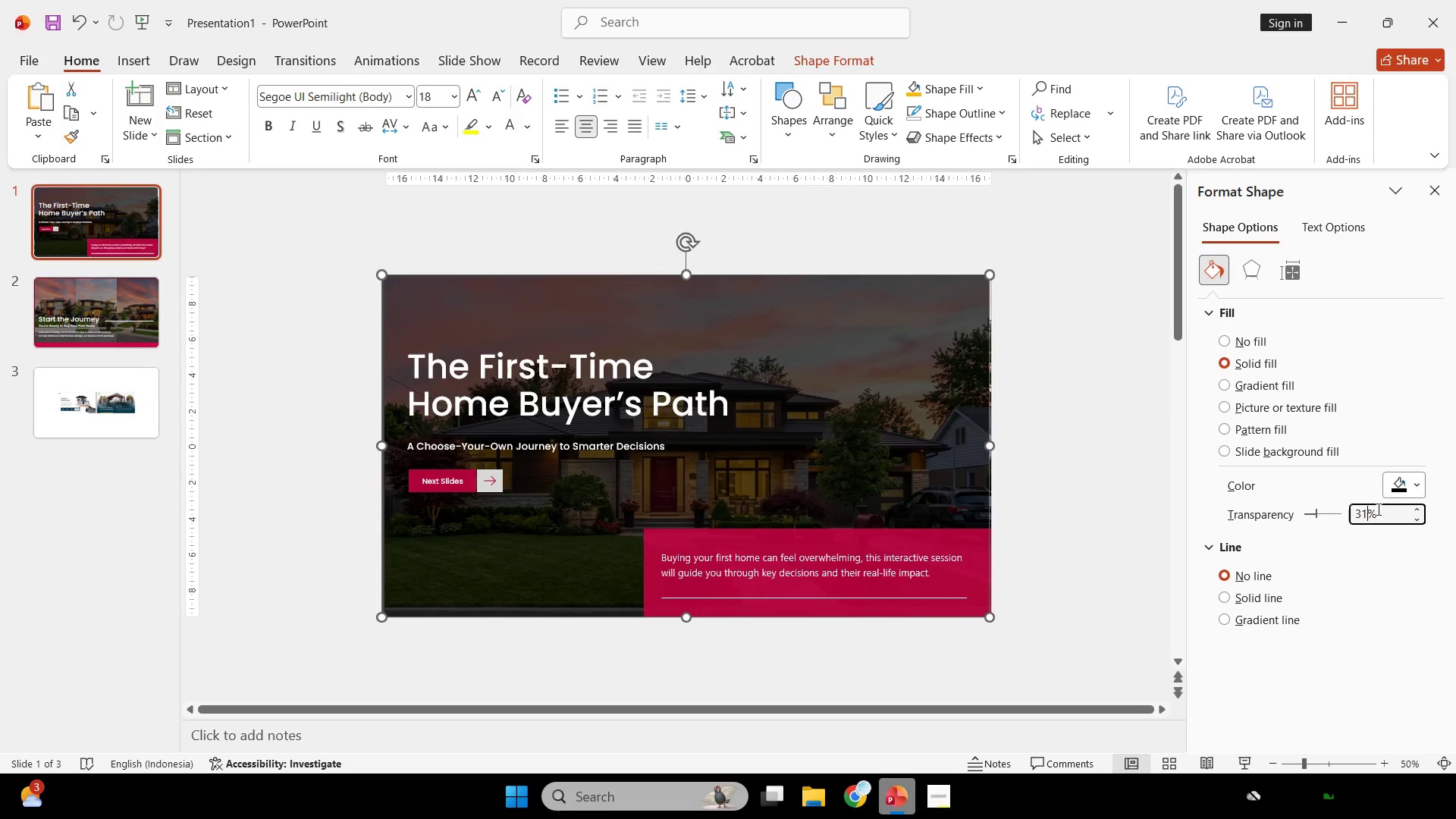 
key(Backspace)
 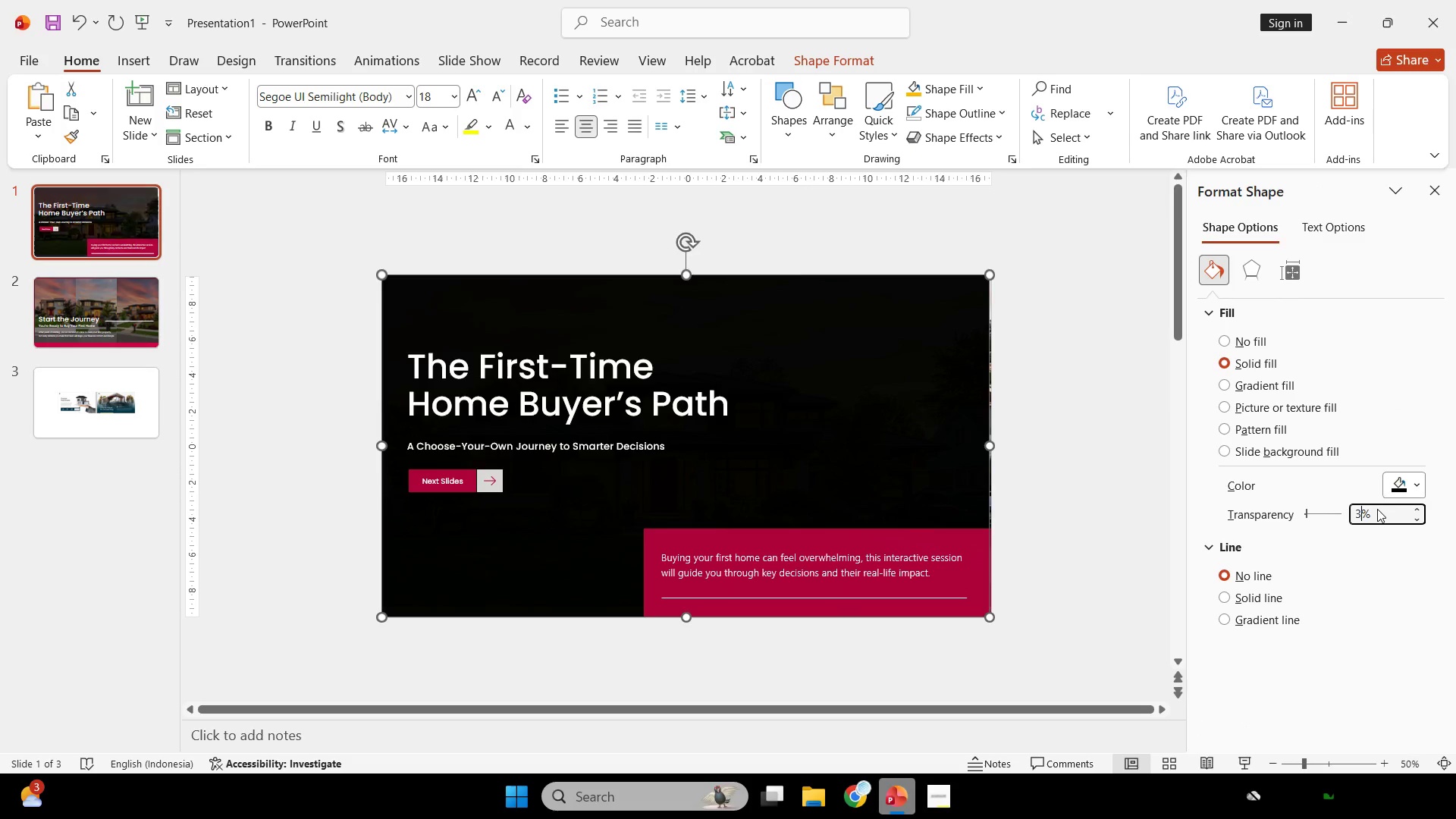 
key(0)
 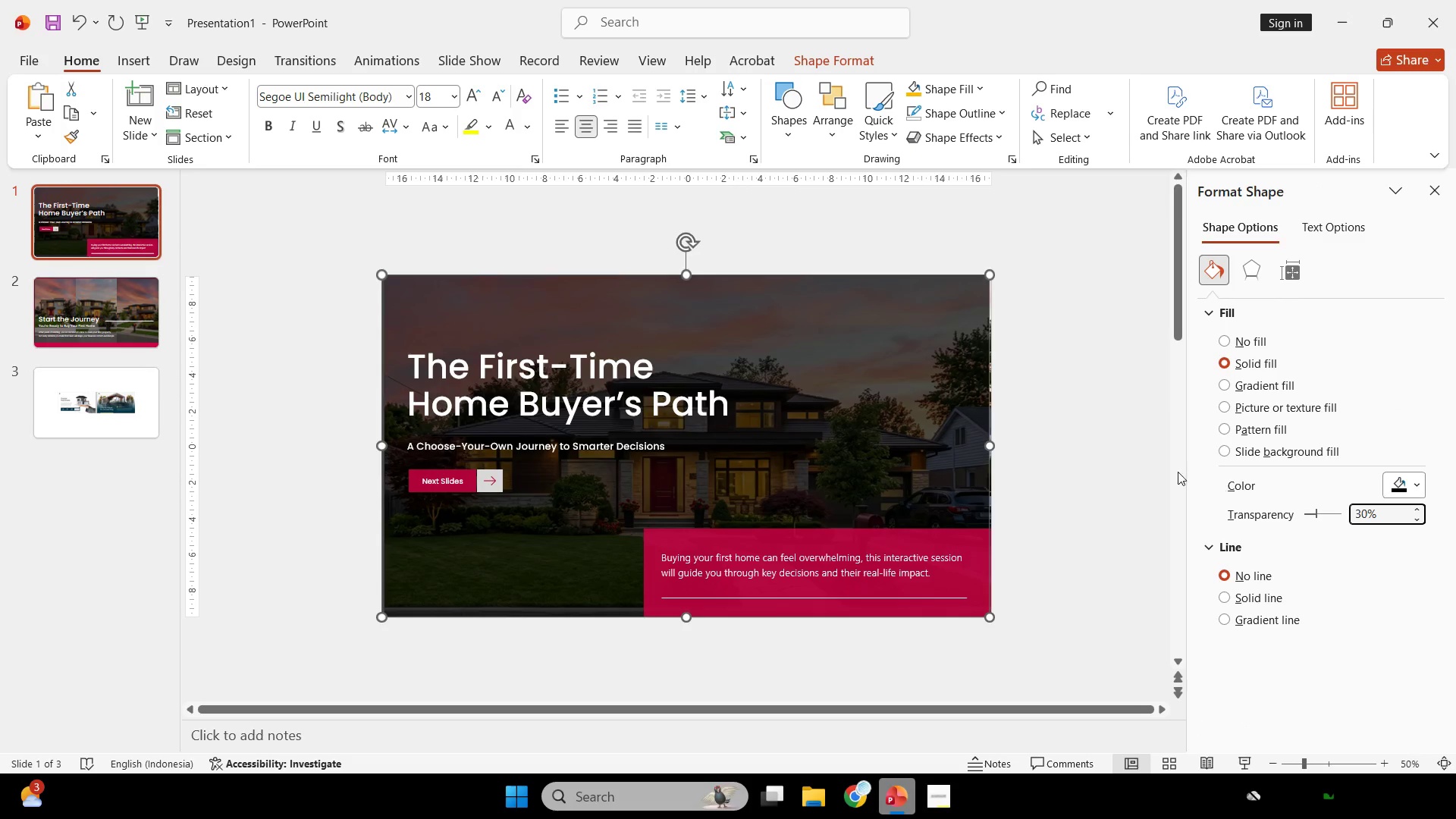 
left_click([1128, 400])
 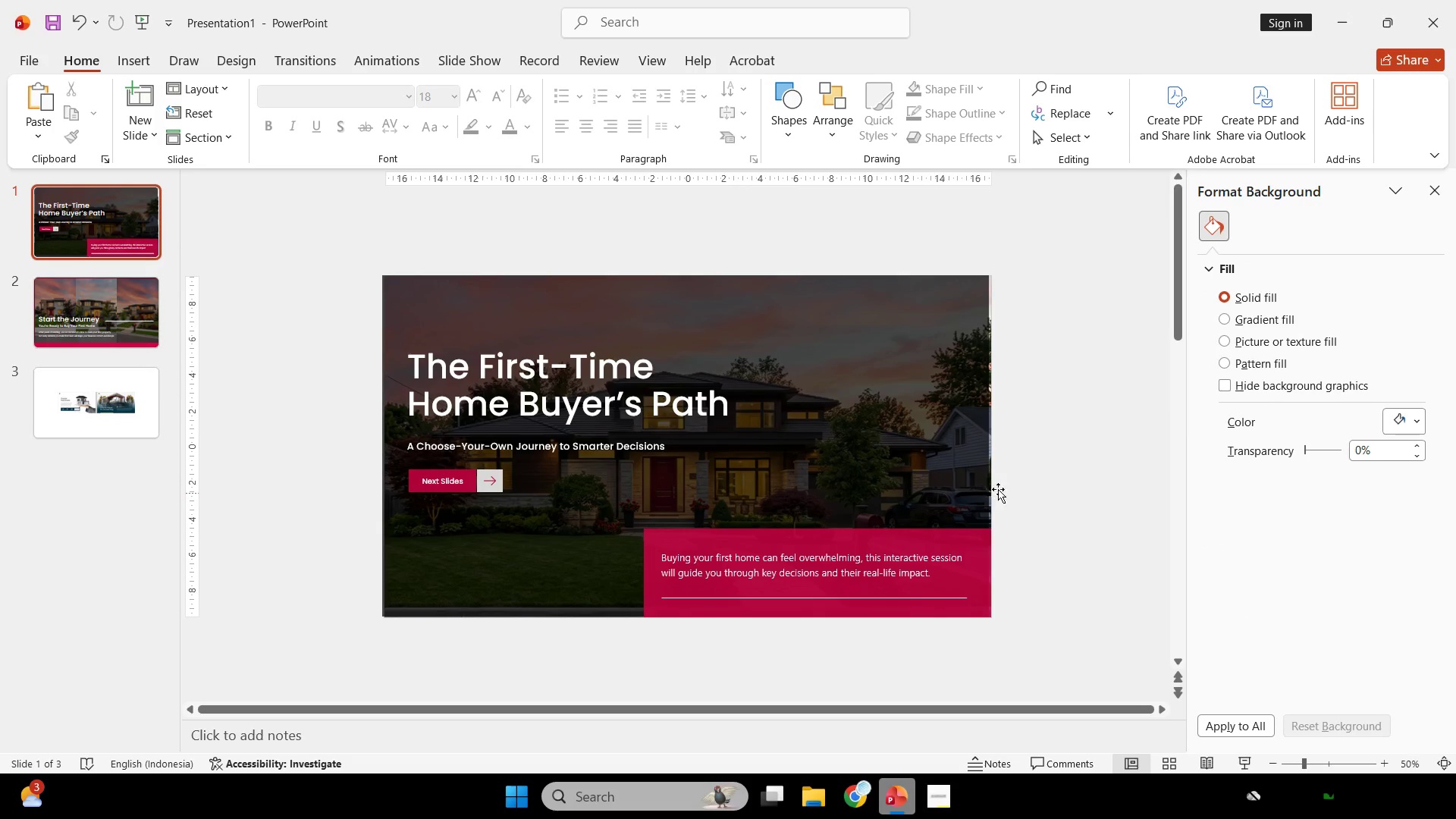 
left_click([964, 396])
 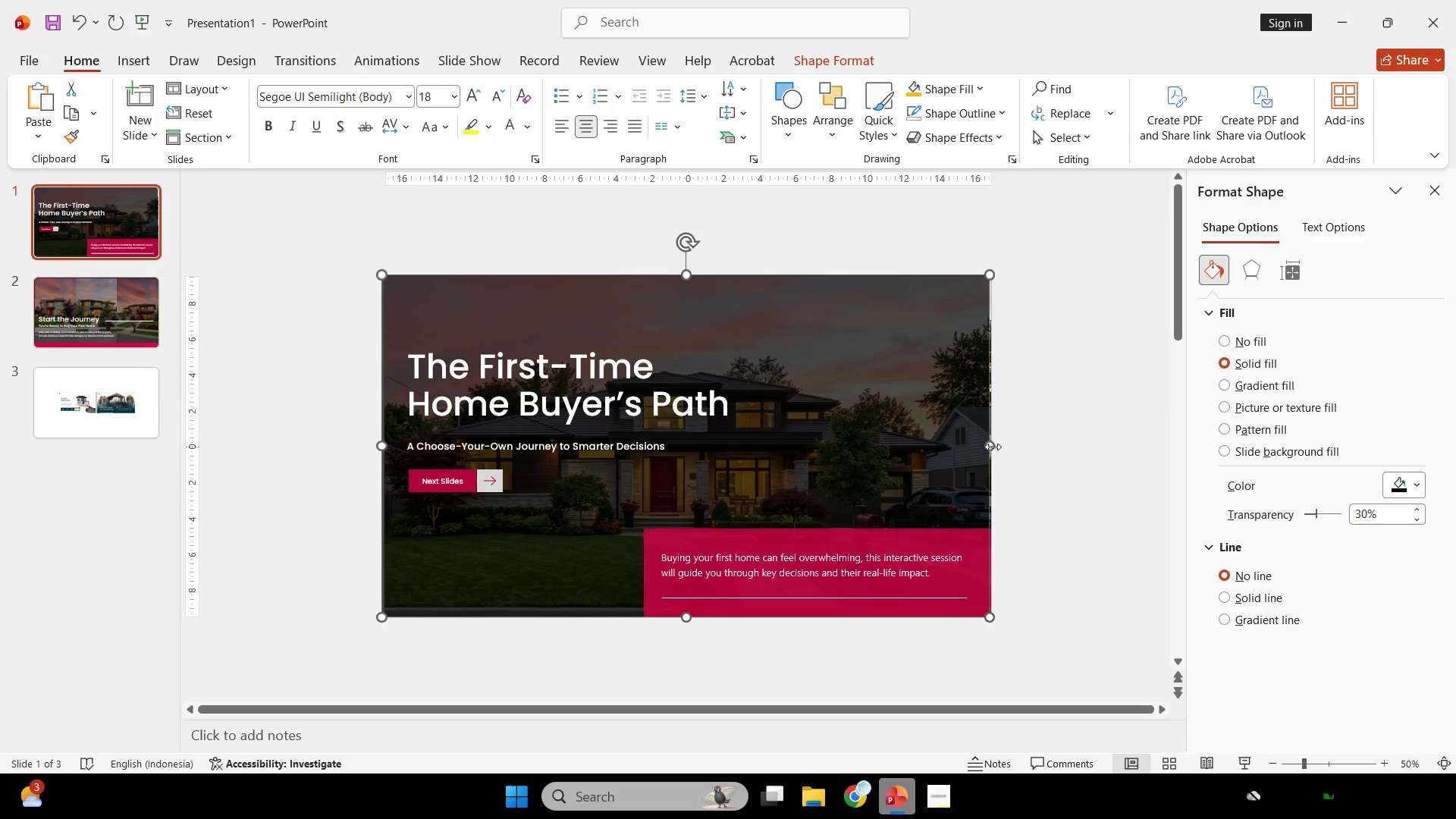 
left_click_drag(start_coordinate=[991, 447], to_coordinate=[994, 443])
 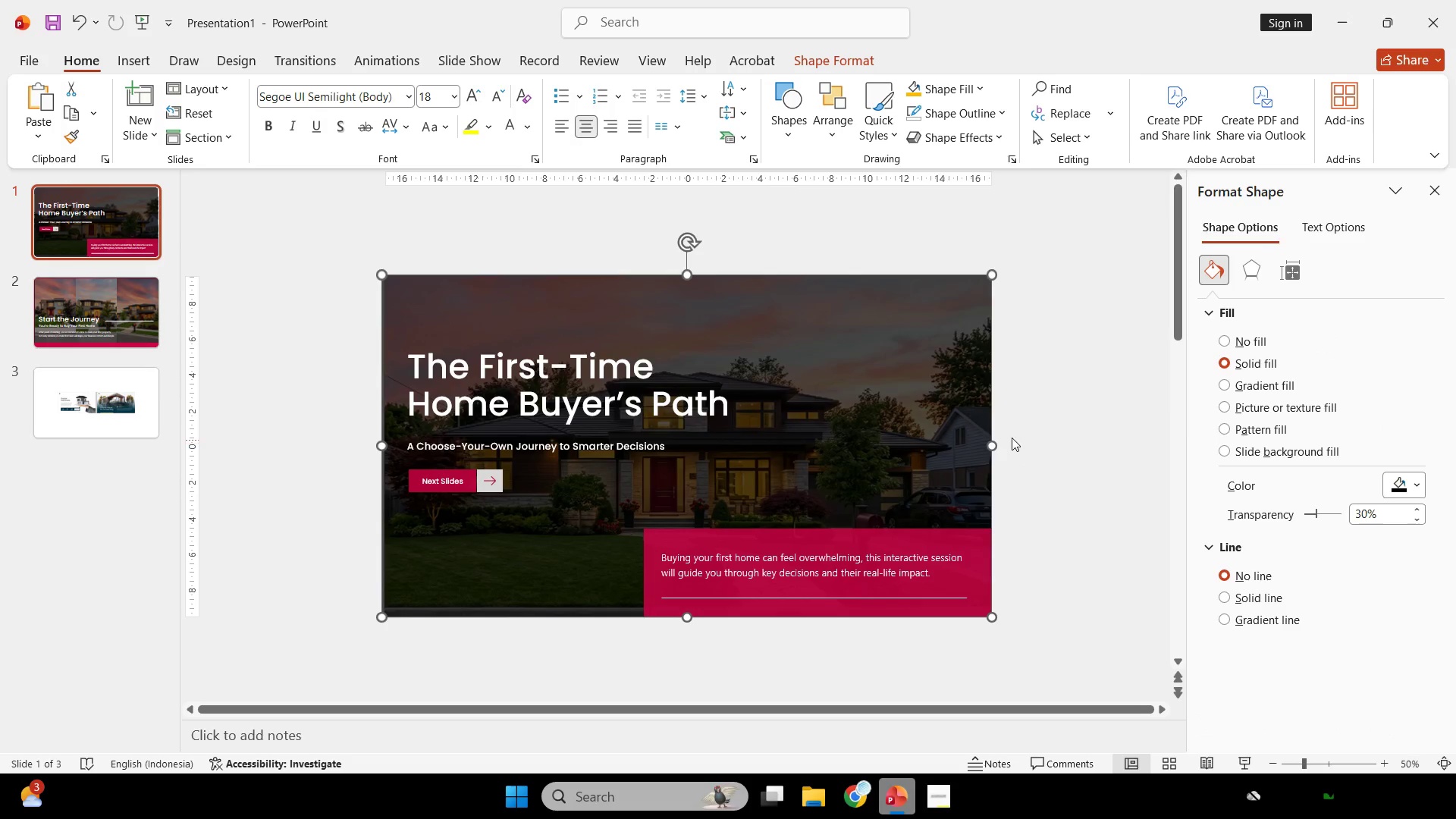 
left_click([1014, 437])
 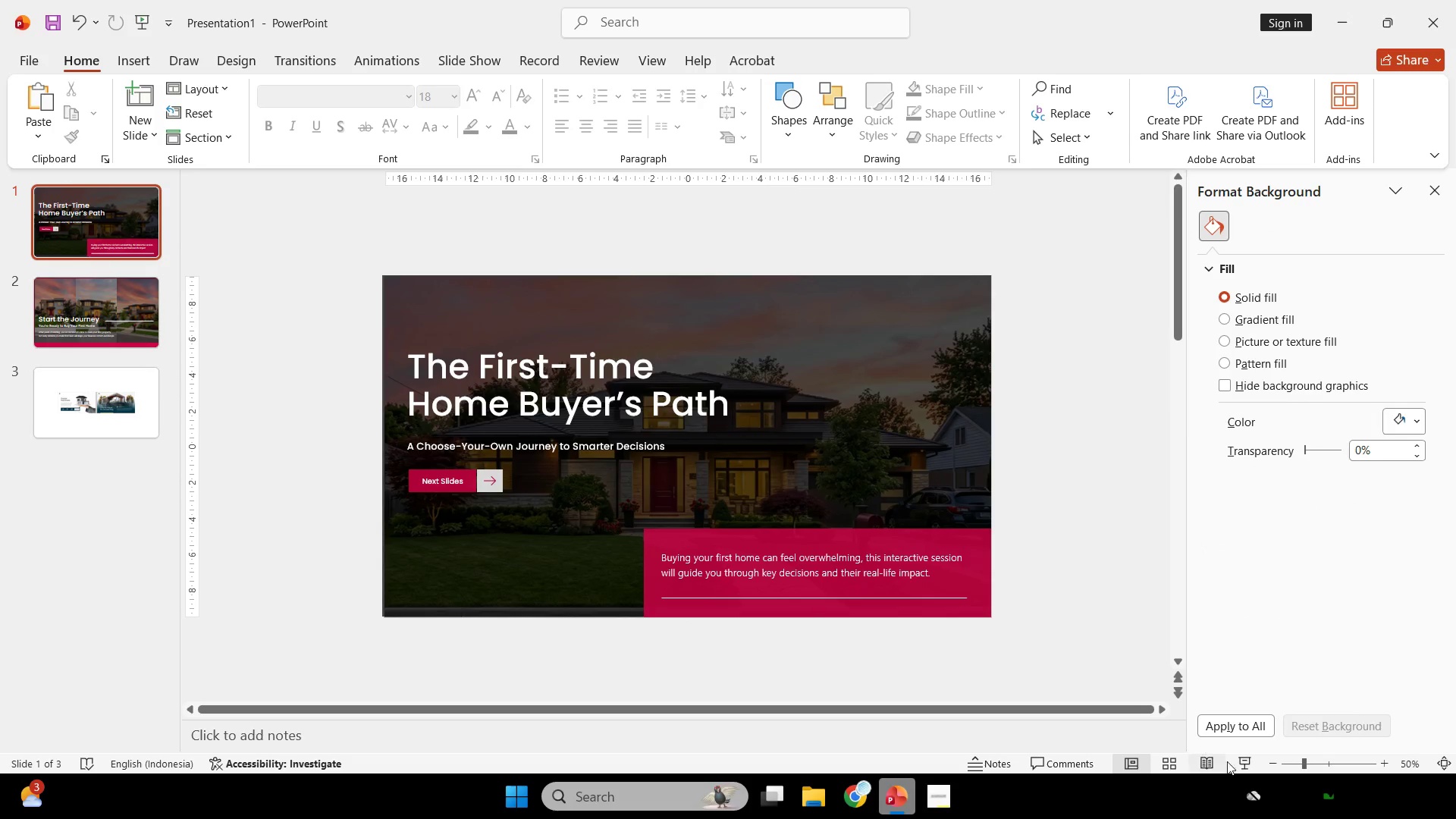 
left_click([1246, 766])
 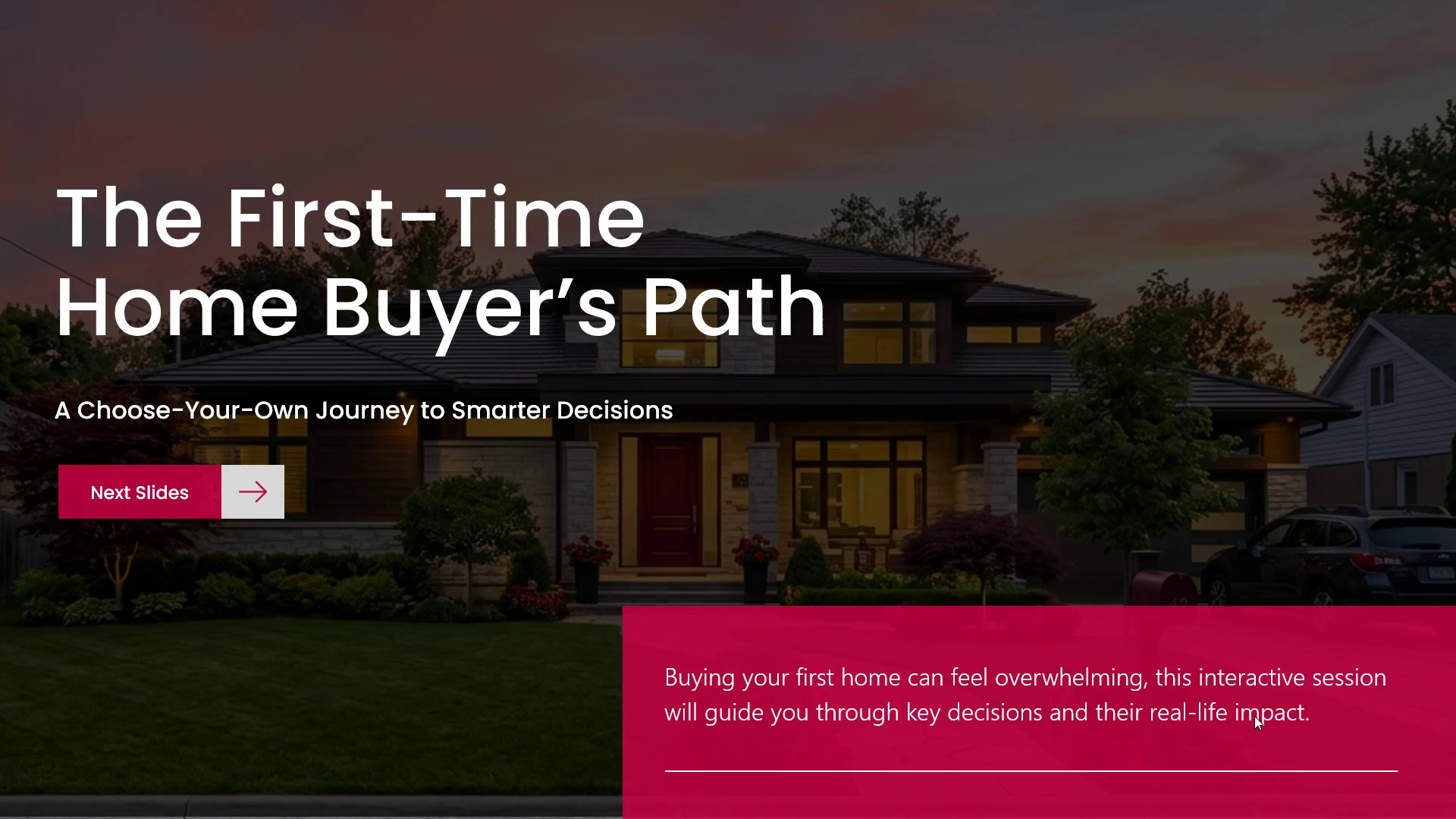 
scroll: coordinate [1257, 673], scroll_direction: none, amount: 0.0
 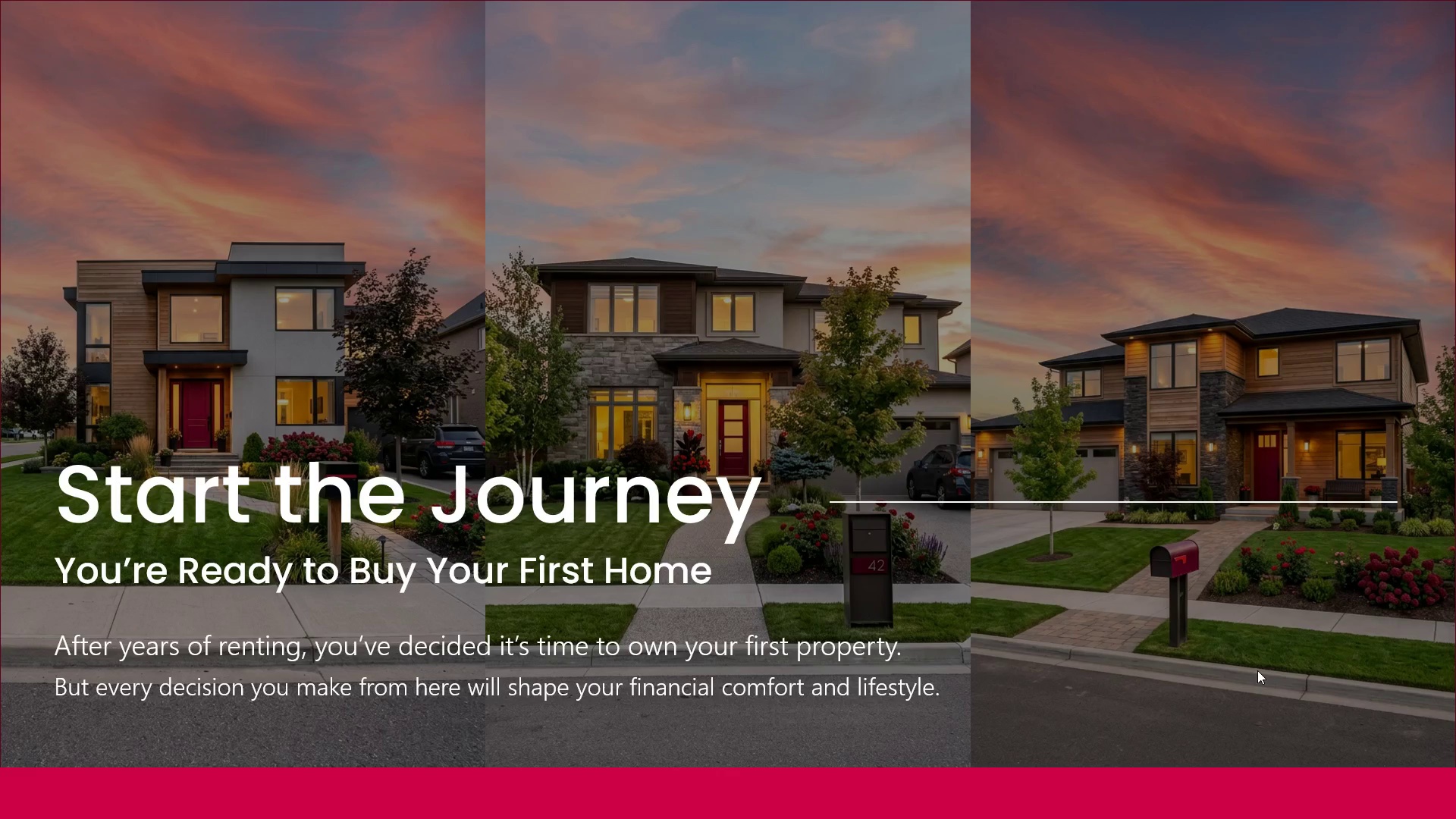 
wait(7.24)
 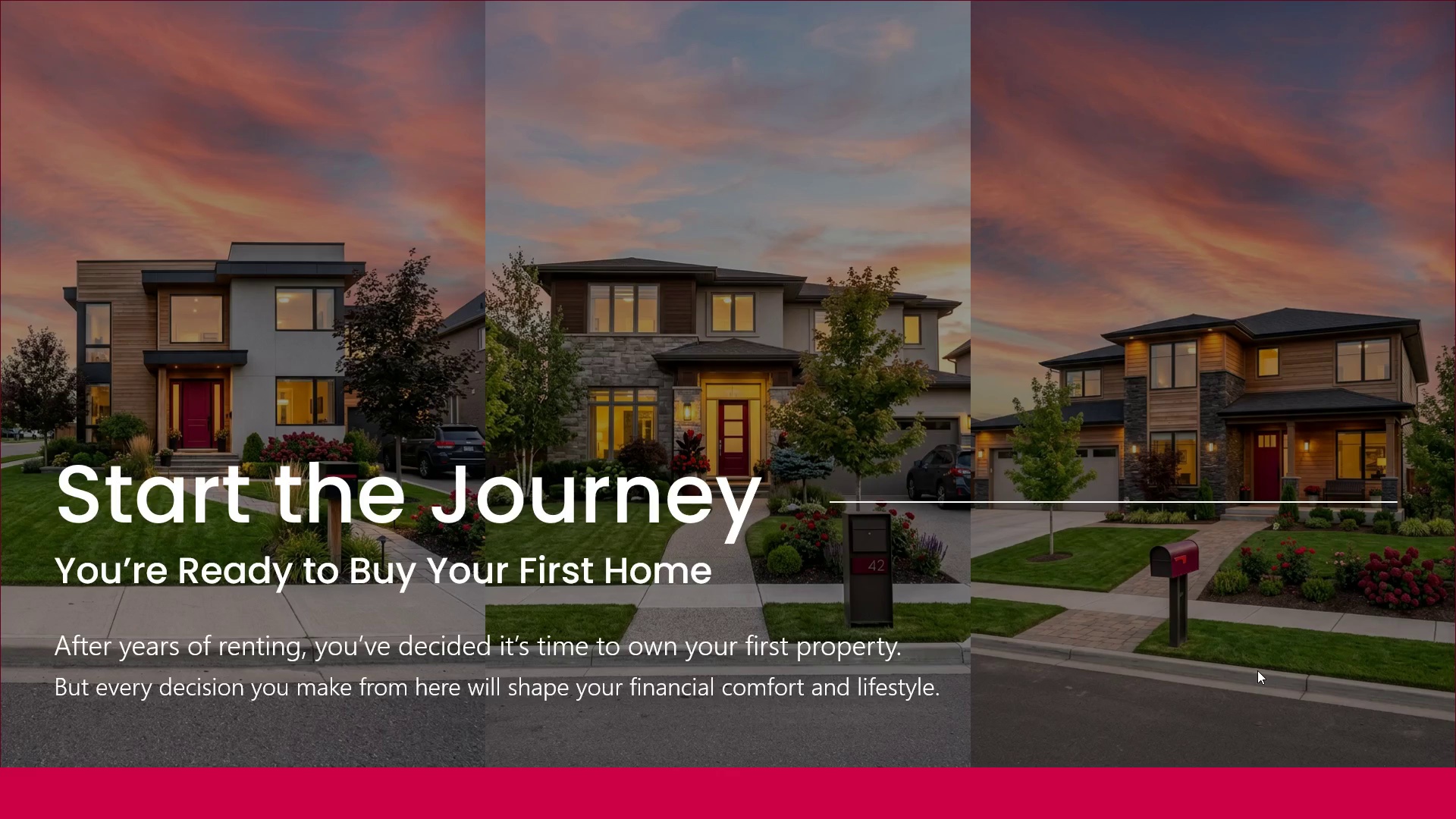 
key(Escape)
 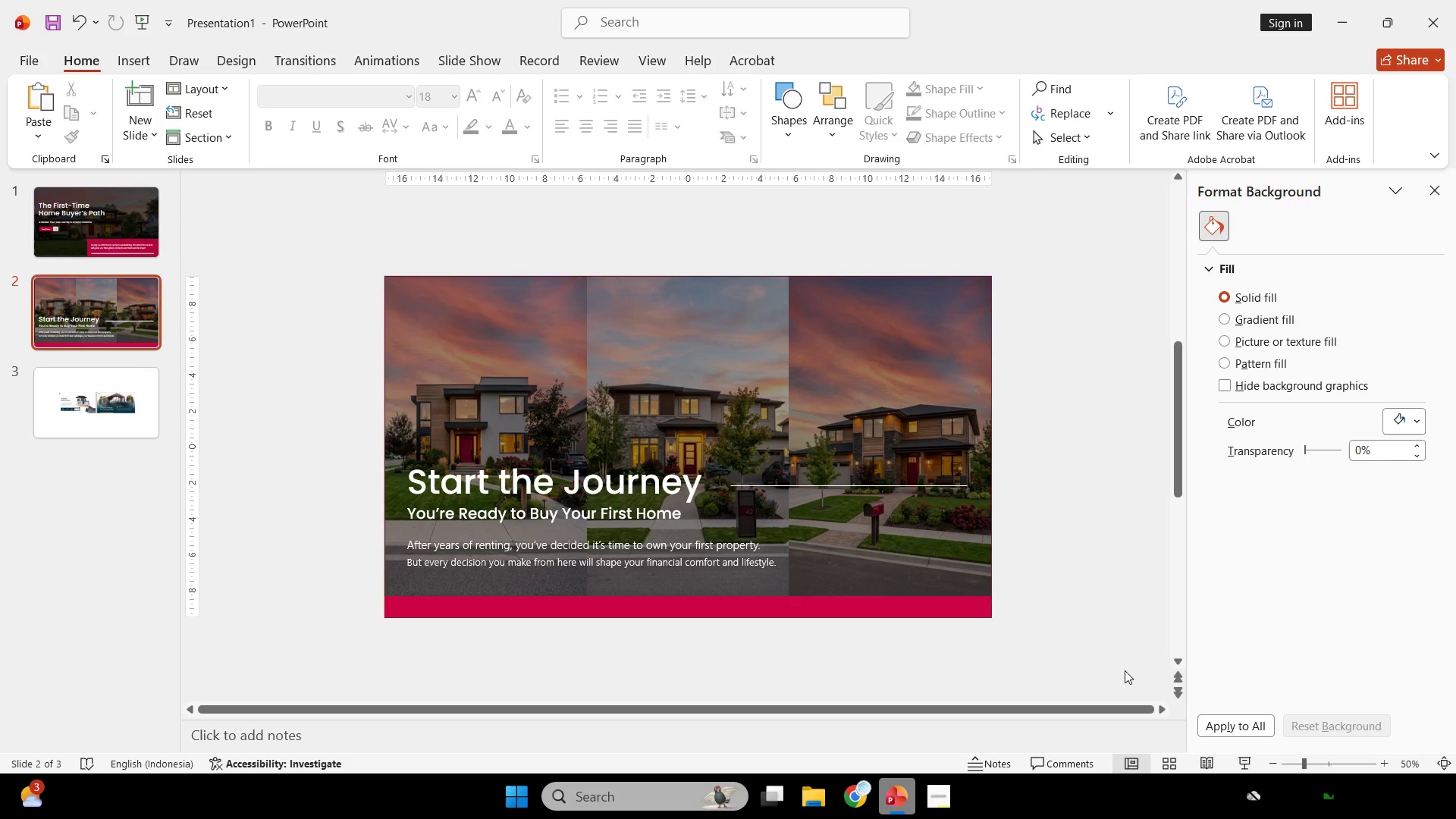 
wait(32.59)
 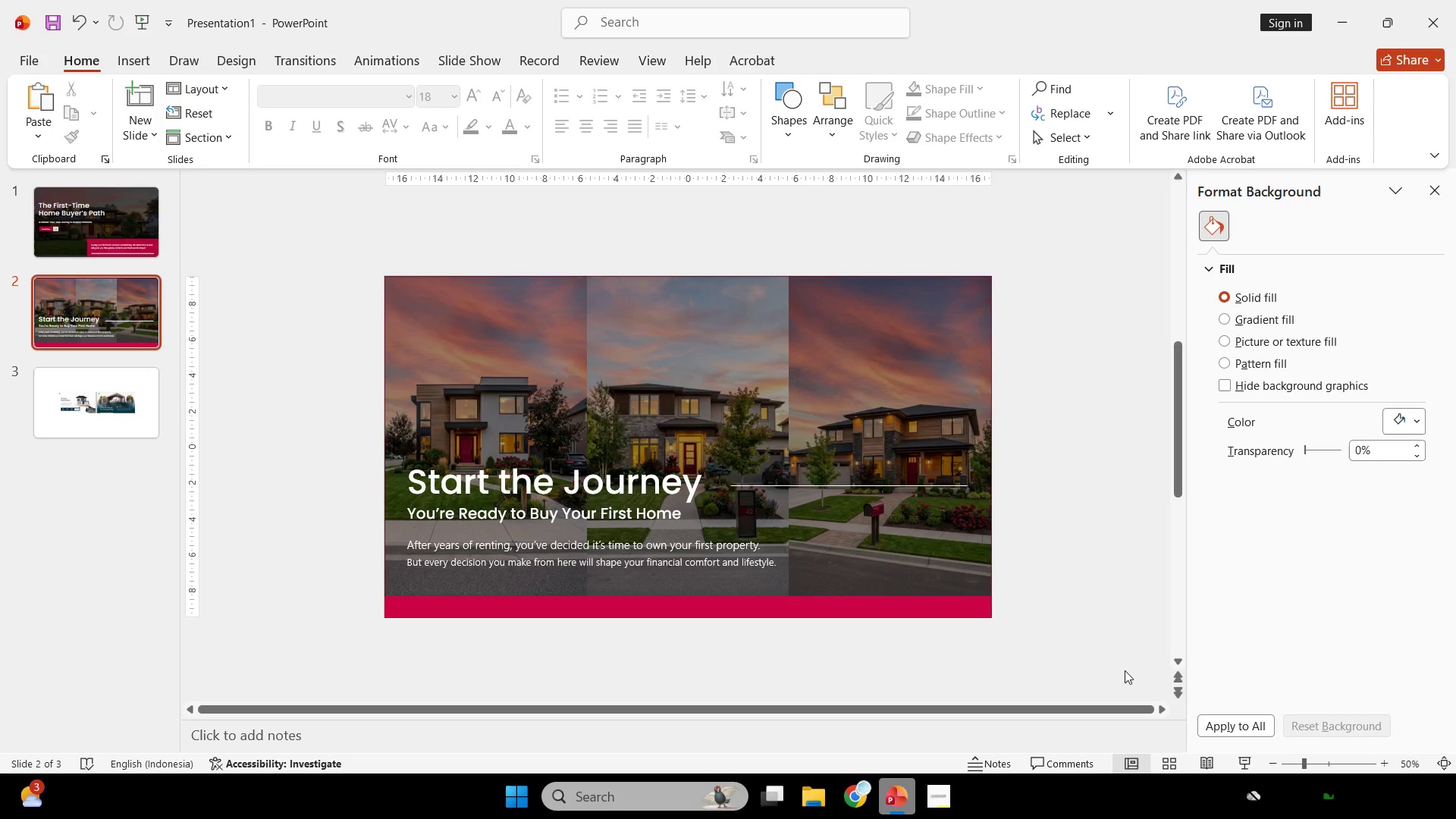 
left_click([948, 805])
 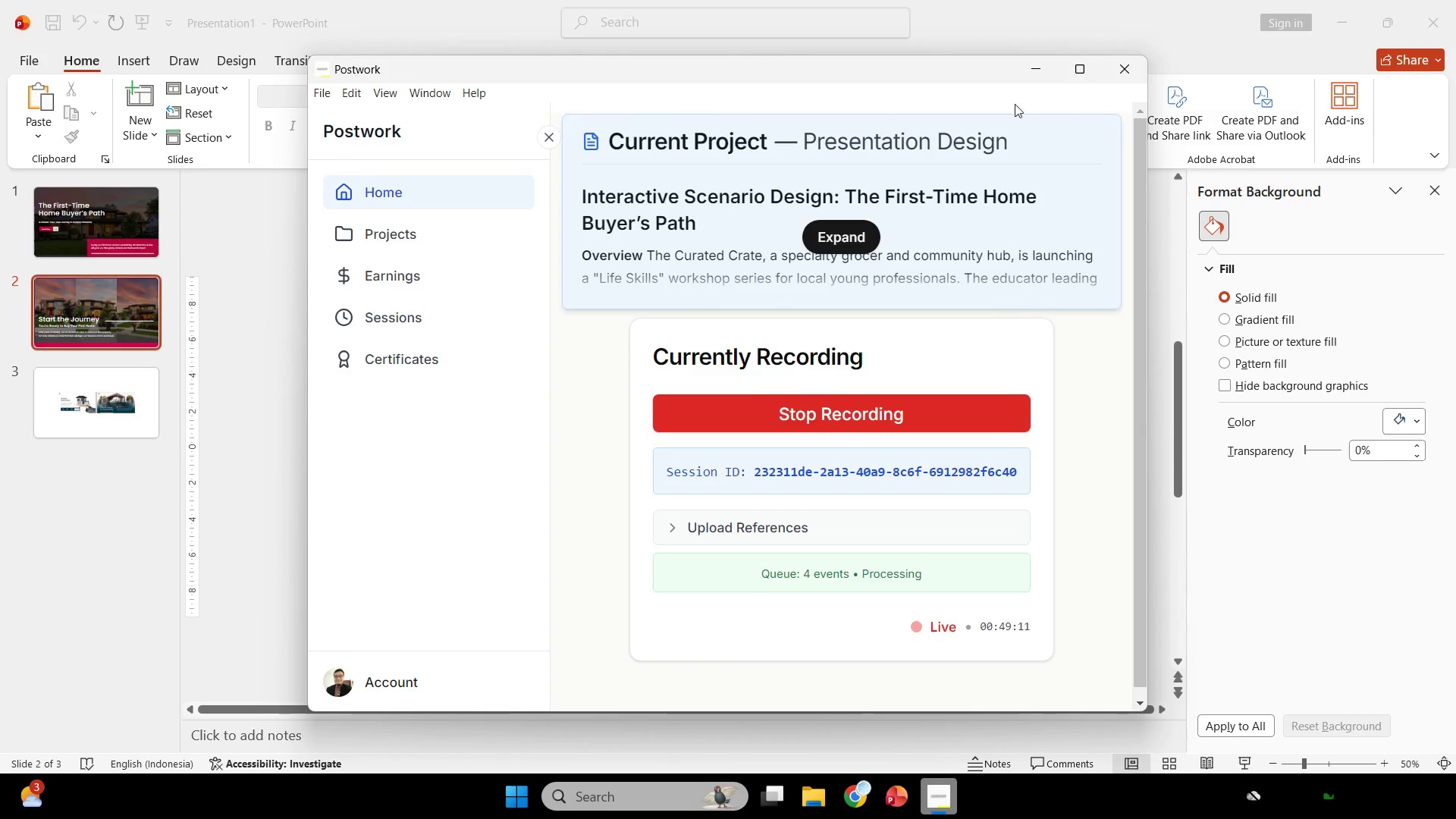 
left_click([1021, 70])
 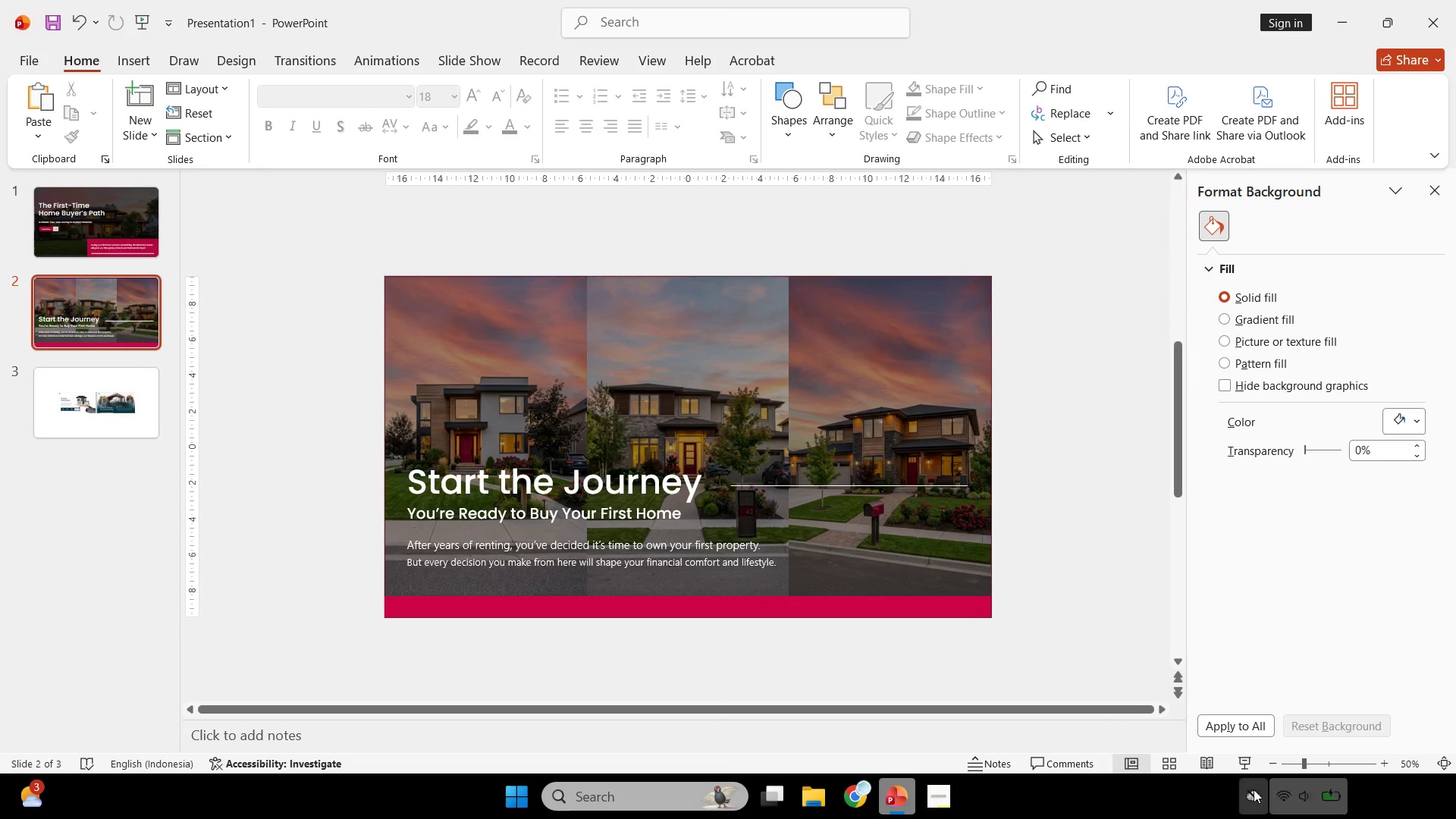 
left_click([1240, 758])
 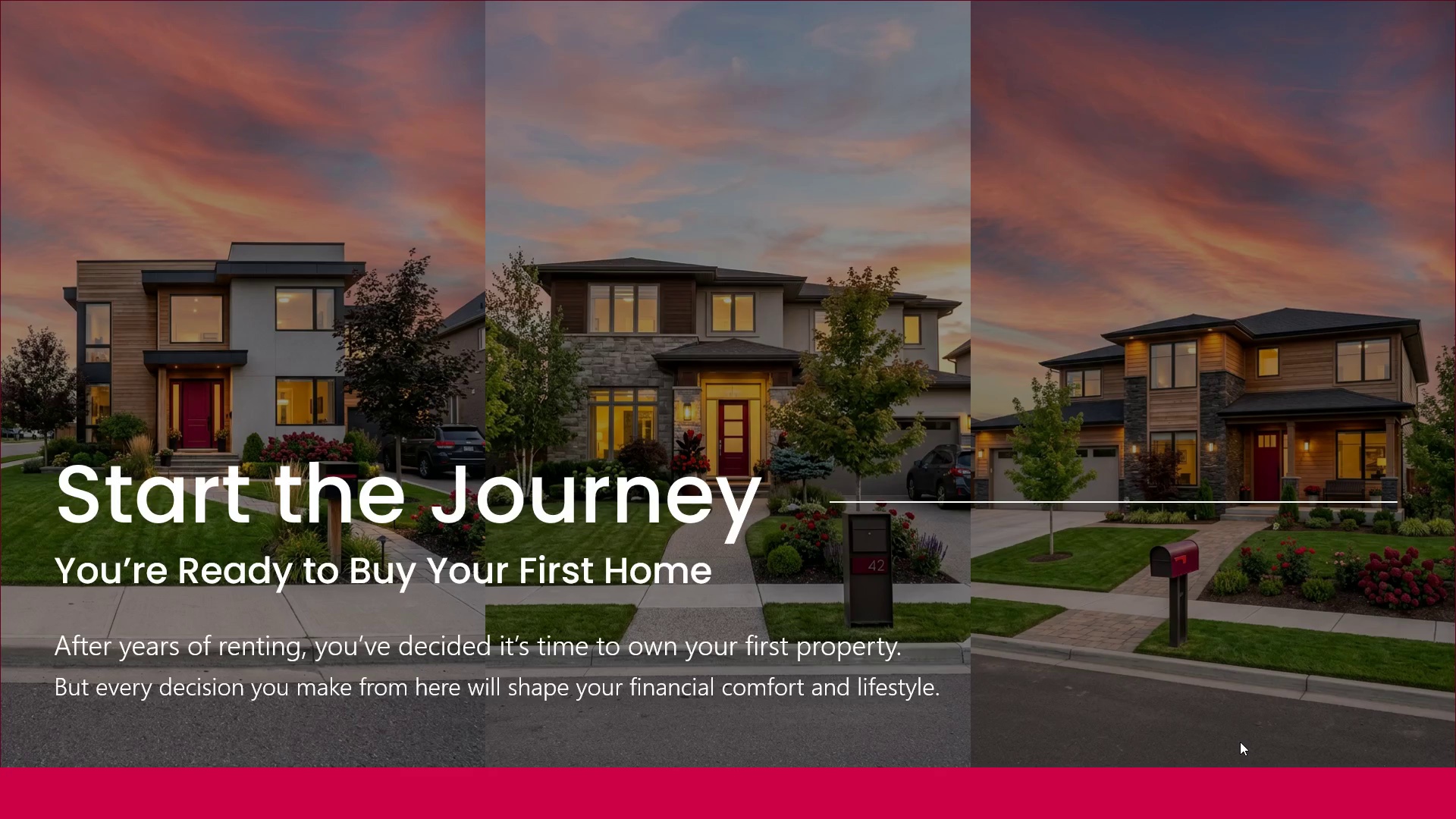 
key(Escape)
 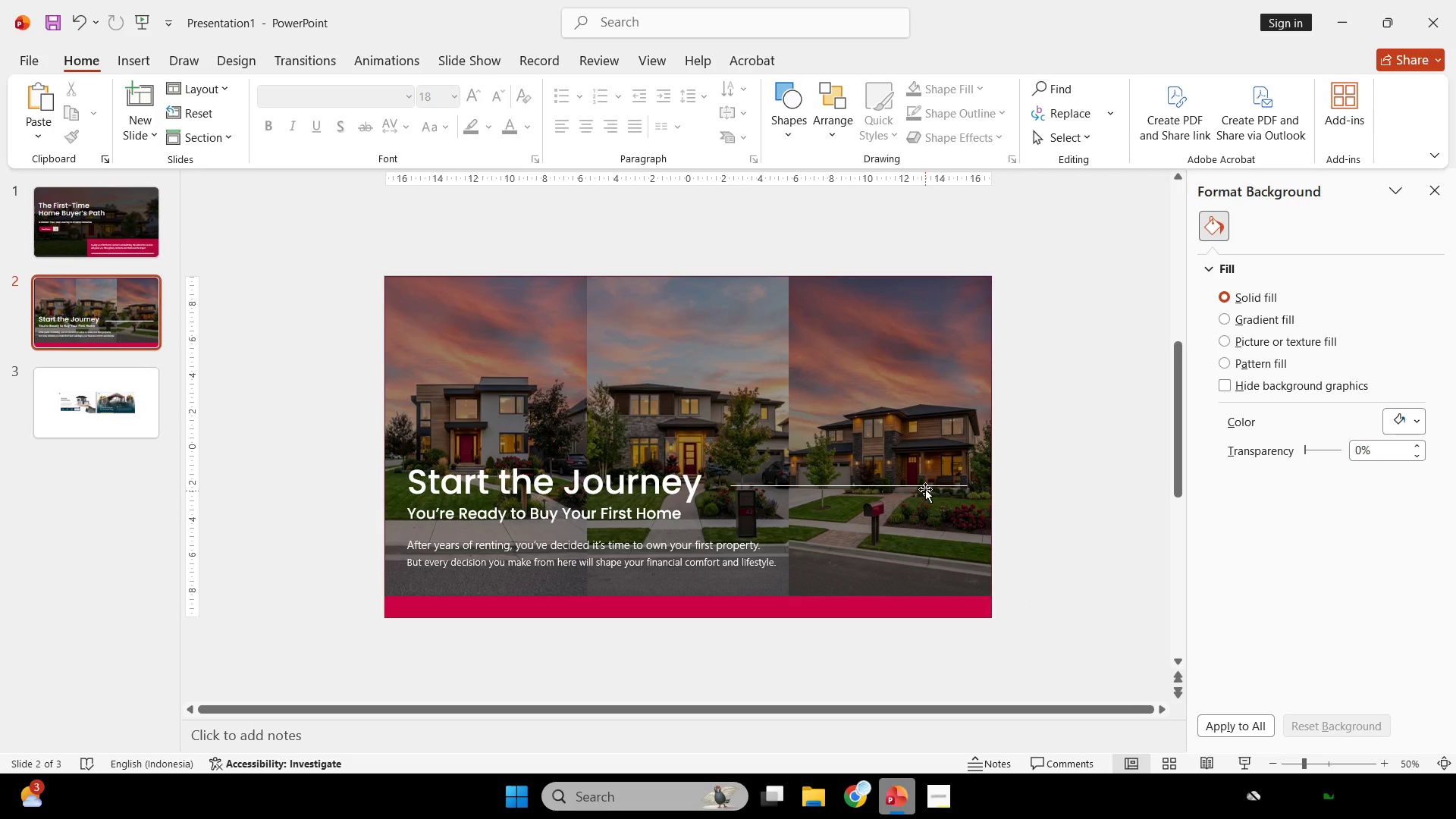 
left_click([926, 485])
 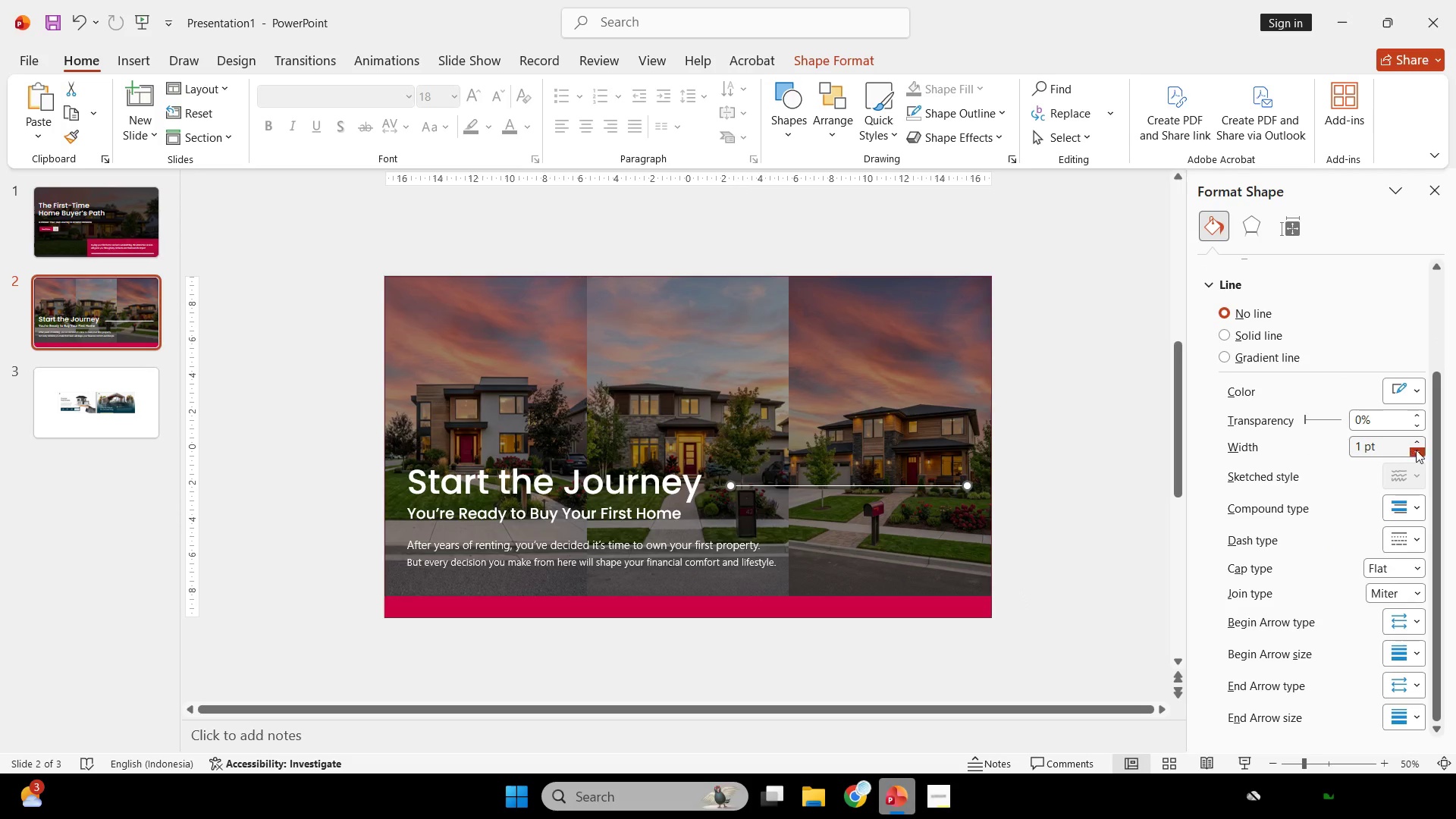 
double_click([1423, 444])
 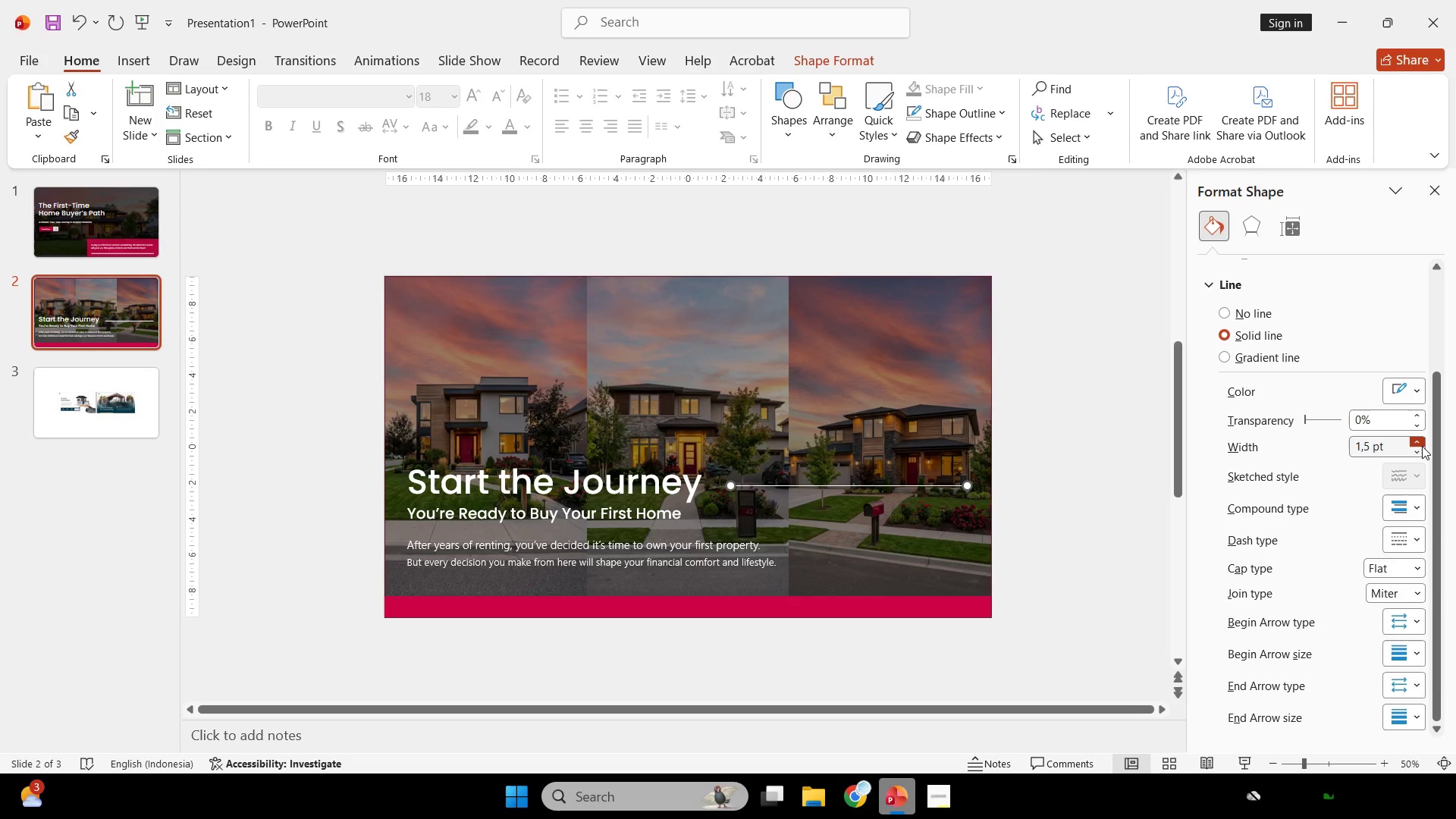 
left_click([1422, 446])
 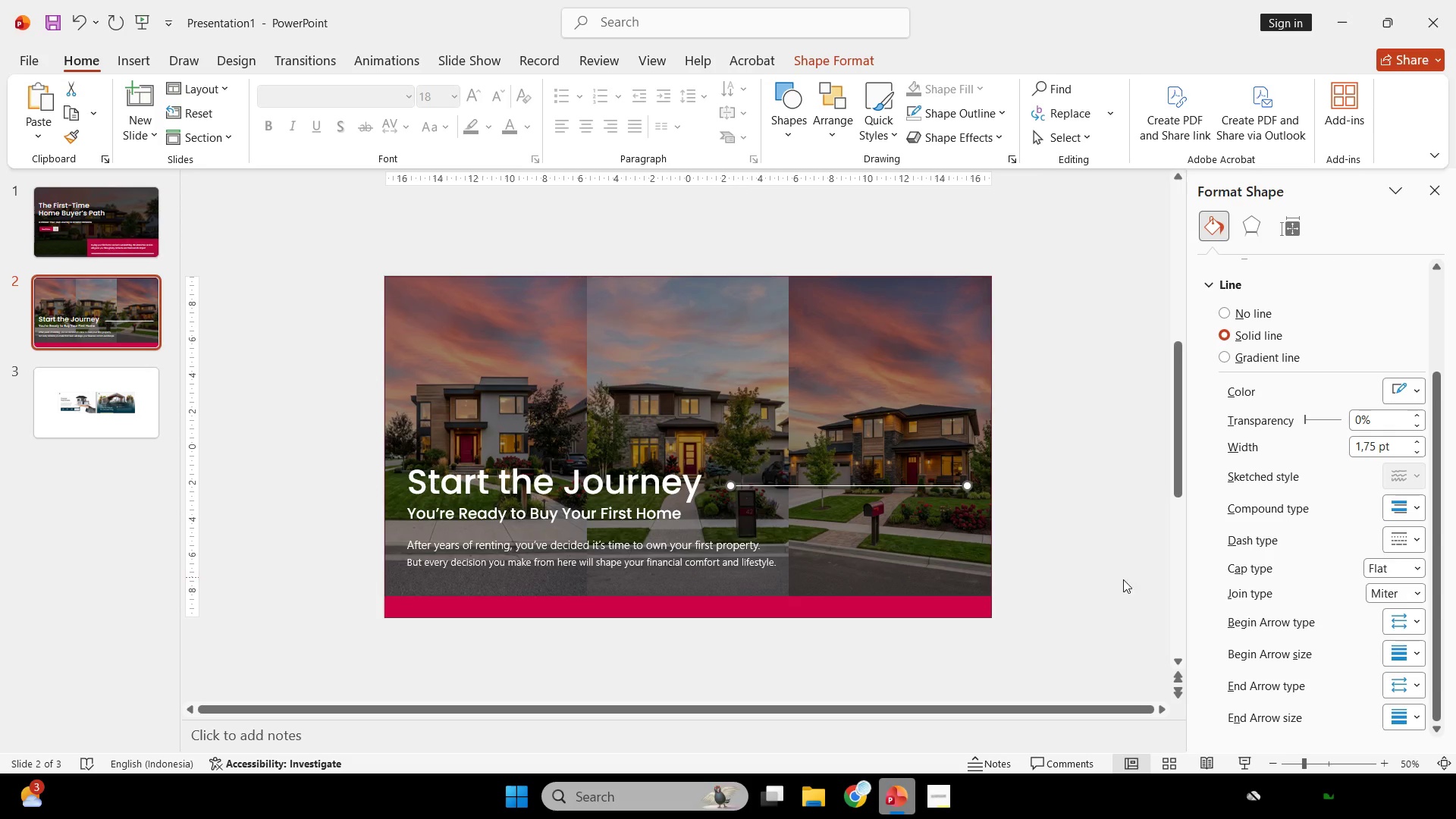 
left_click([1119, 582])
 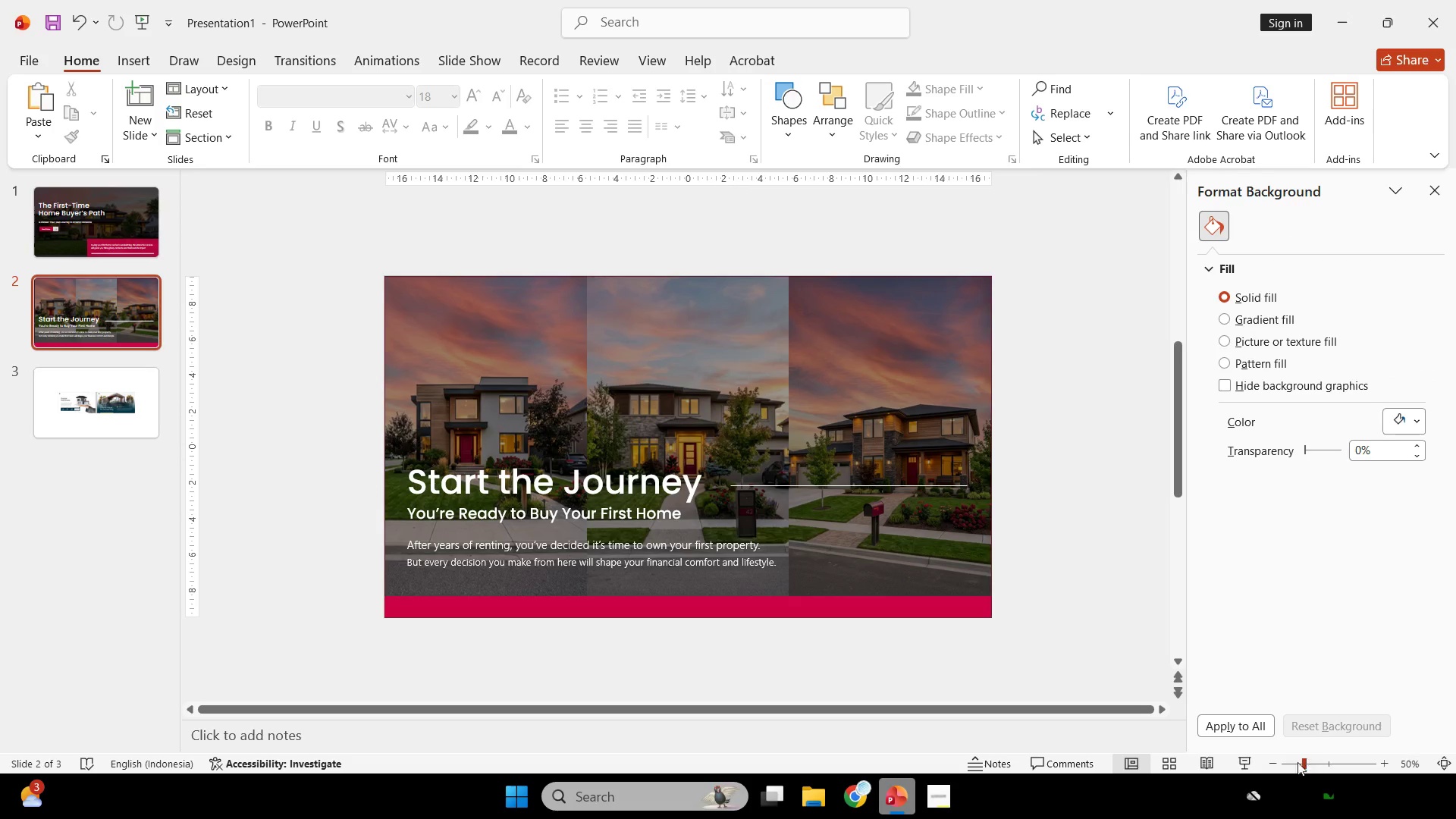 
left_click([1239, 766])
 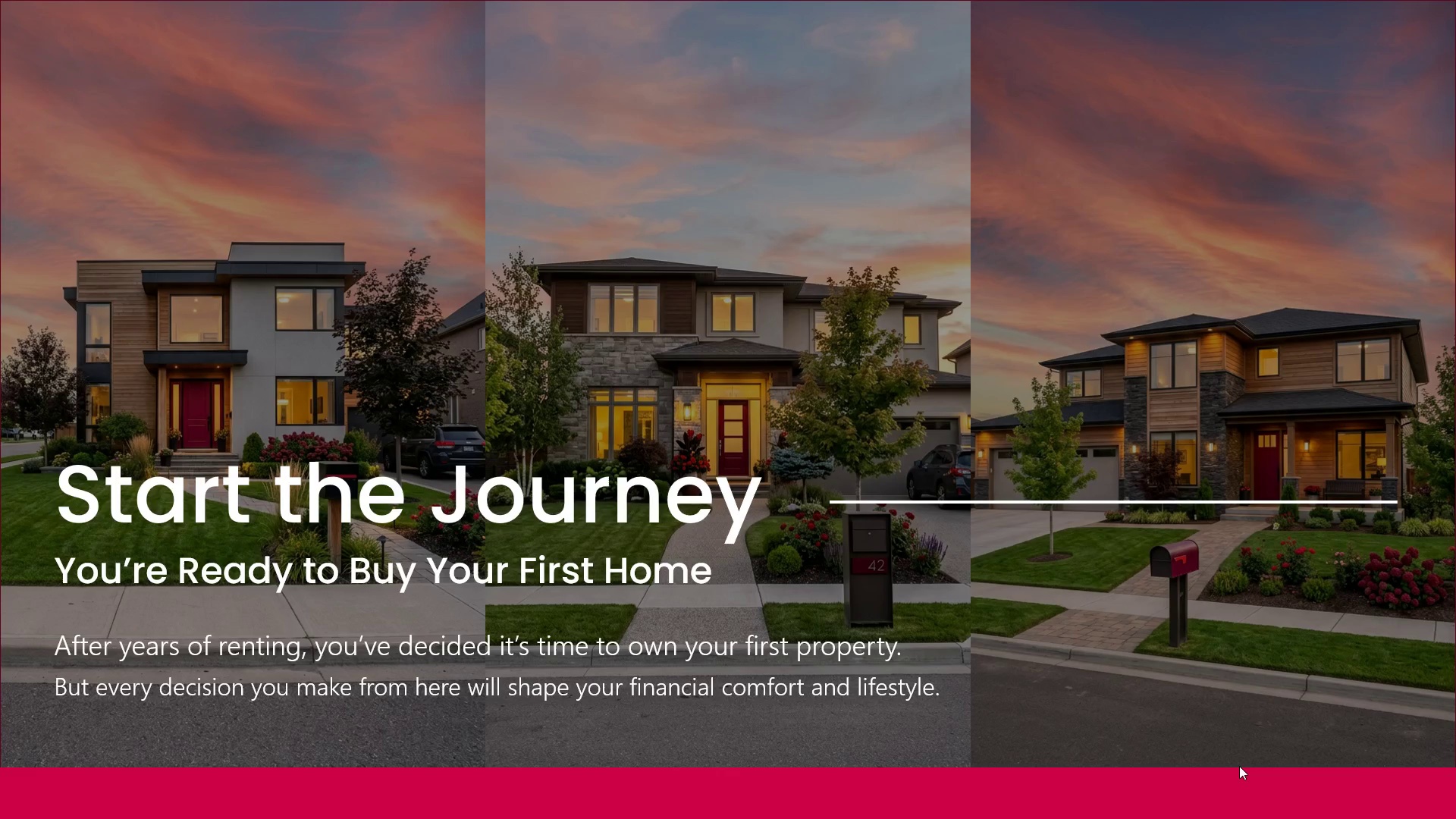 
key(Escape)
 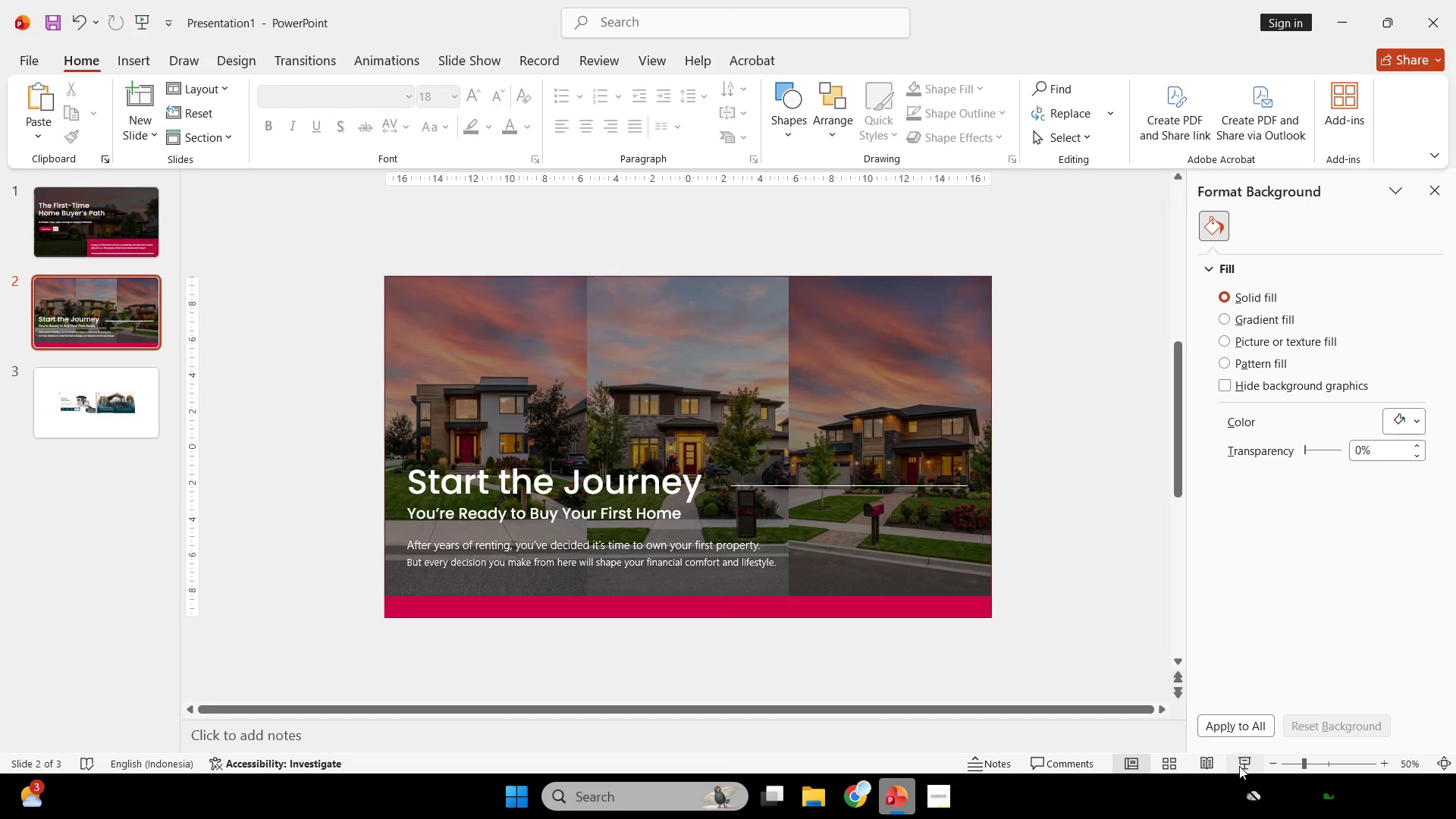 
key(Control+Z)
 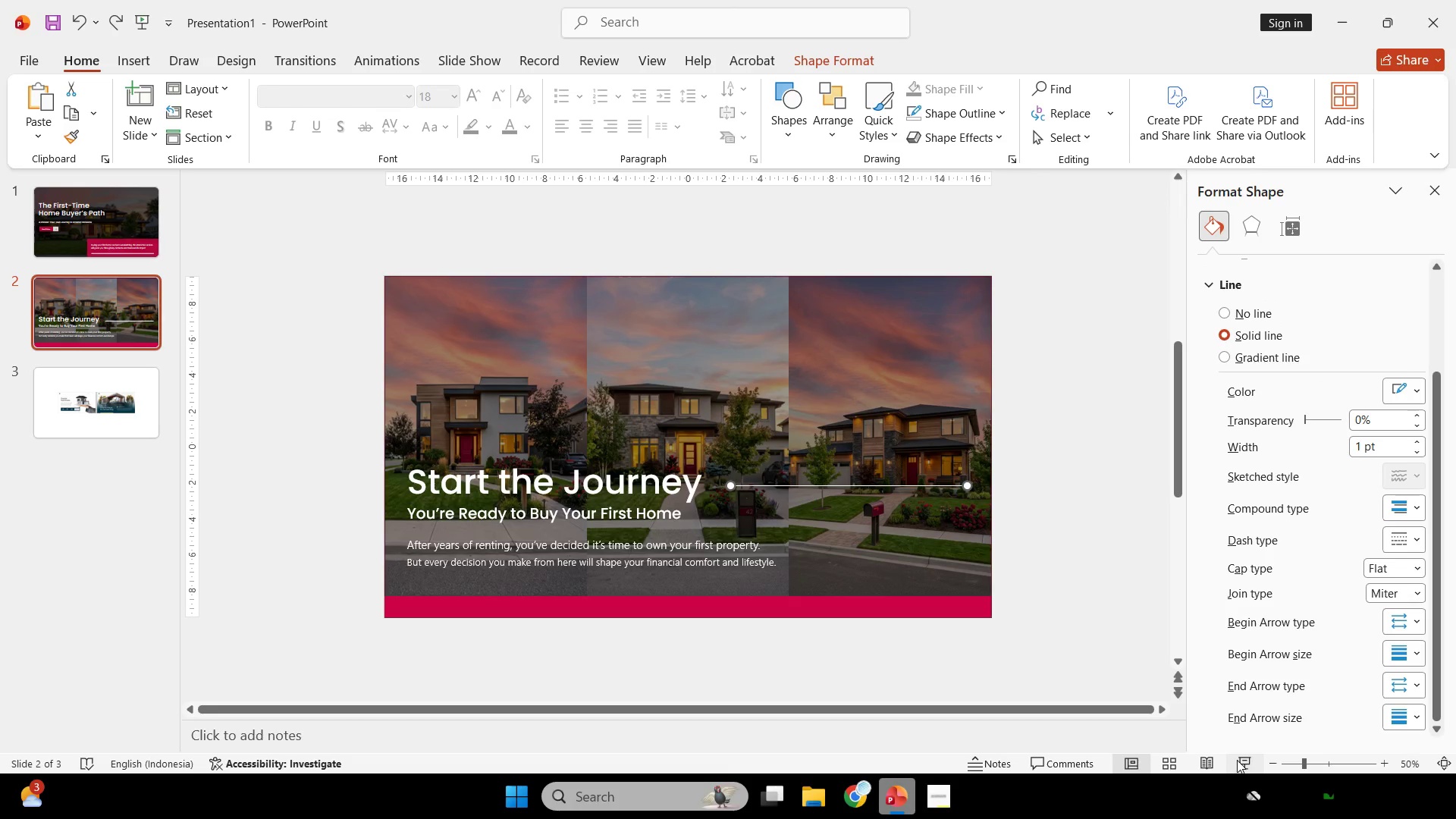 
left_click([1239, 758])
 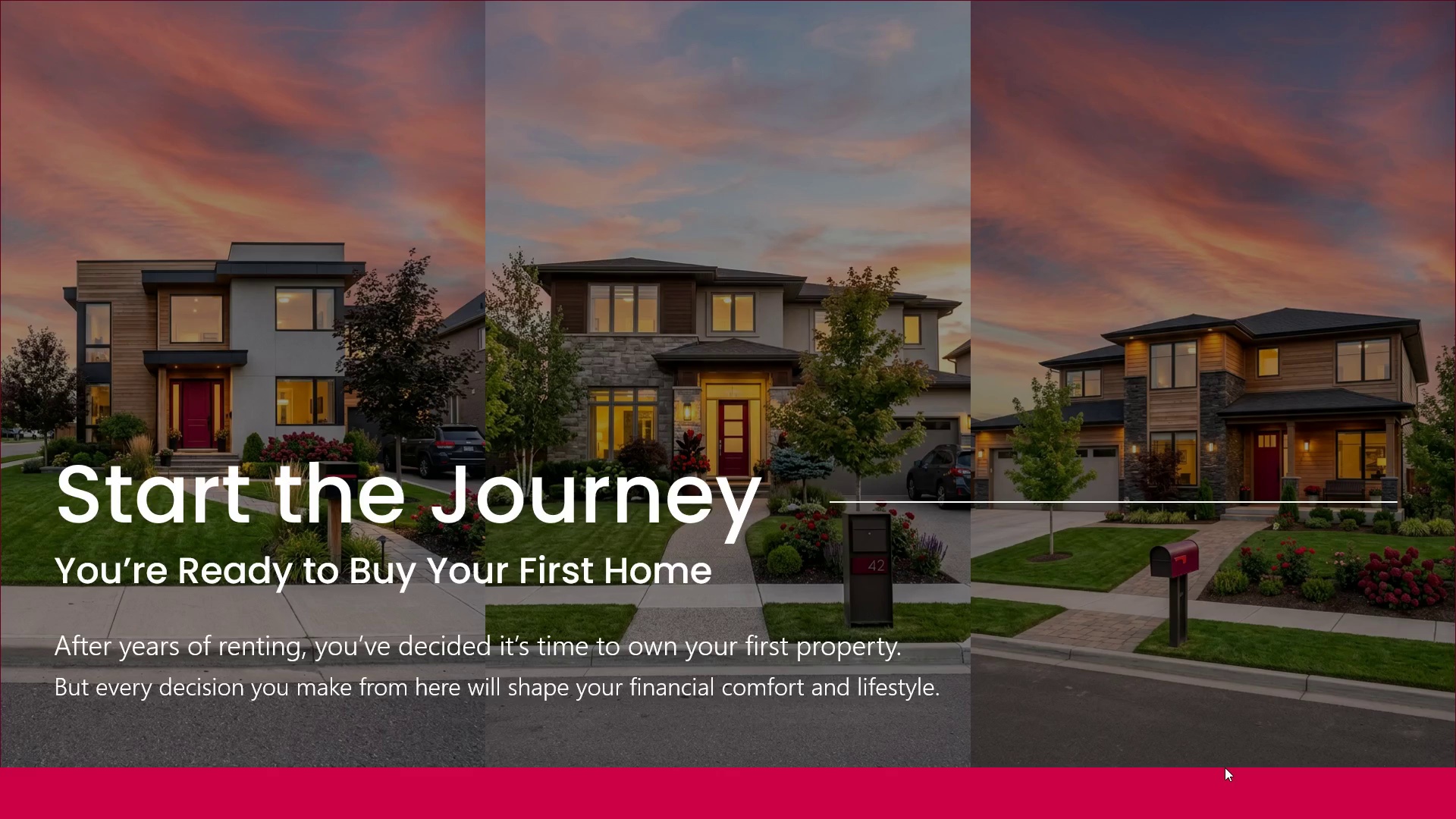 
wait(42.56)
 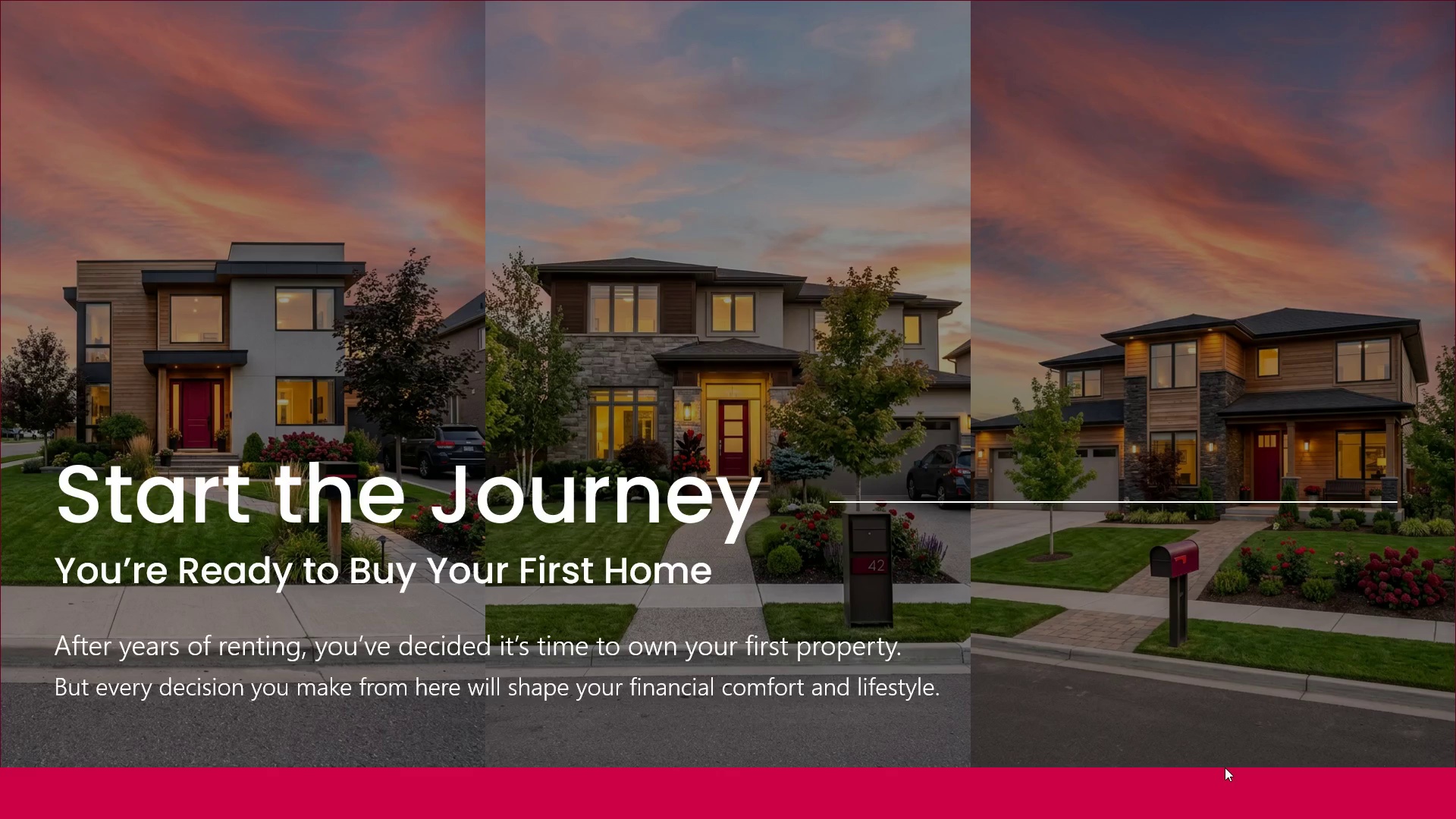 
key(Escape)
 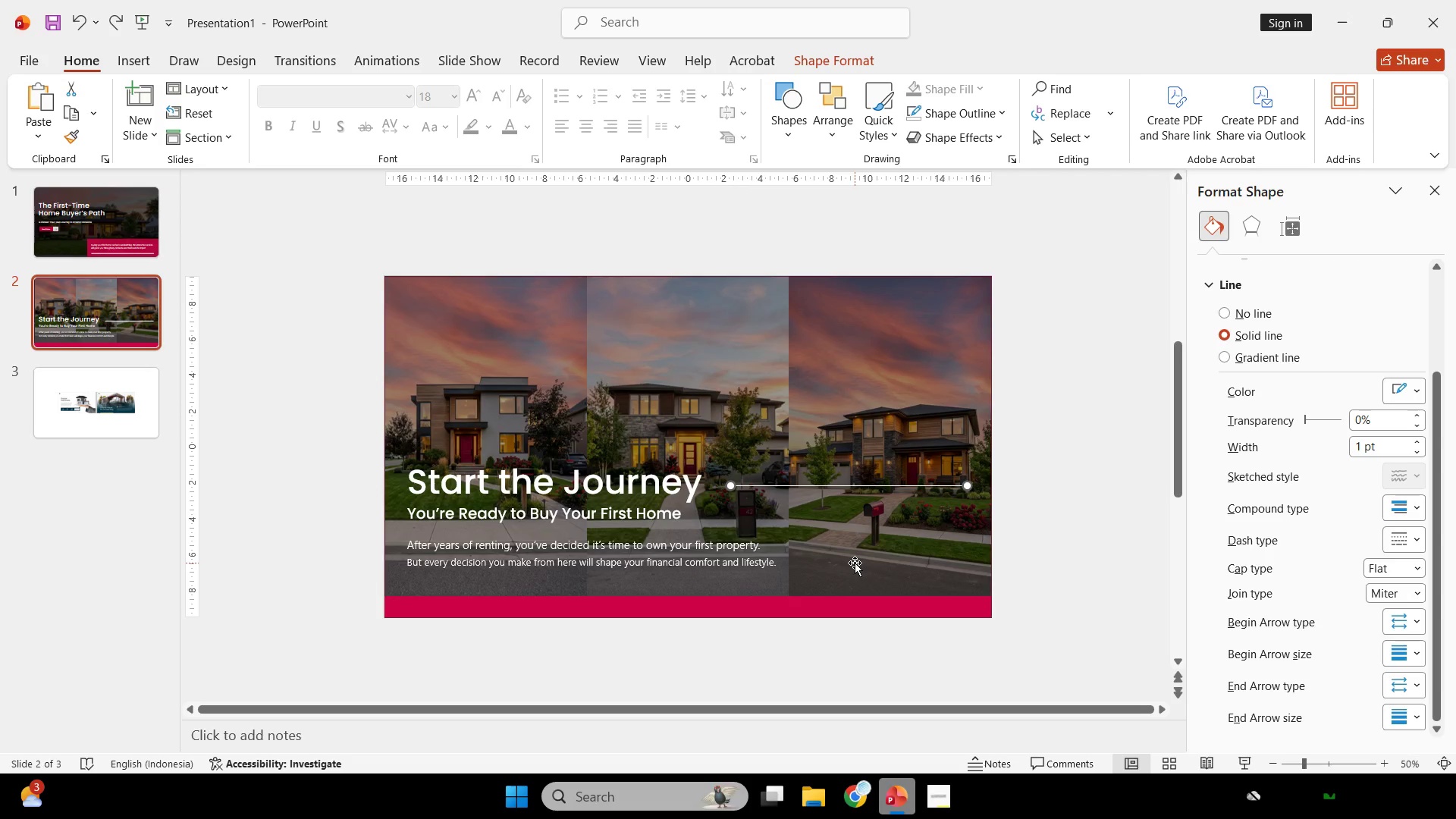 
wait(54.23)
 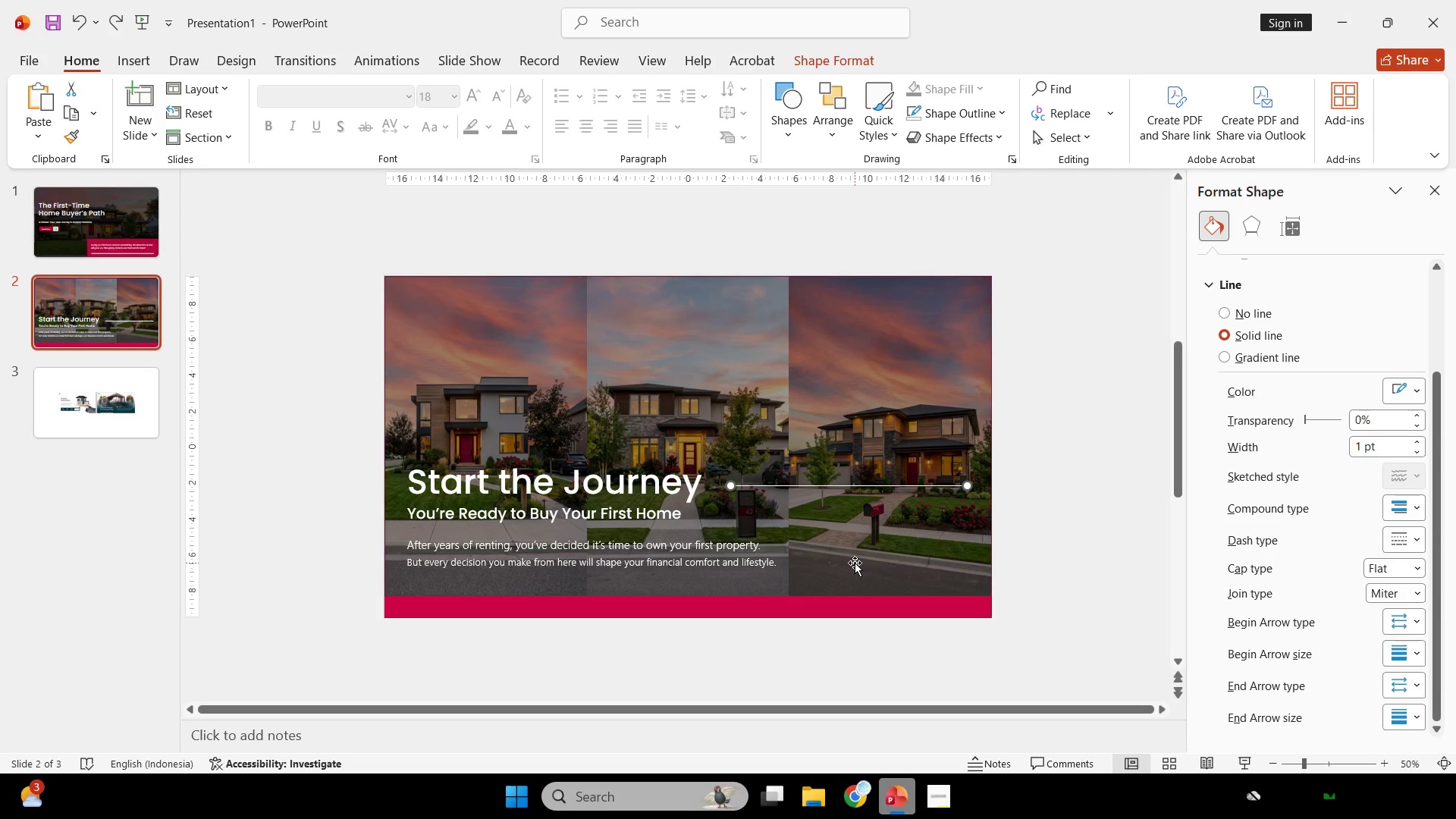 
left_click([1027, 512])
 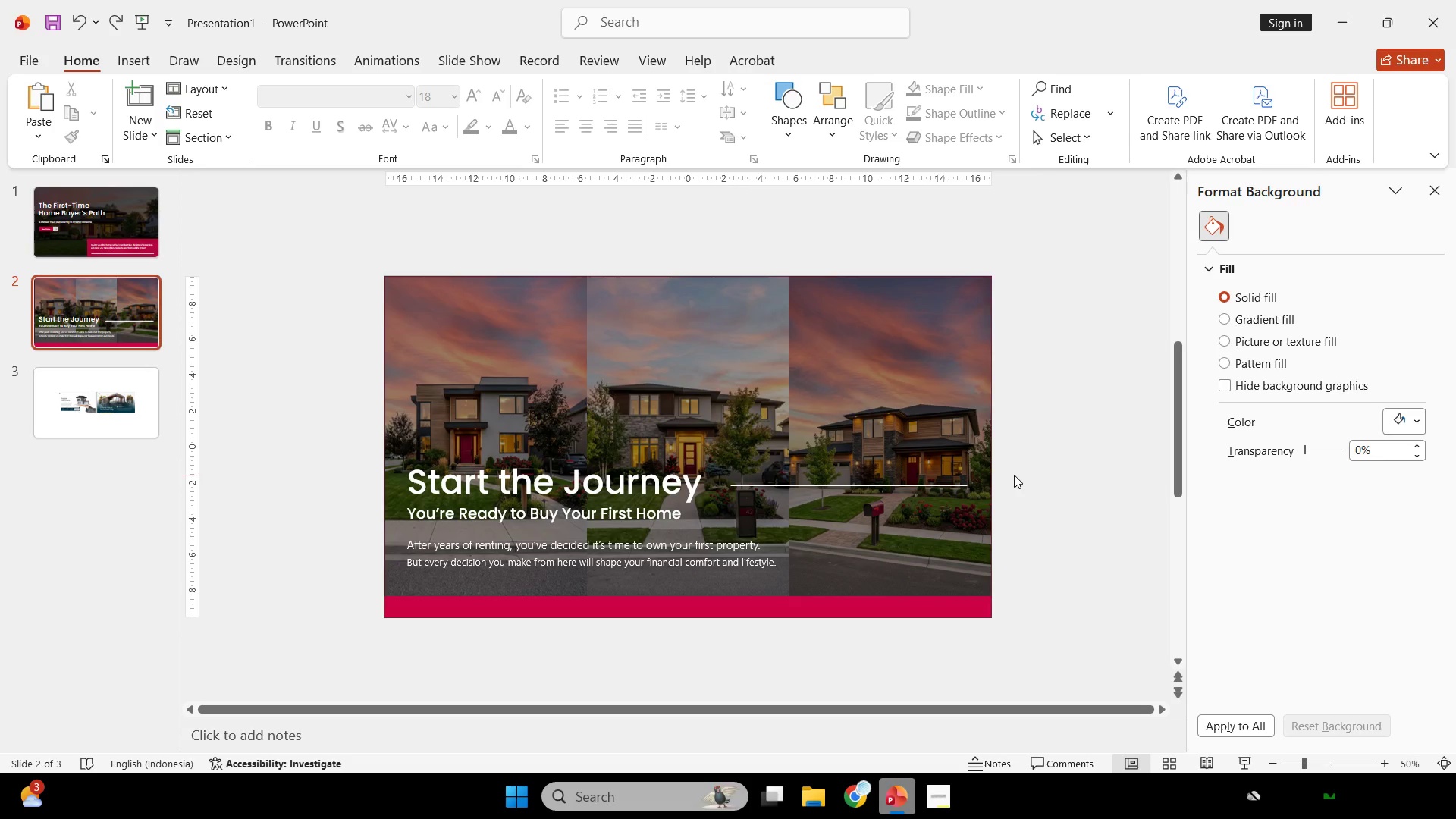 
wait(35.3)
 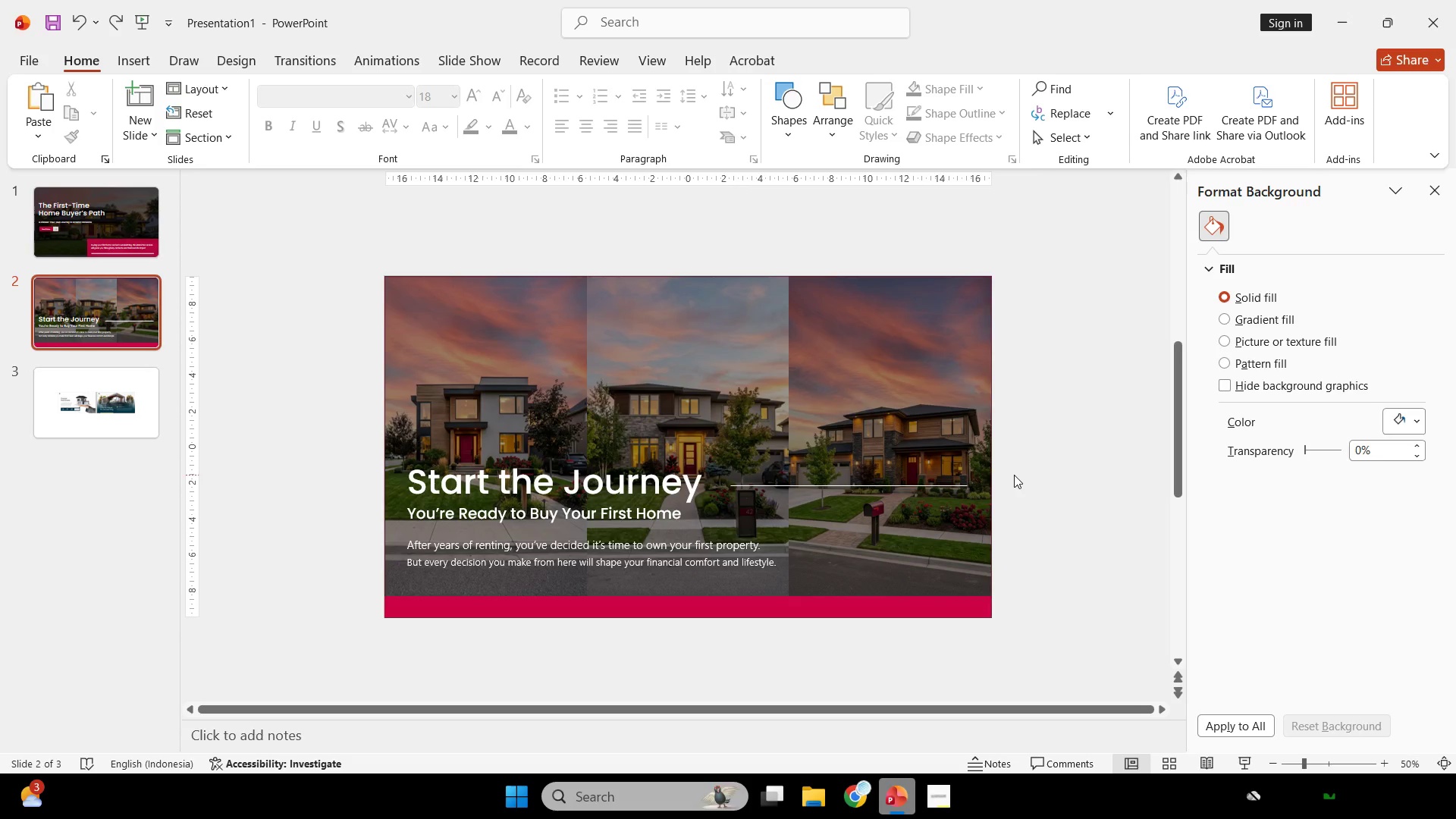 
scroll: coordinate [842, 418], scroll_direction: none, amount: 0.0
 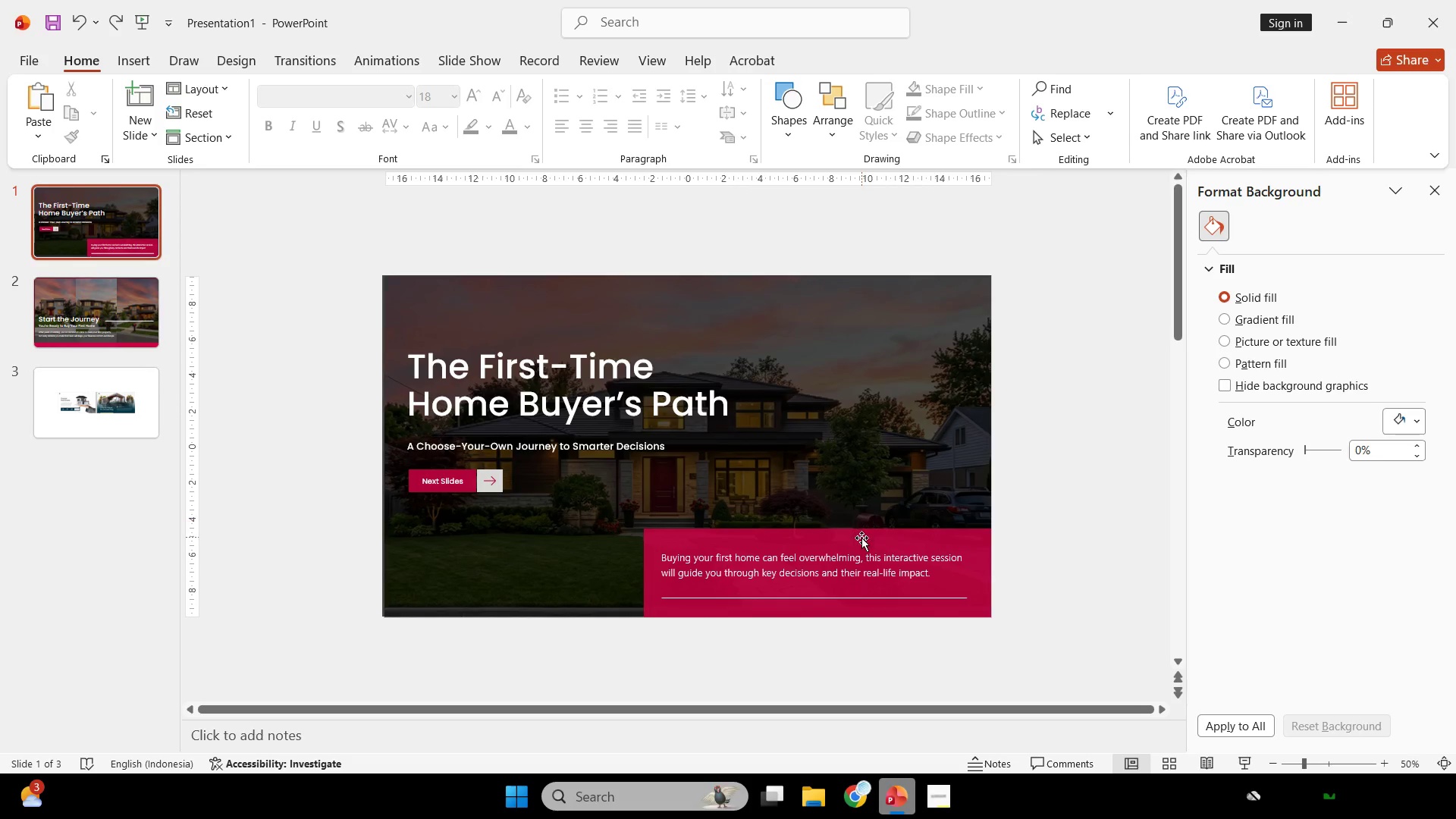 
left_click([853, 599])
 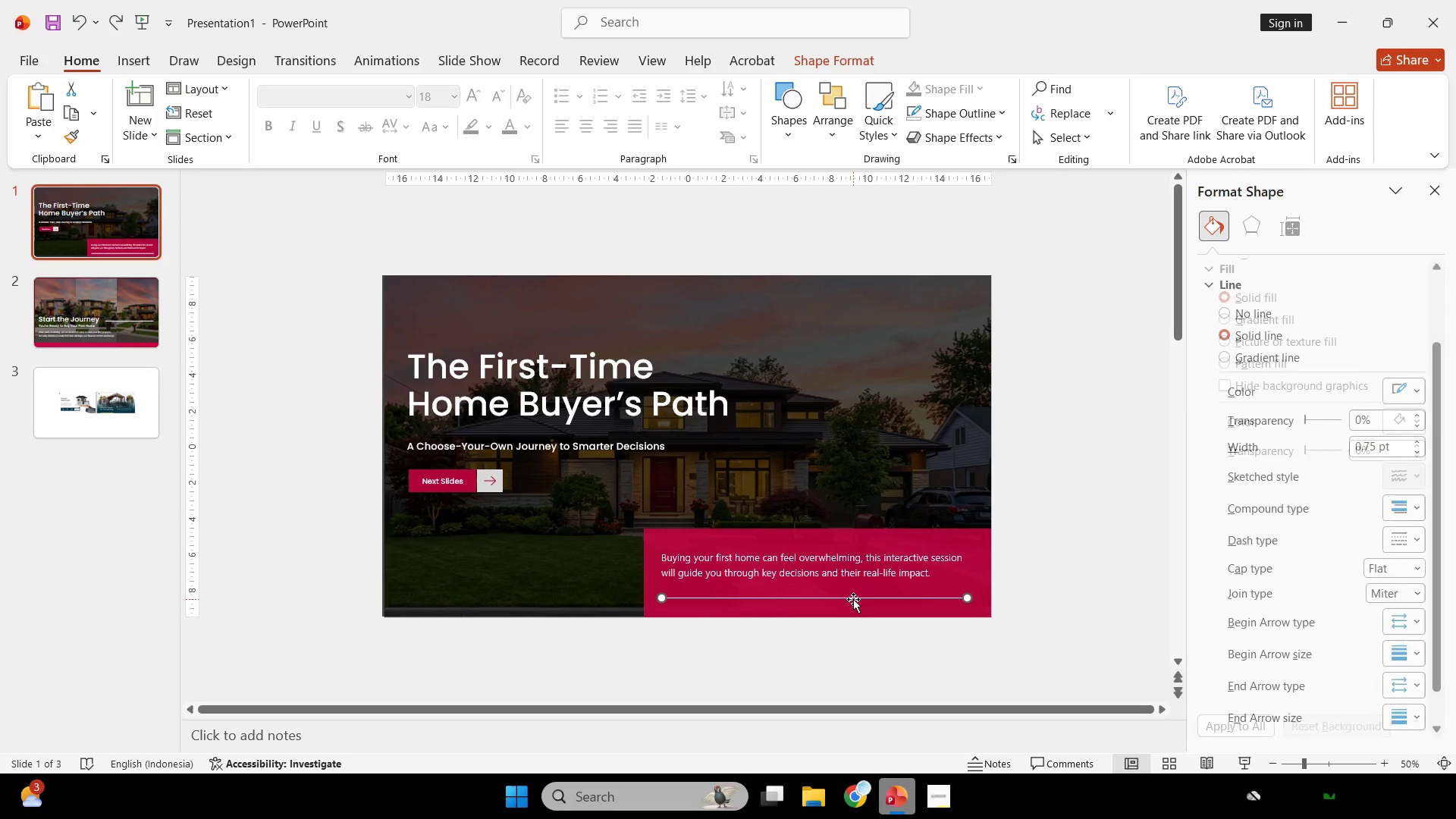 
hold_key(key=ControlLeft, duration=0.5)
 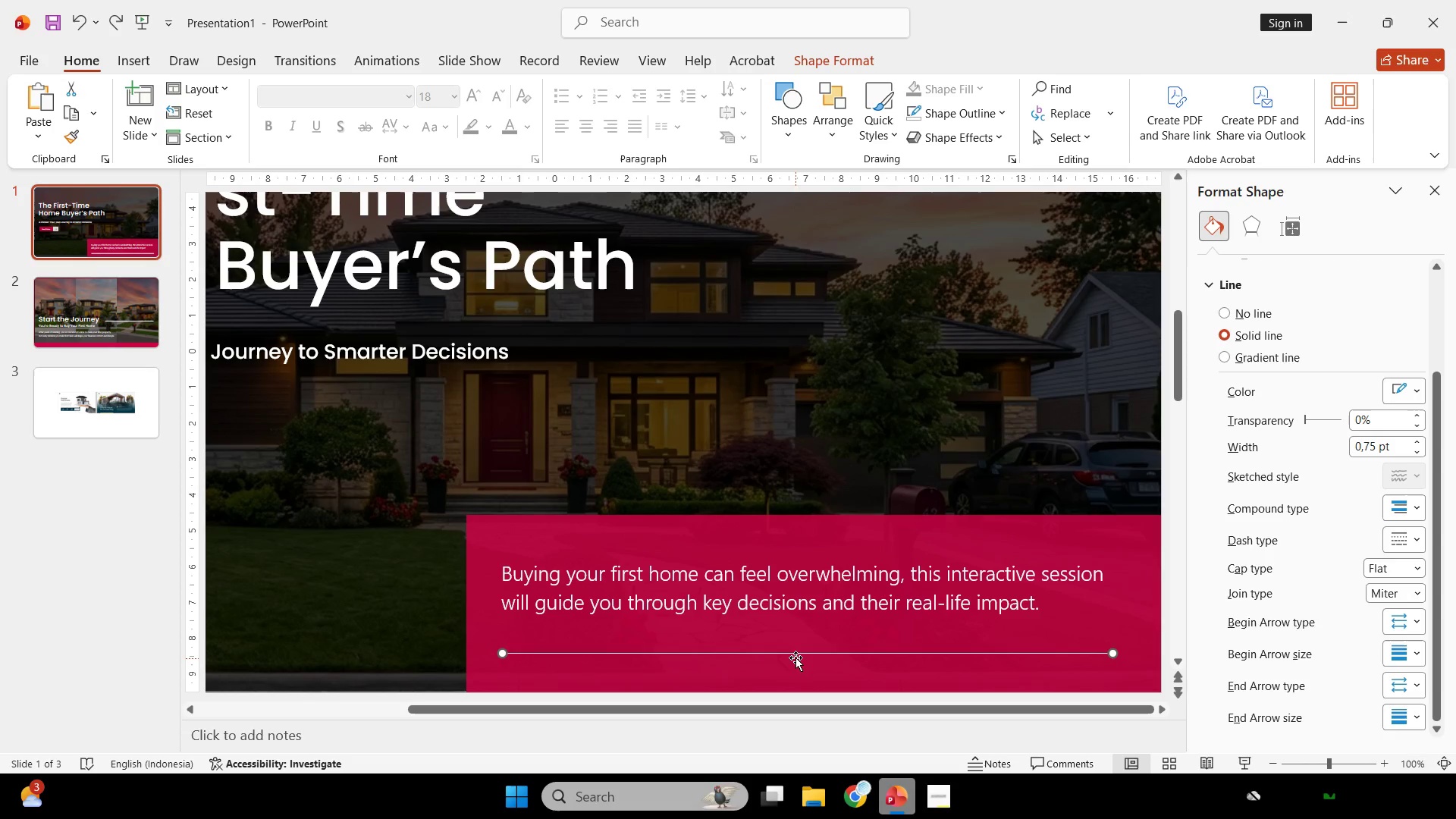 
hold_key(key=ShiftLeft, duration=2.61)
 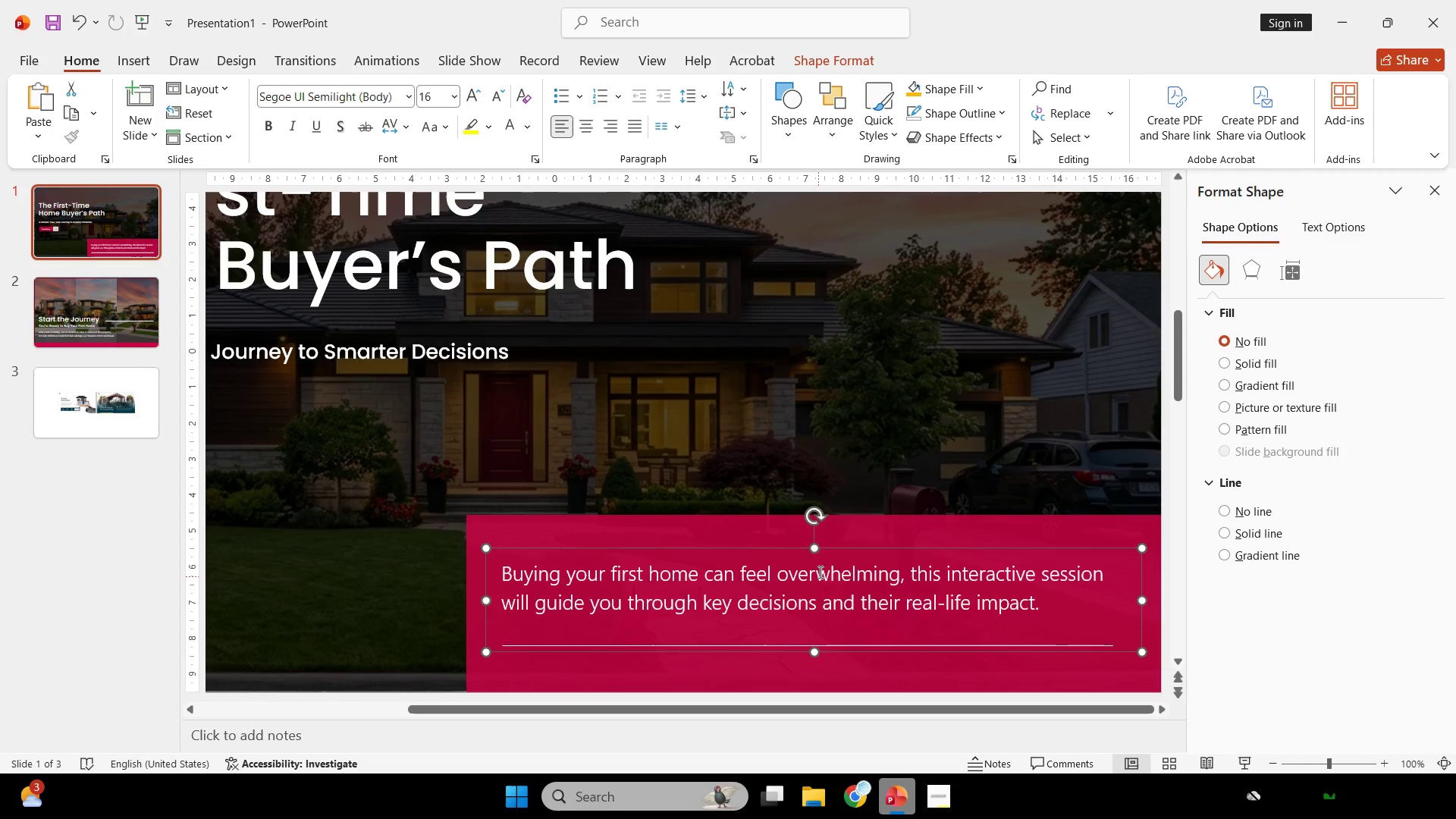 
scroll: coordinate [853, 599], scroll_direction: up, amount: 4.0
 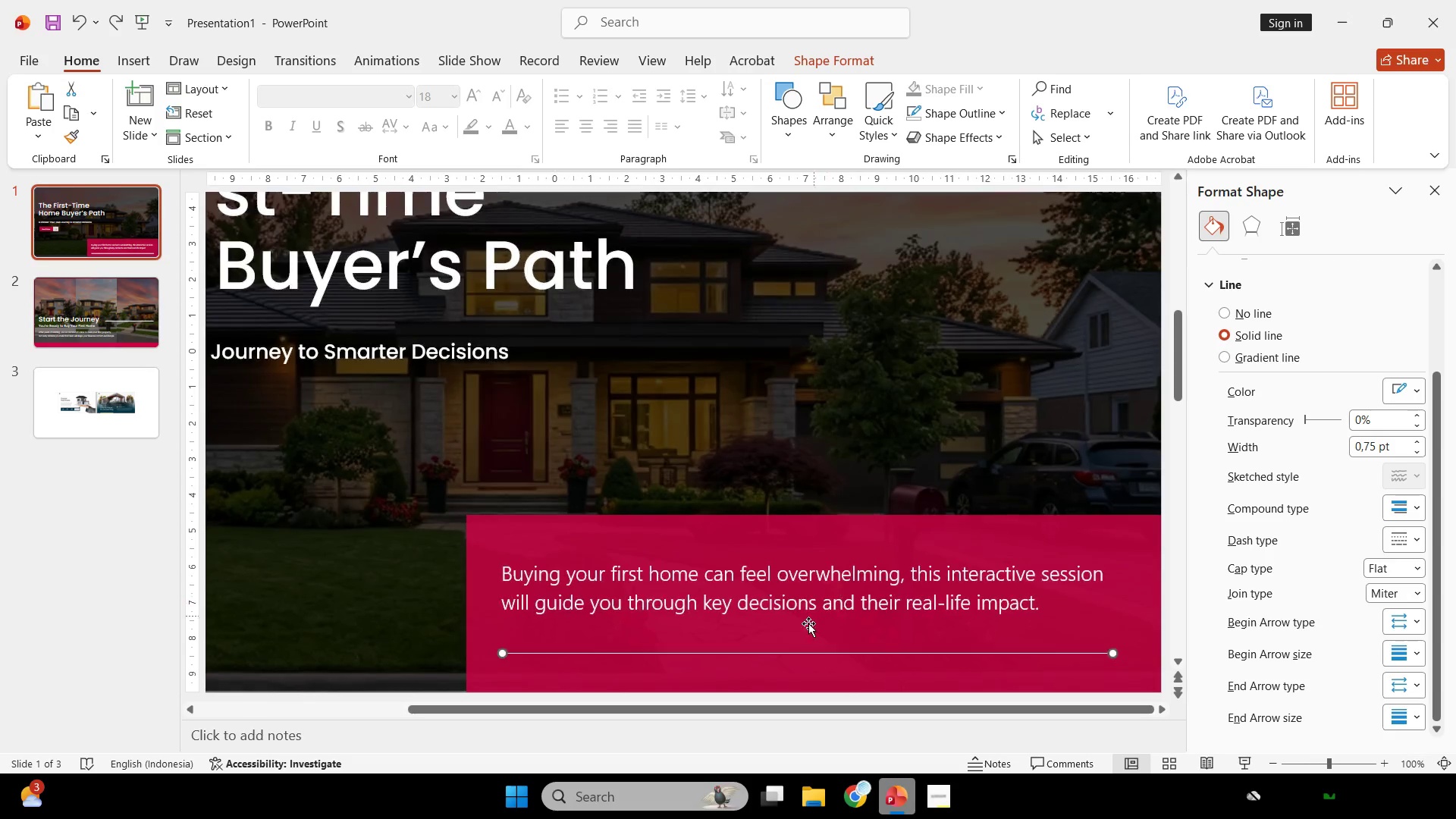 
left_click_drag(start_coordinate=[797, 654], to_coordinate=[797, 647])
 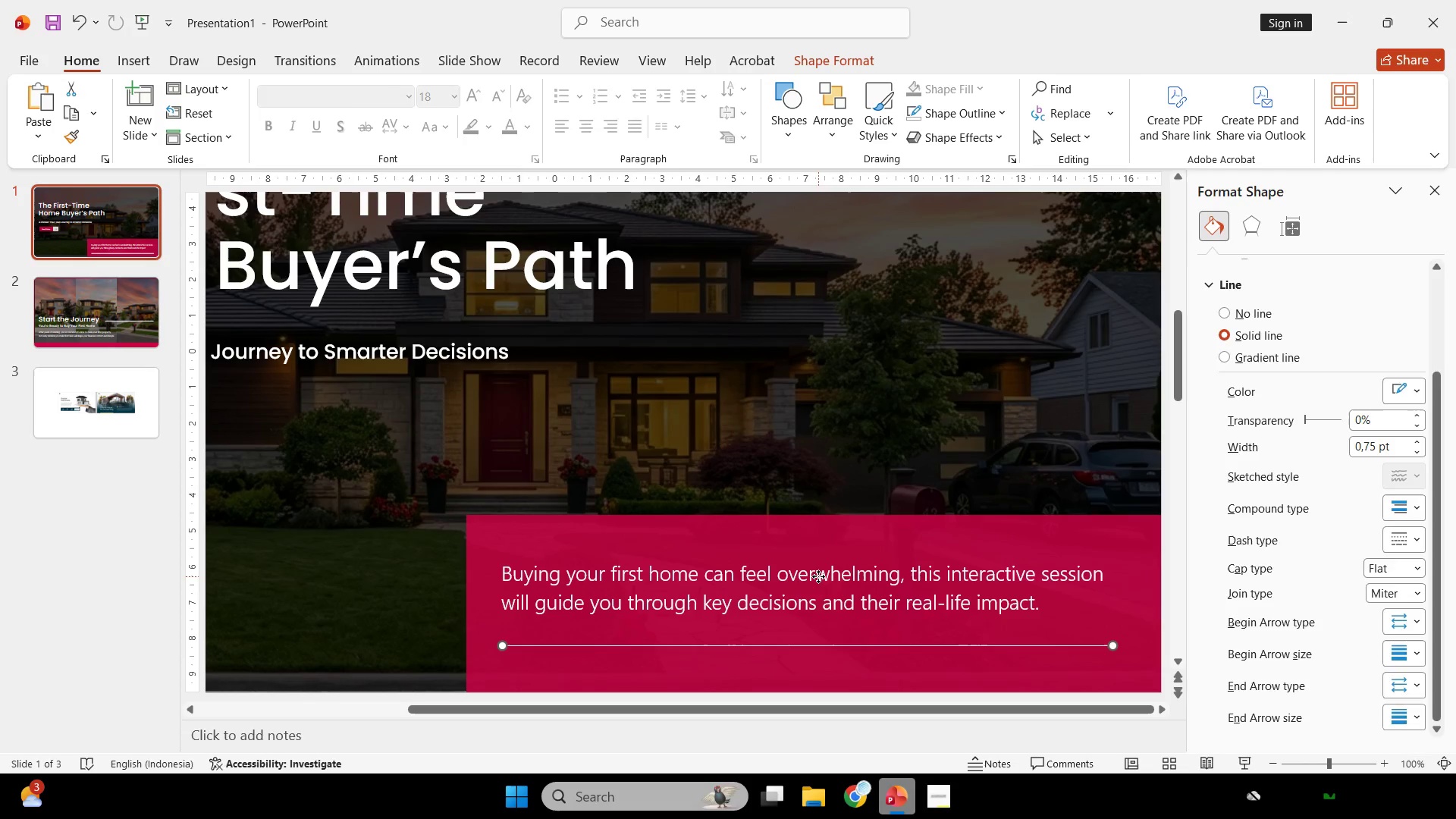 
left_click([818, 576])
 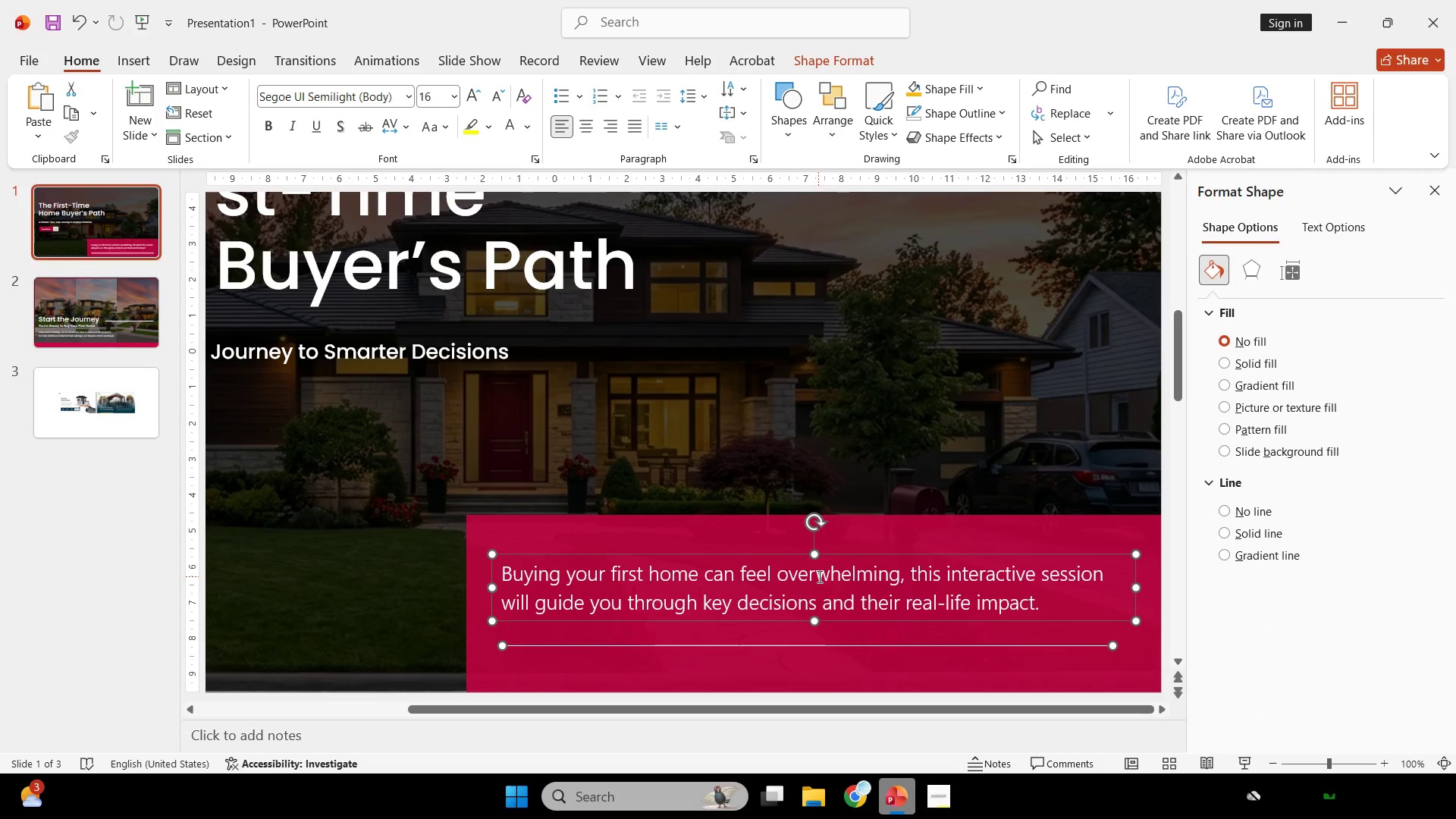 
key(Control+G)
 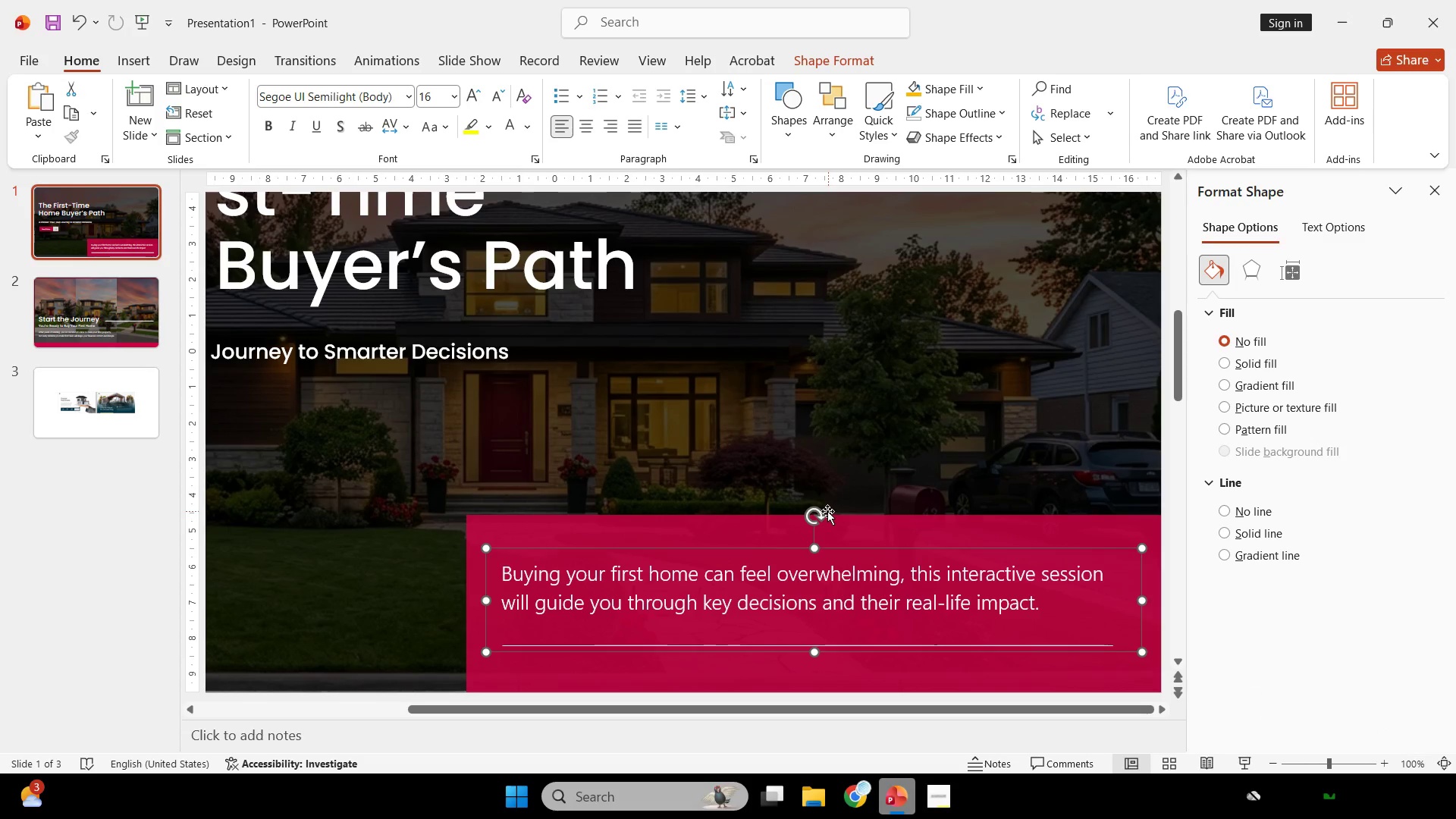 
hold_key(key=ShiftLeft, duration=0.39)
left_click([836, 535])
 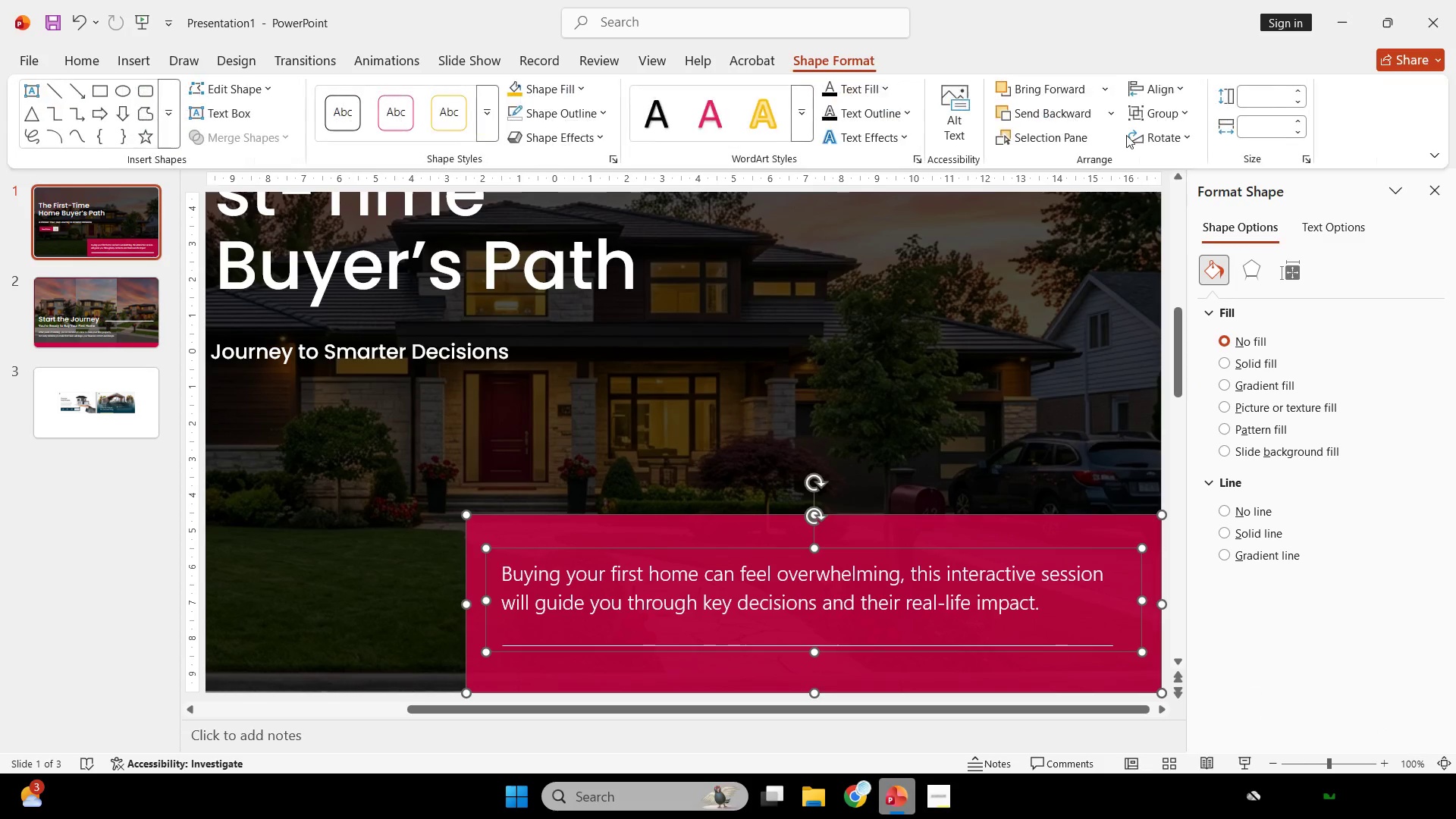 
left_click([1161, 91])
 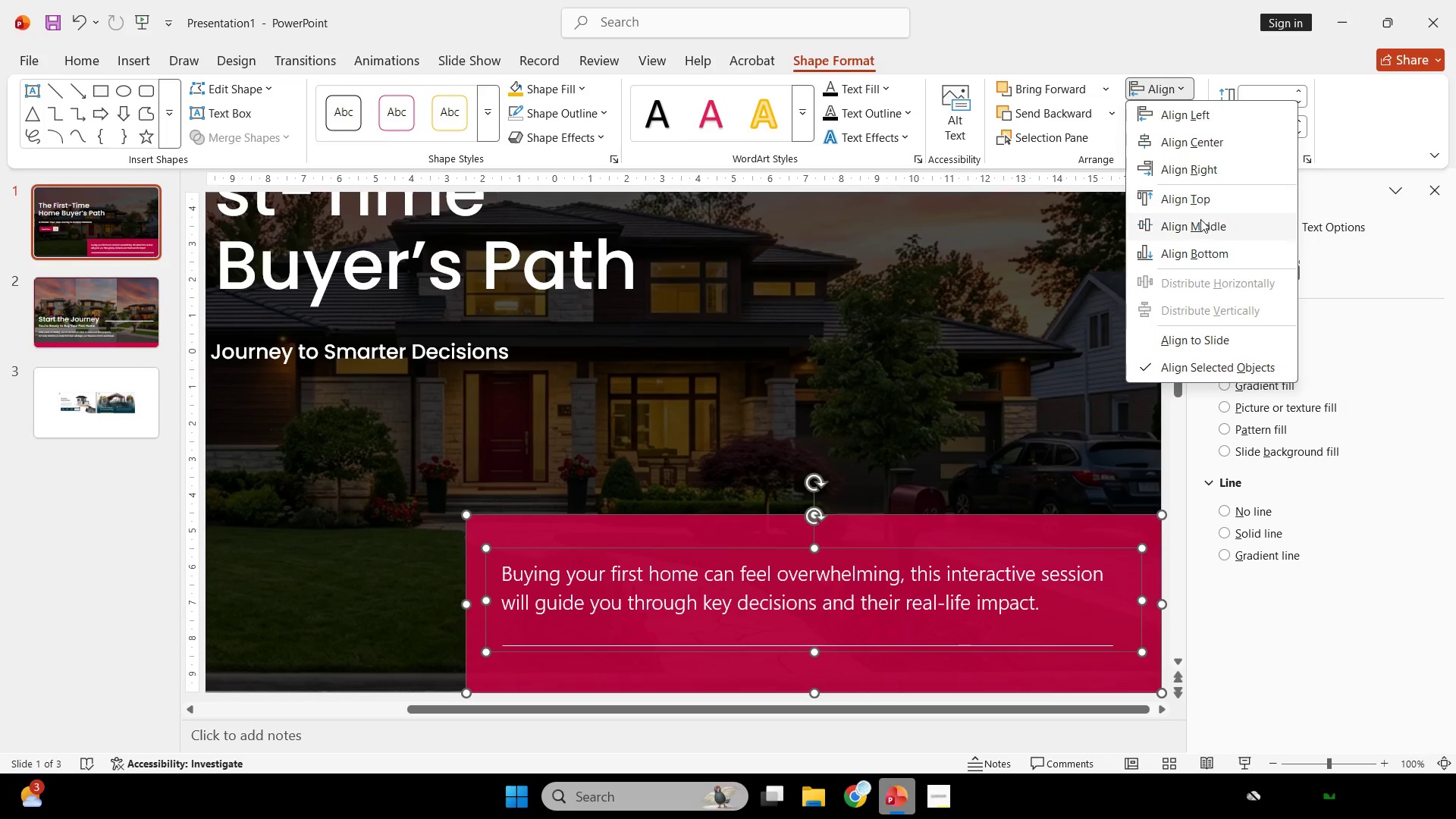 
left_click([1200, 224])
 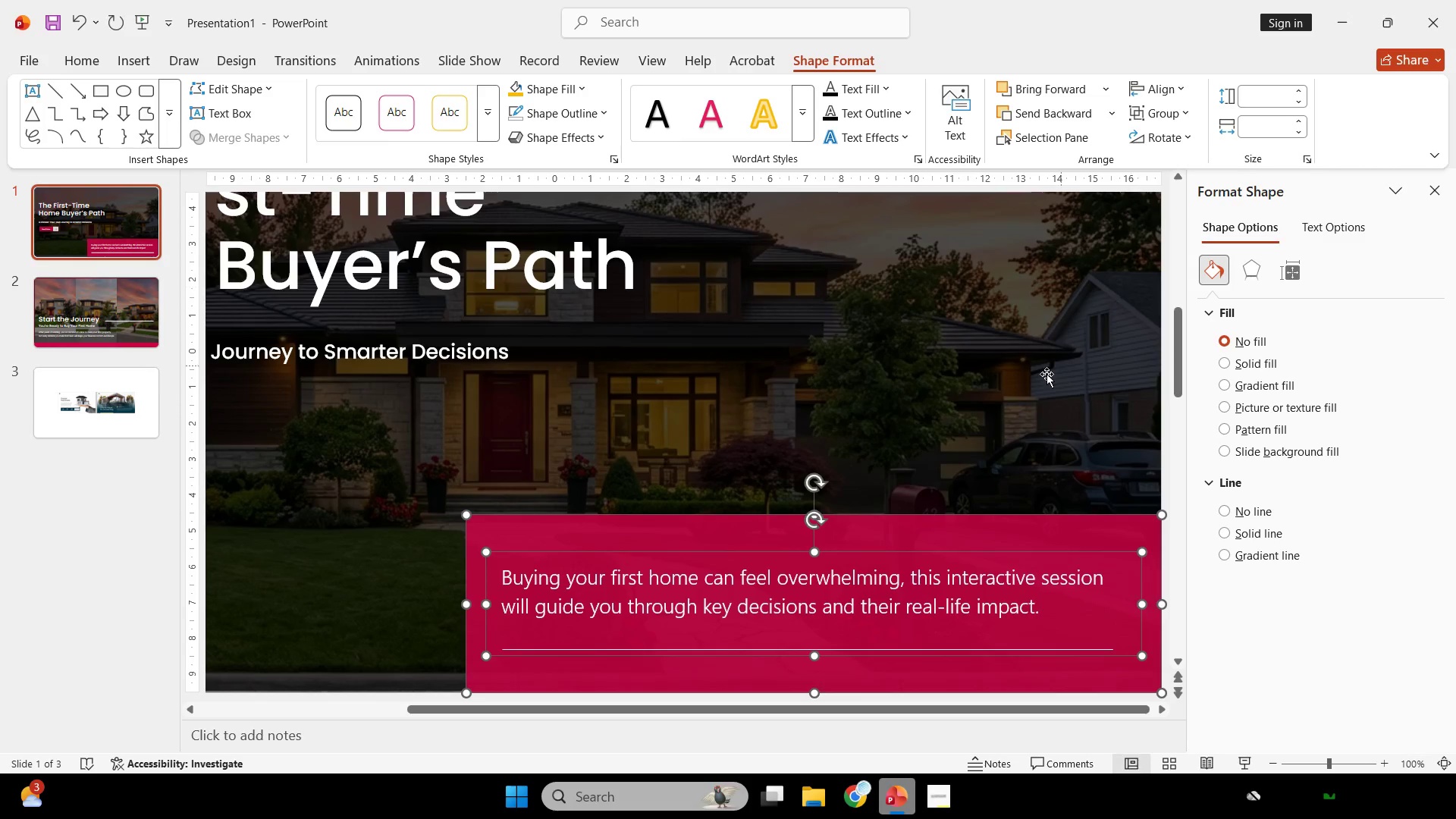 
hold_key(key=ControlLeft, duration=0.33)
 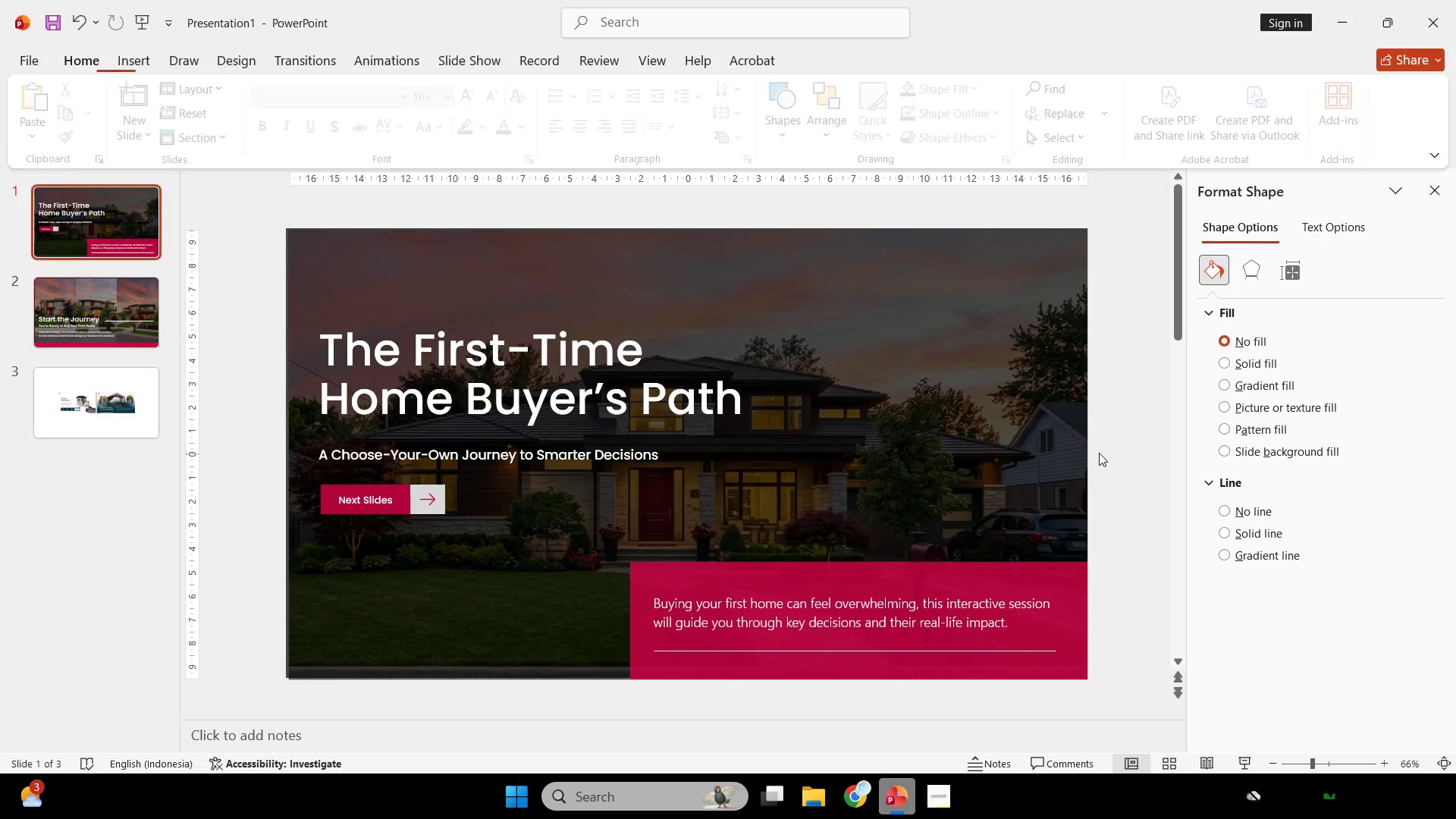 
left_click([1098, 453])
 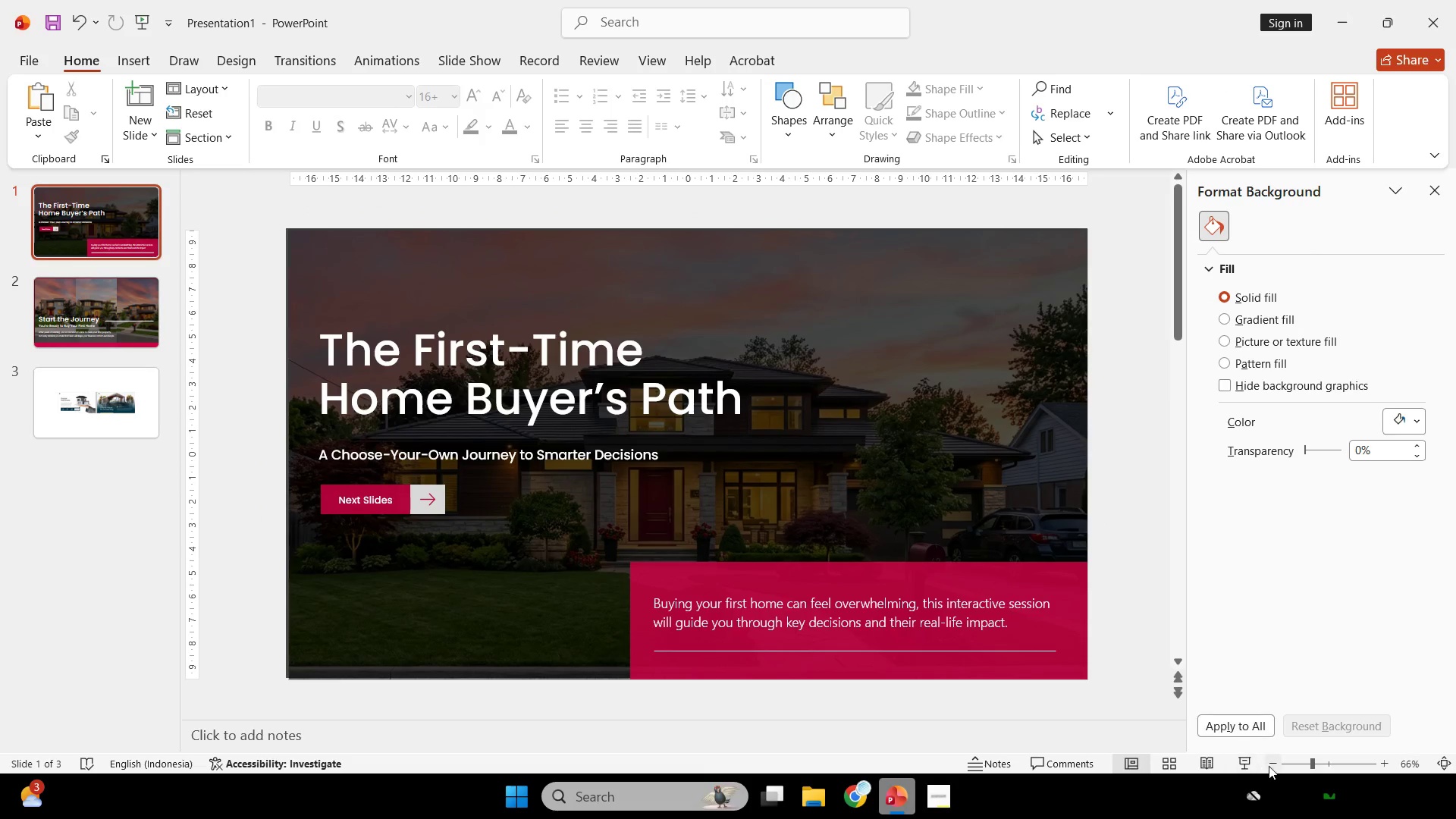 
scroll: coordinate [1003, 407], scroll_direction: down, amount: 1.0
 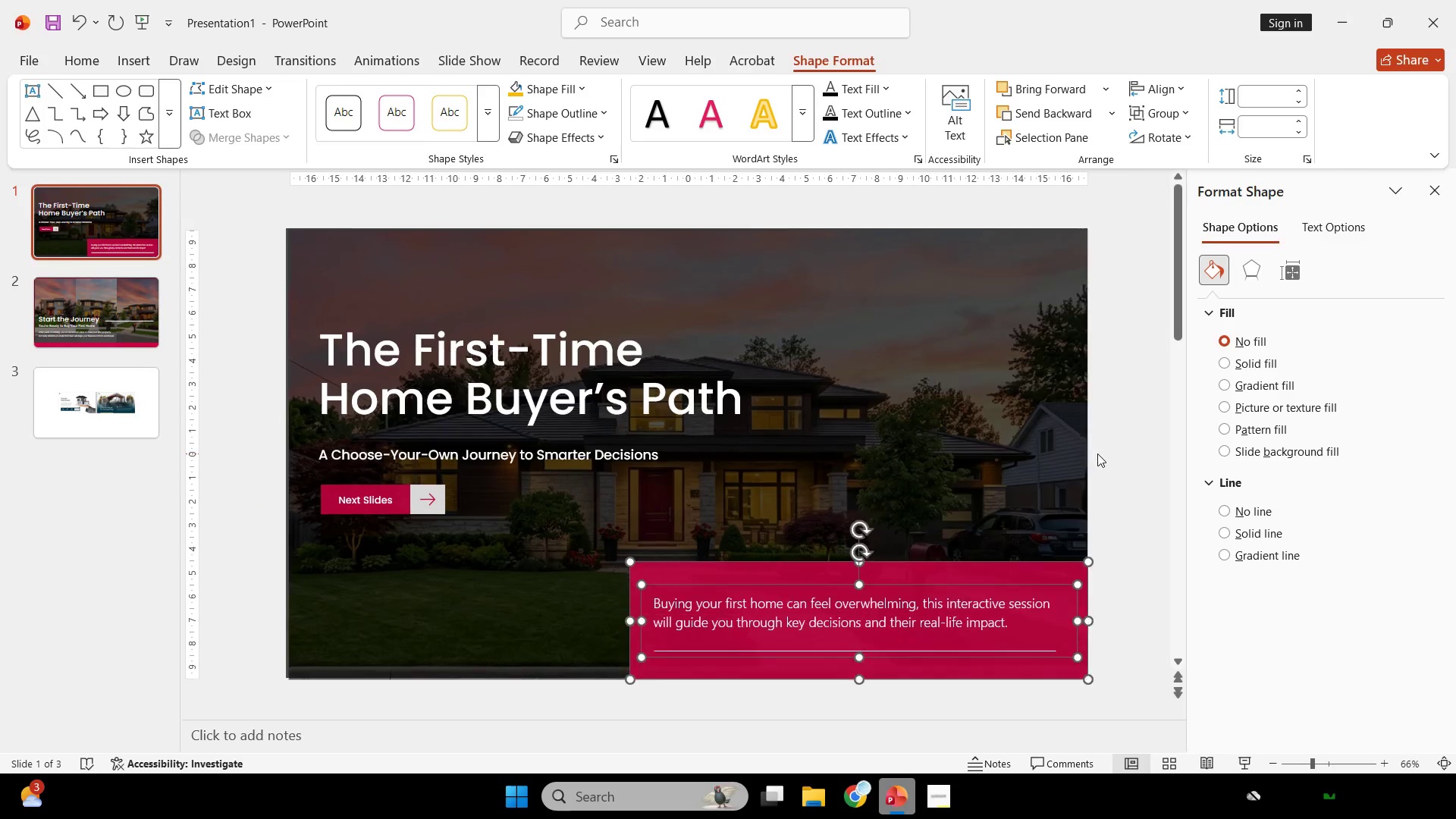 
left_click([1244, 763])
 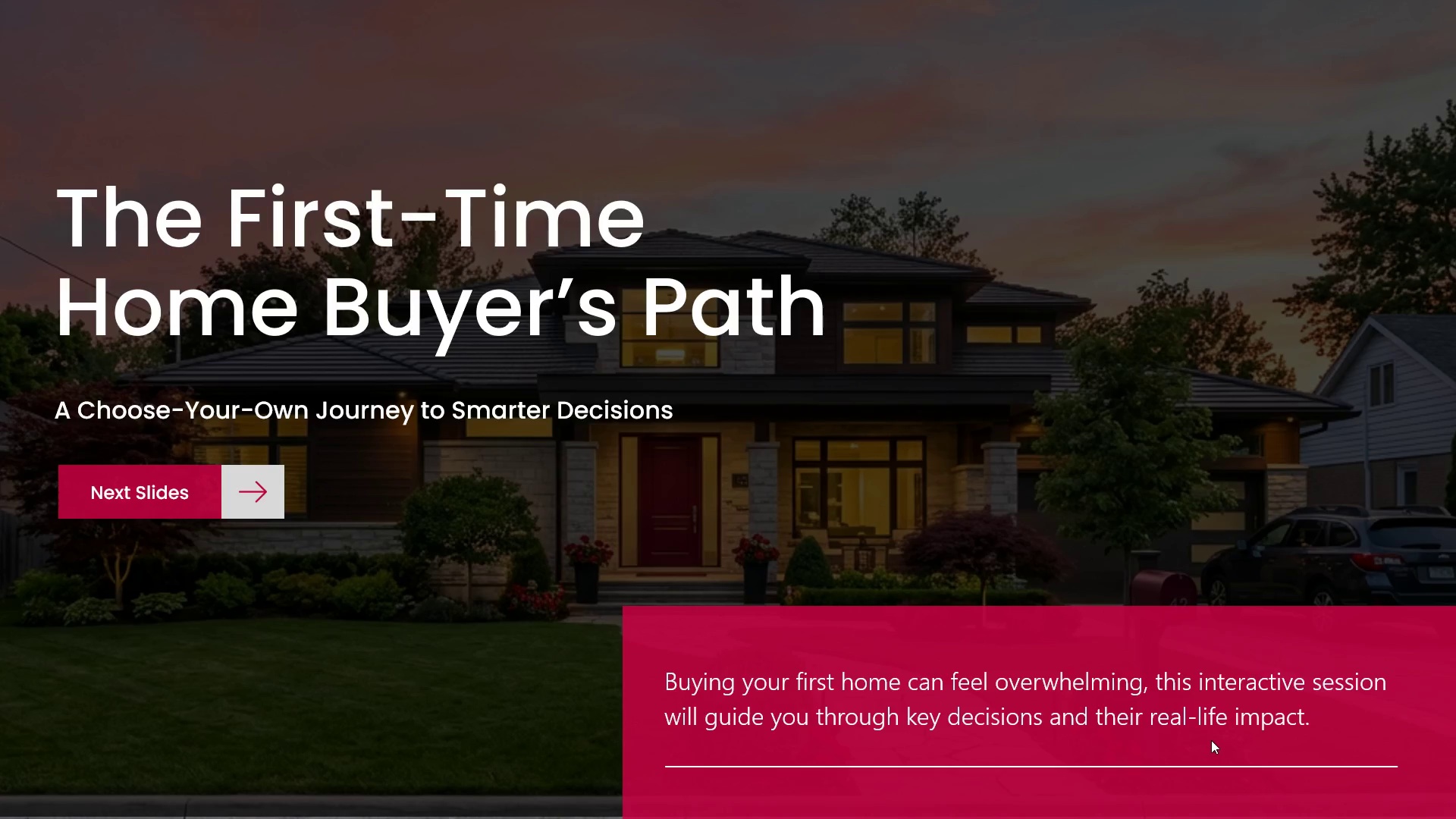 
key(Escape)
 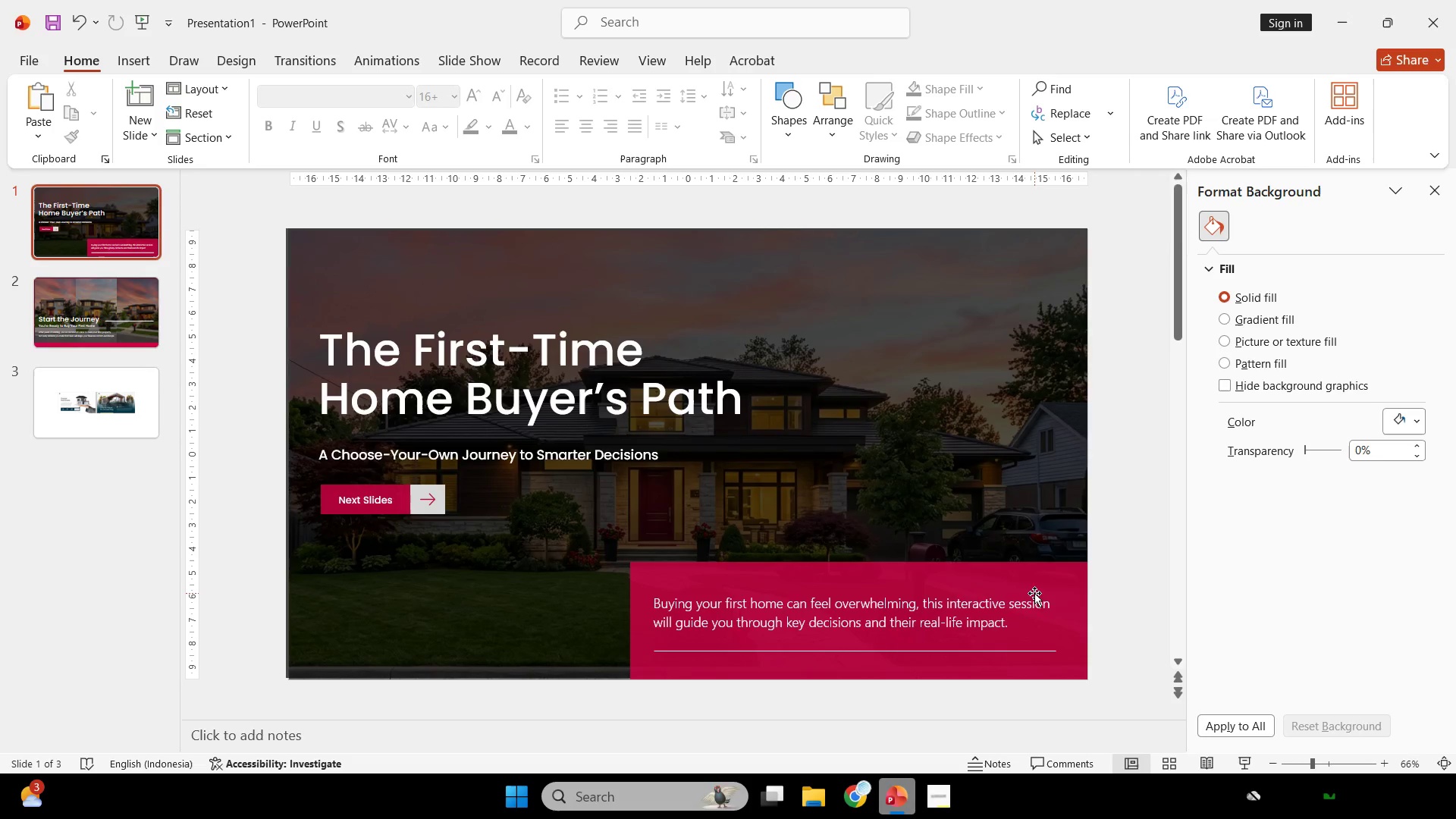 
scroll: coordinate [1034, 593], scroll_direction: down, amount: 1.0
 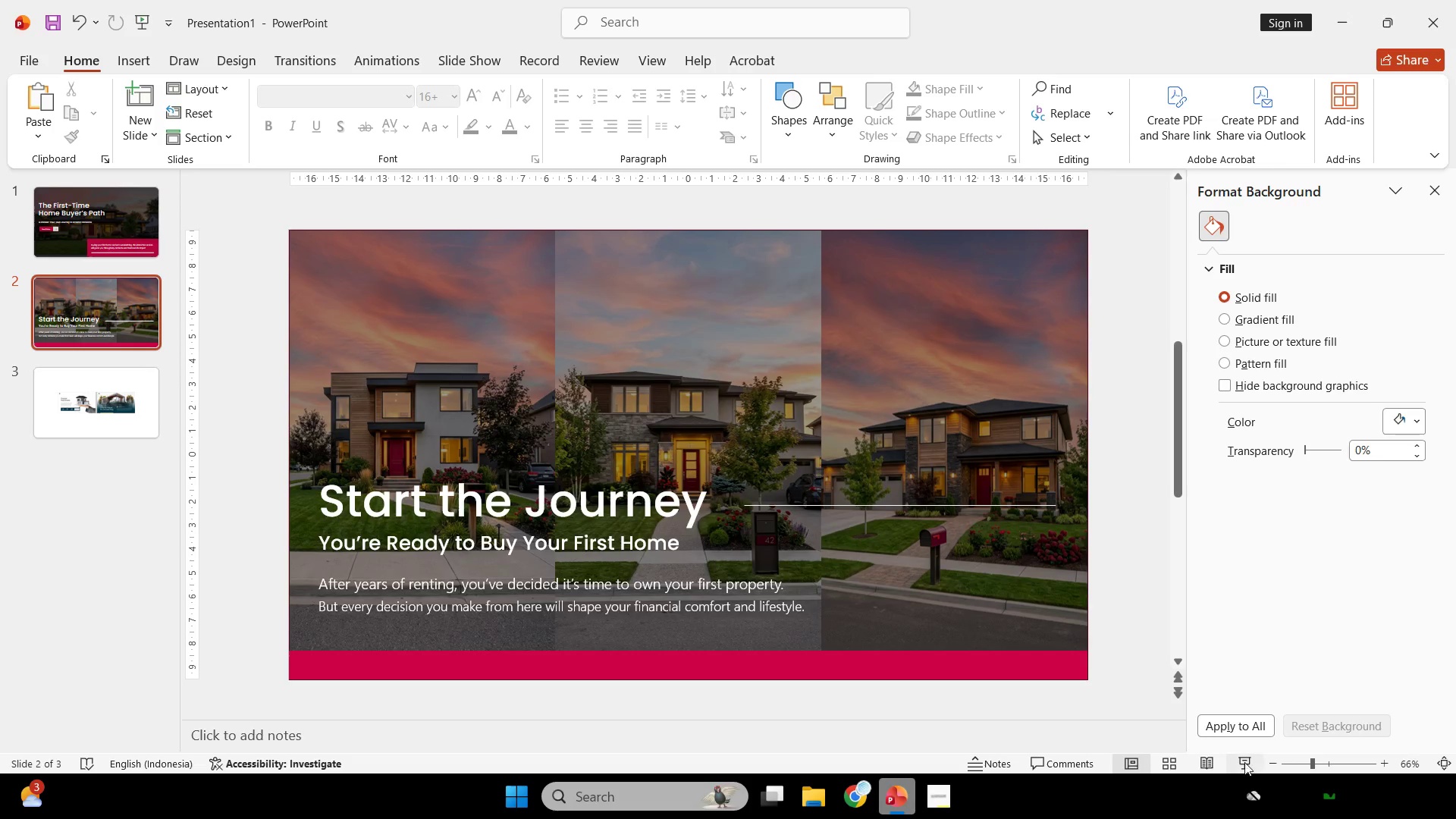 
left_click([1245, 762])
 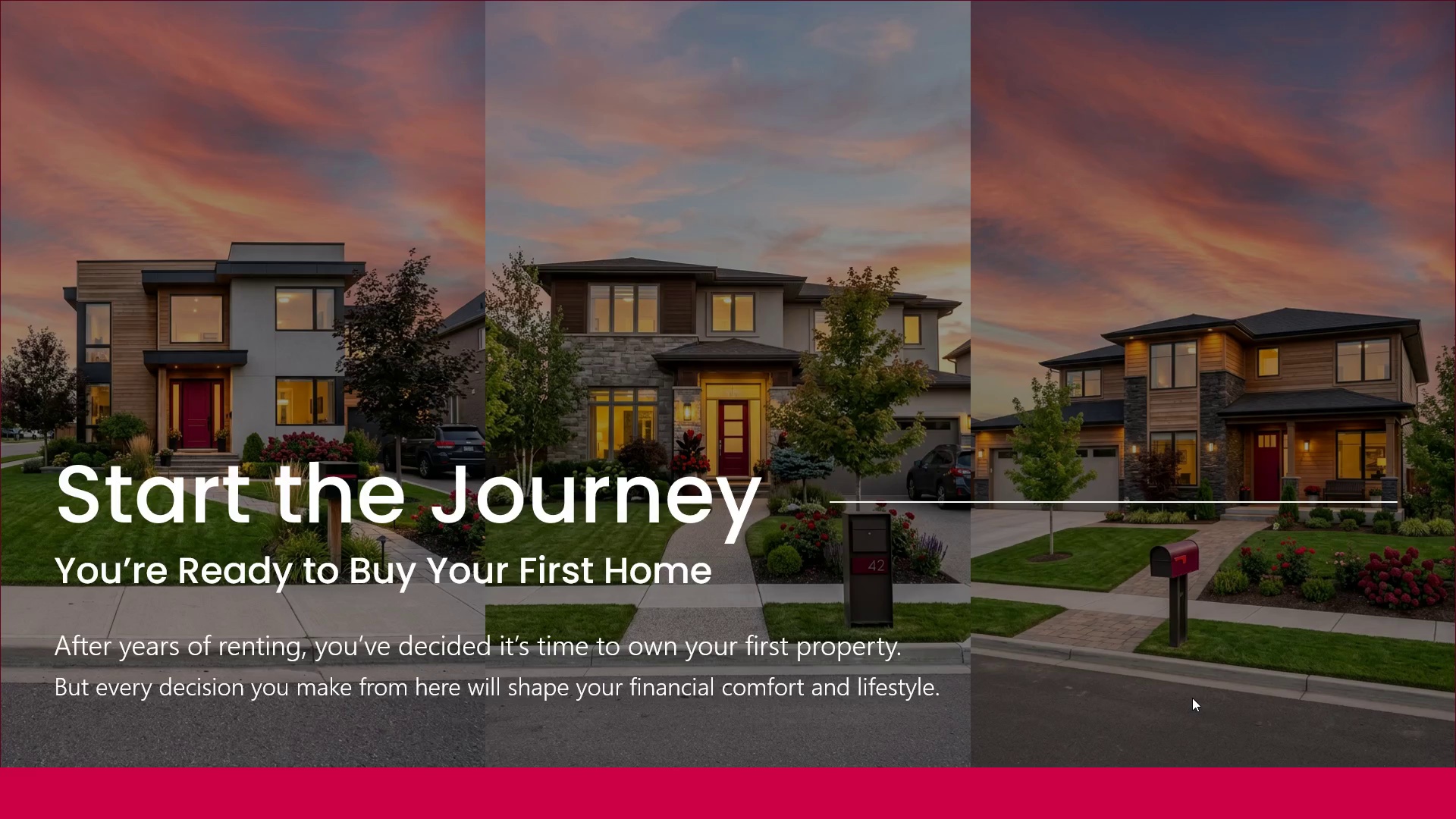 
scroll: coordinate [1192, 697], scroll_direction: none, amount: 0.0
 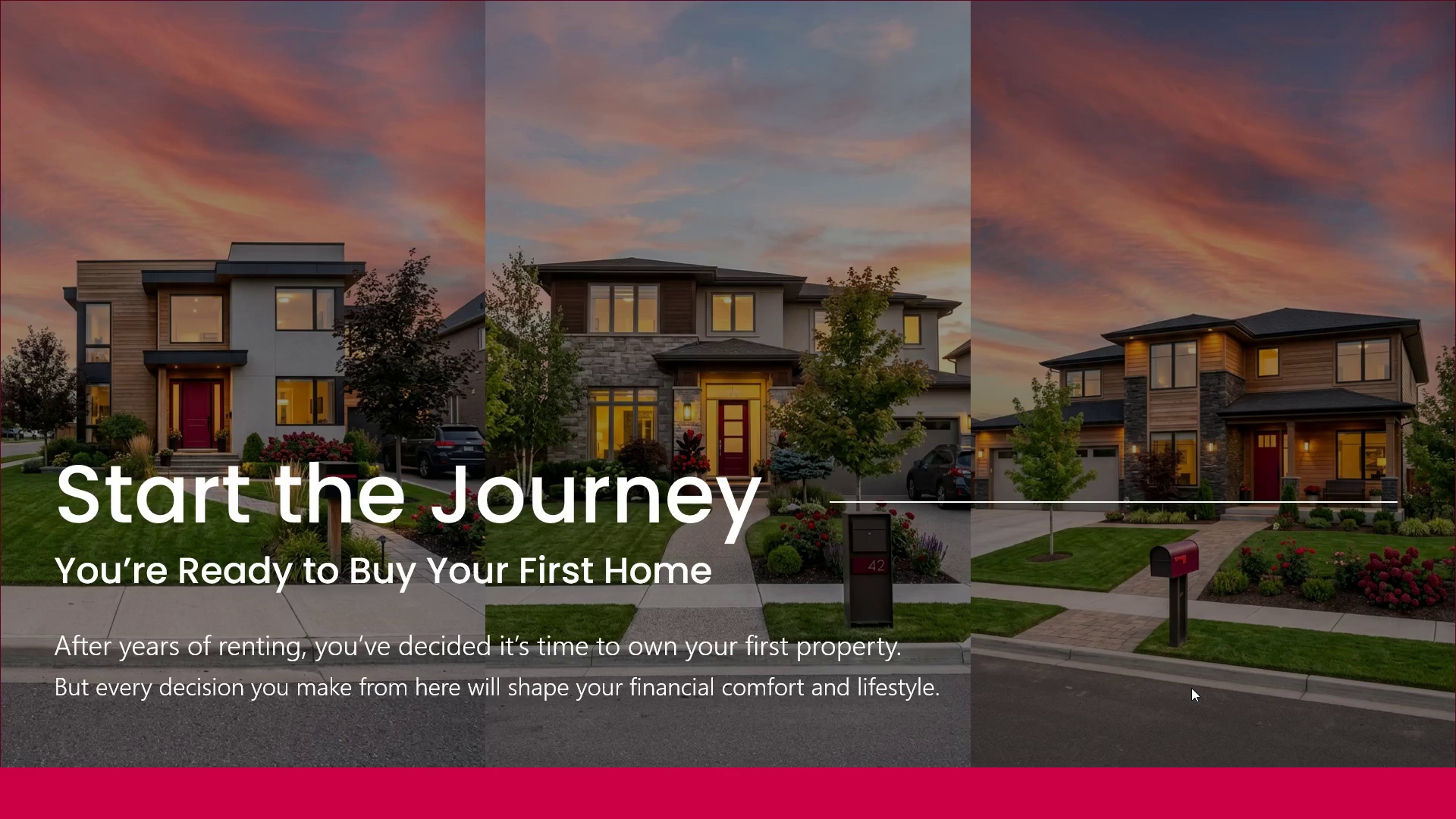 
key(Escape)
 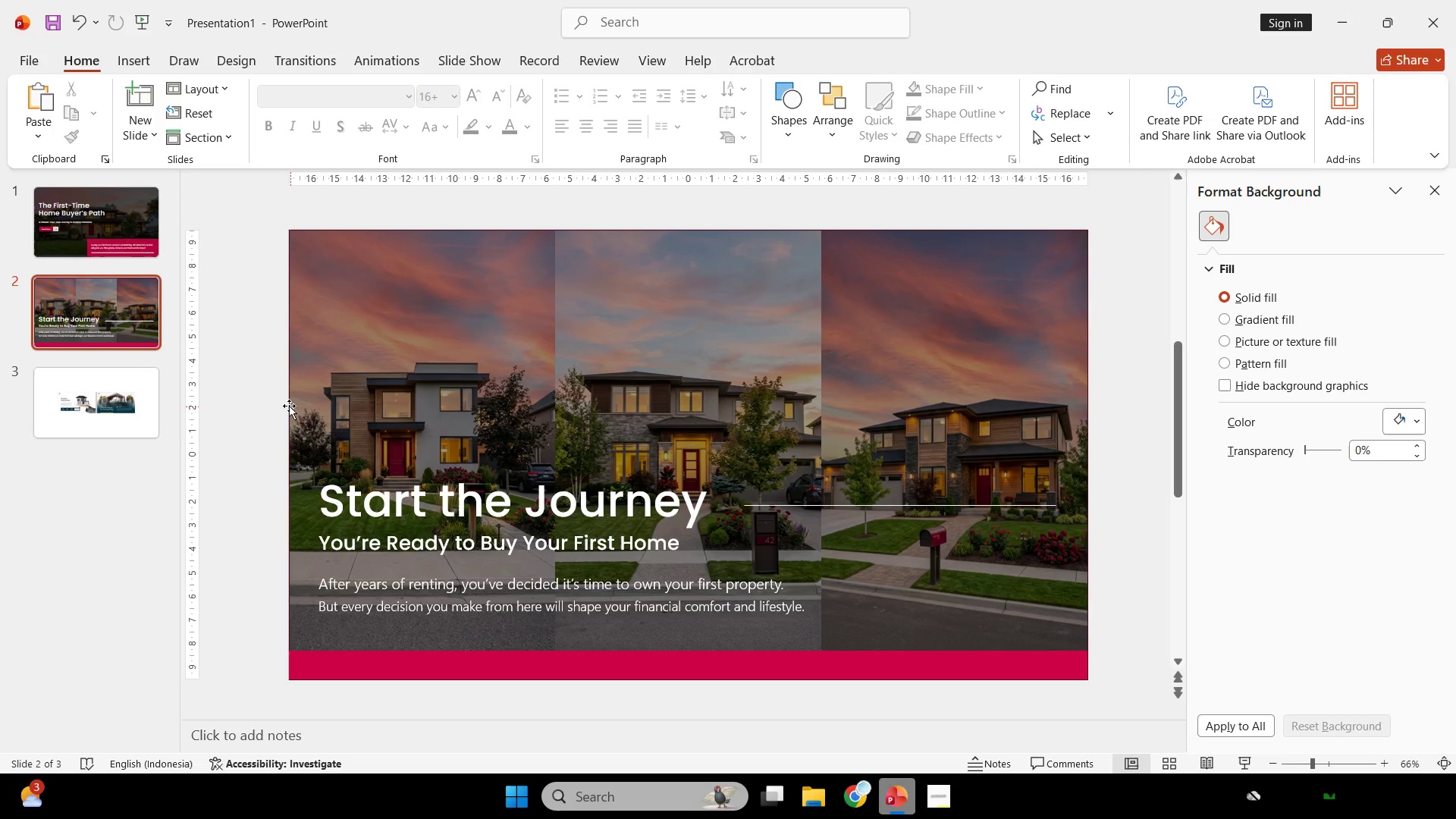 
left_click([149, 398])
 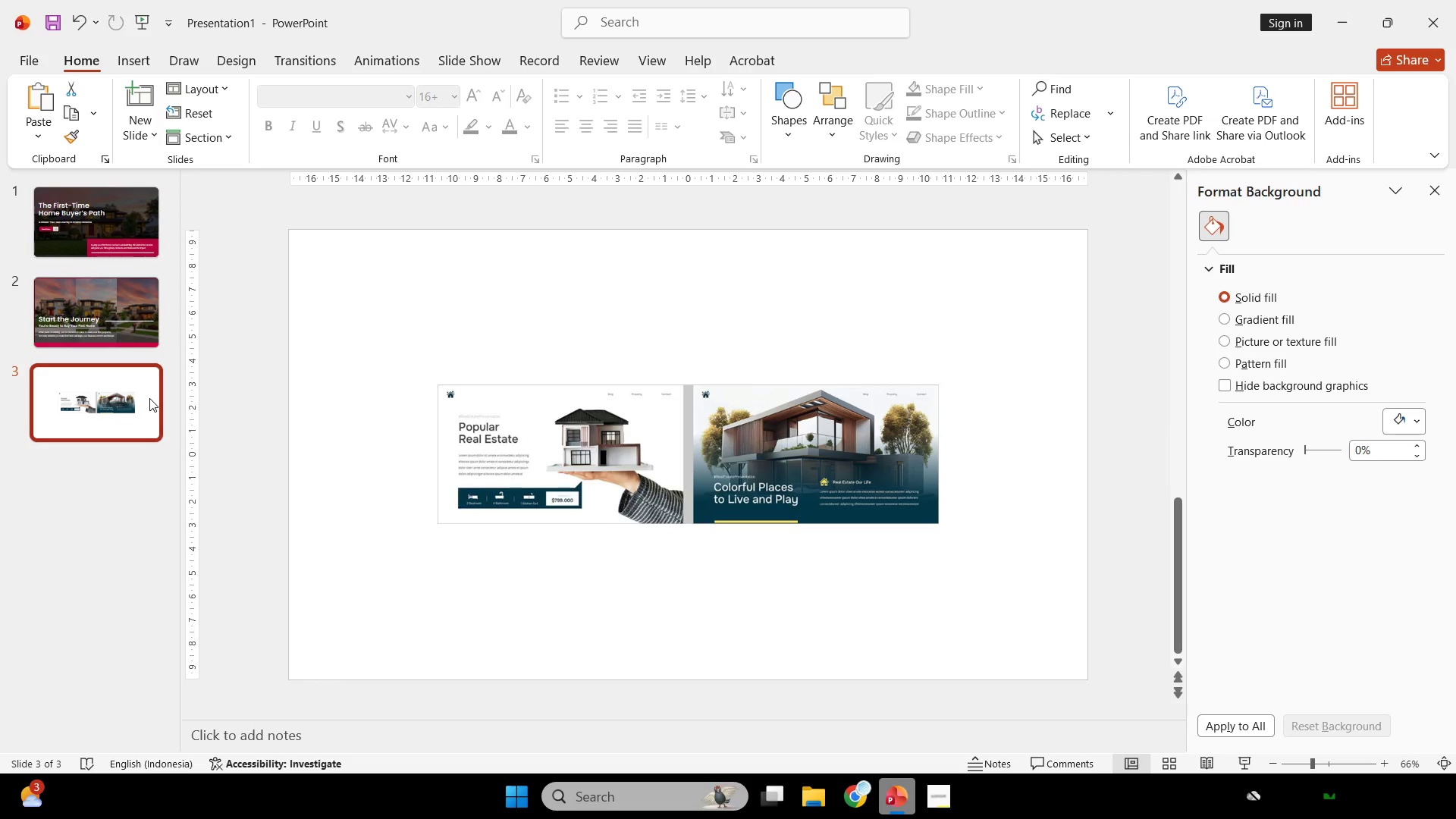 
key(Delete)
 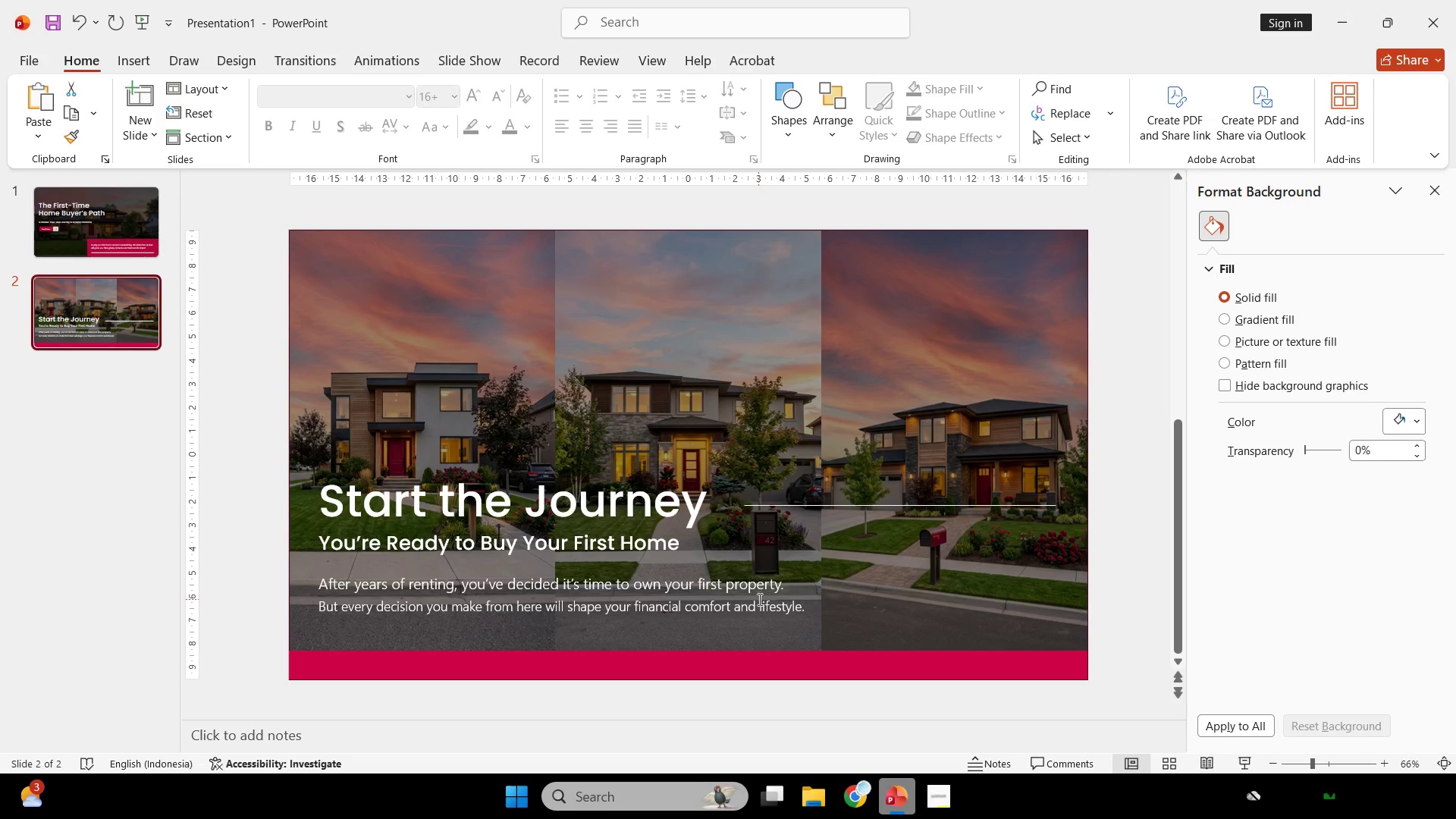 
wait(78.31)
 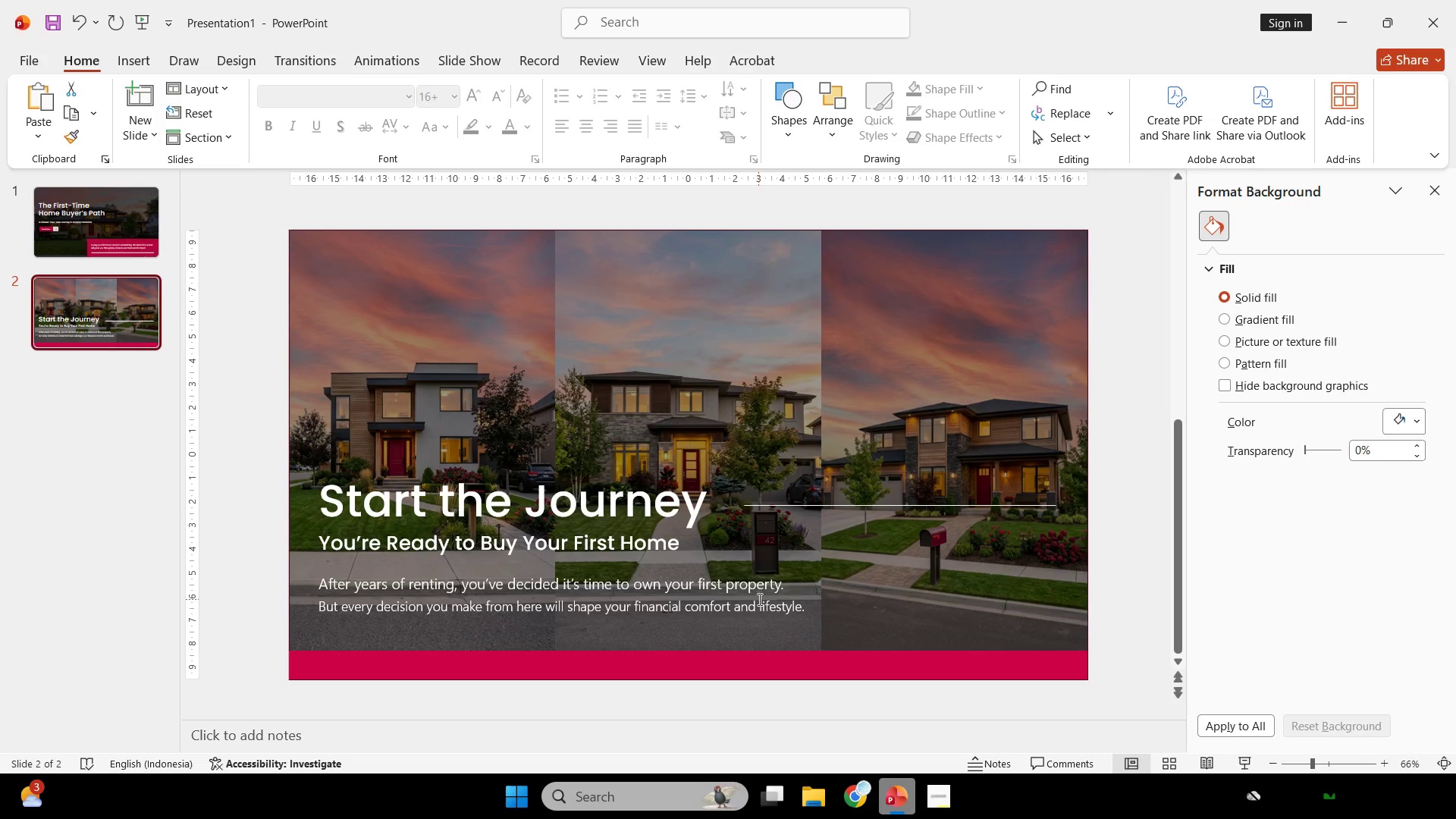 
left_click([135, 244])
 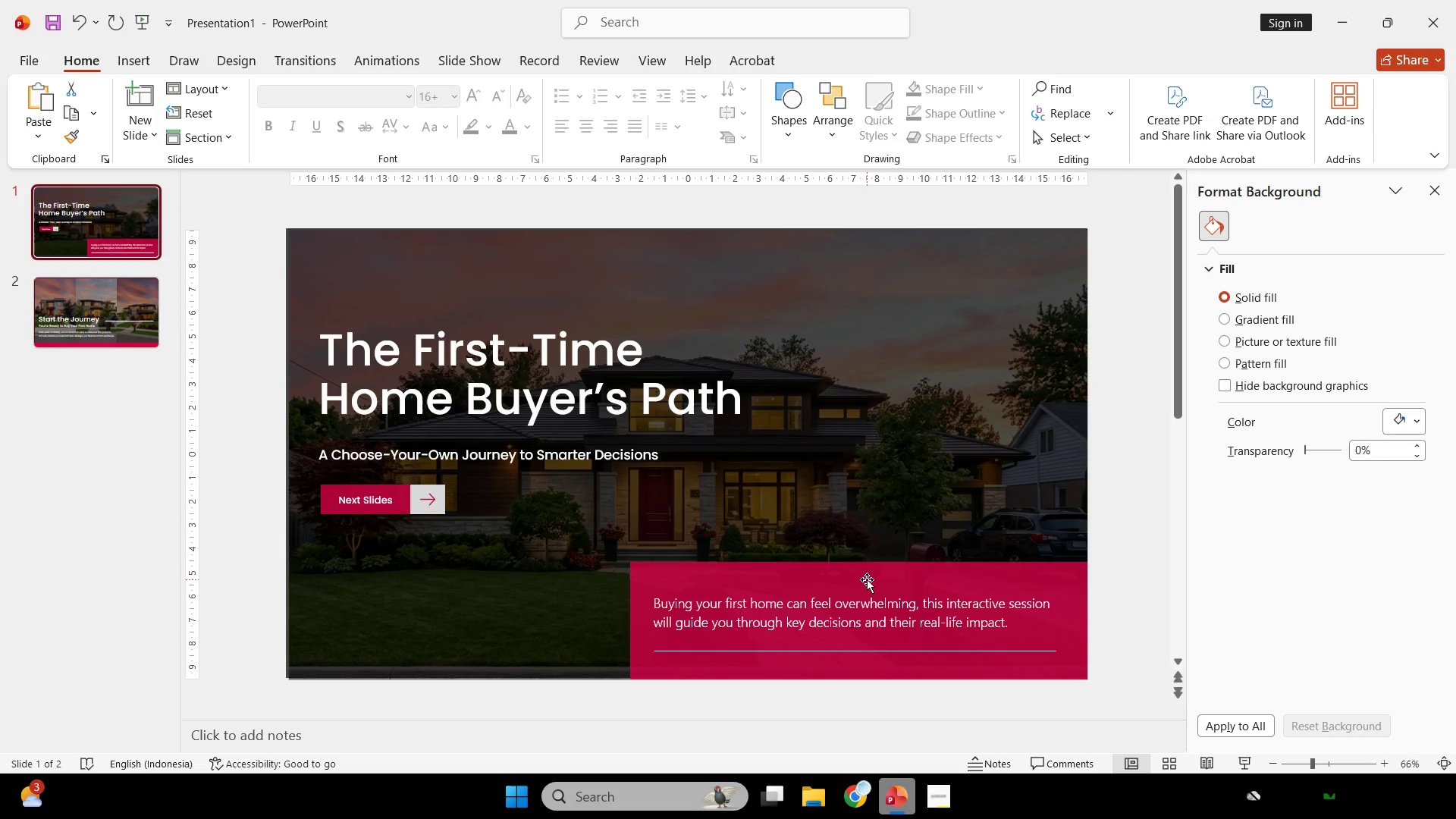 
wait(10.59)
 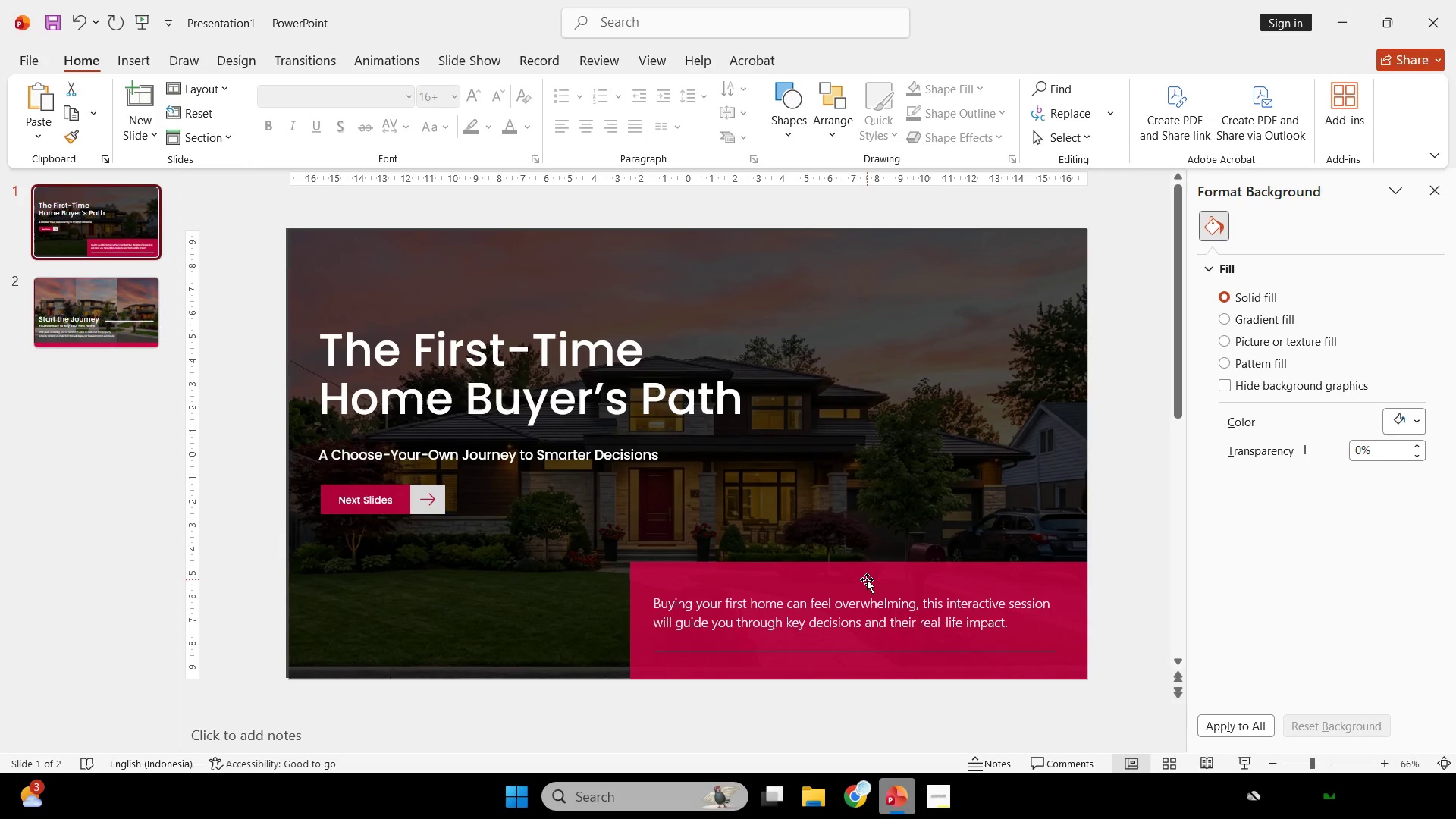 
left_click([575, 378])
 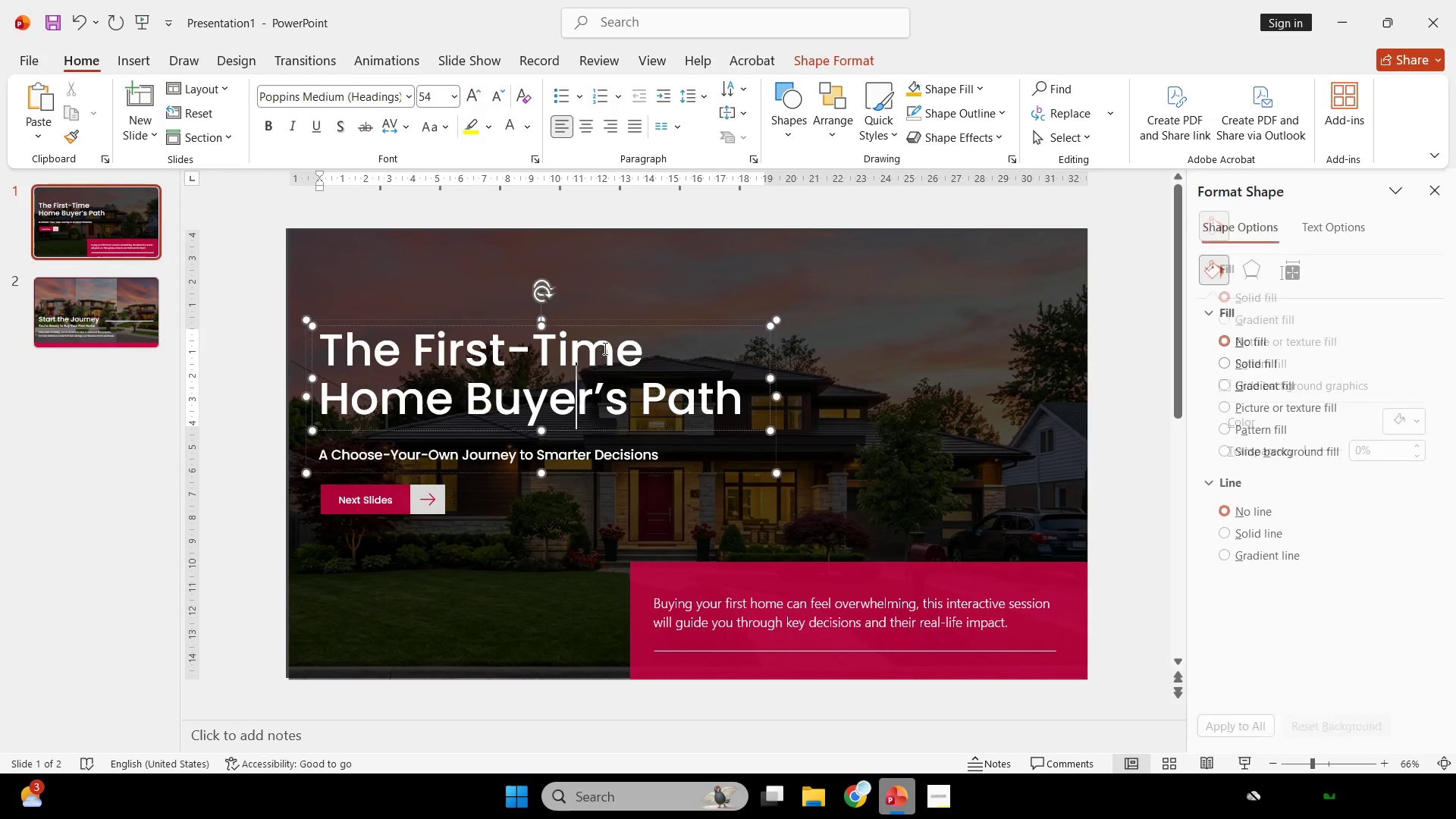 
hold_key(key=ControlLeft, duration=0.39)
 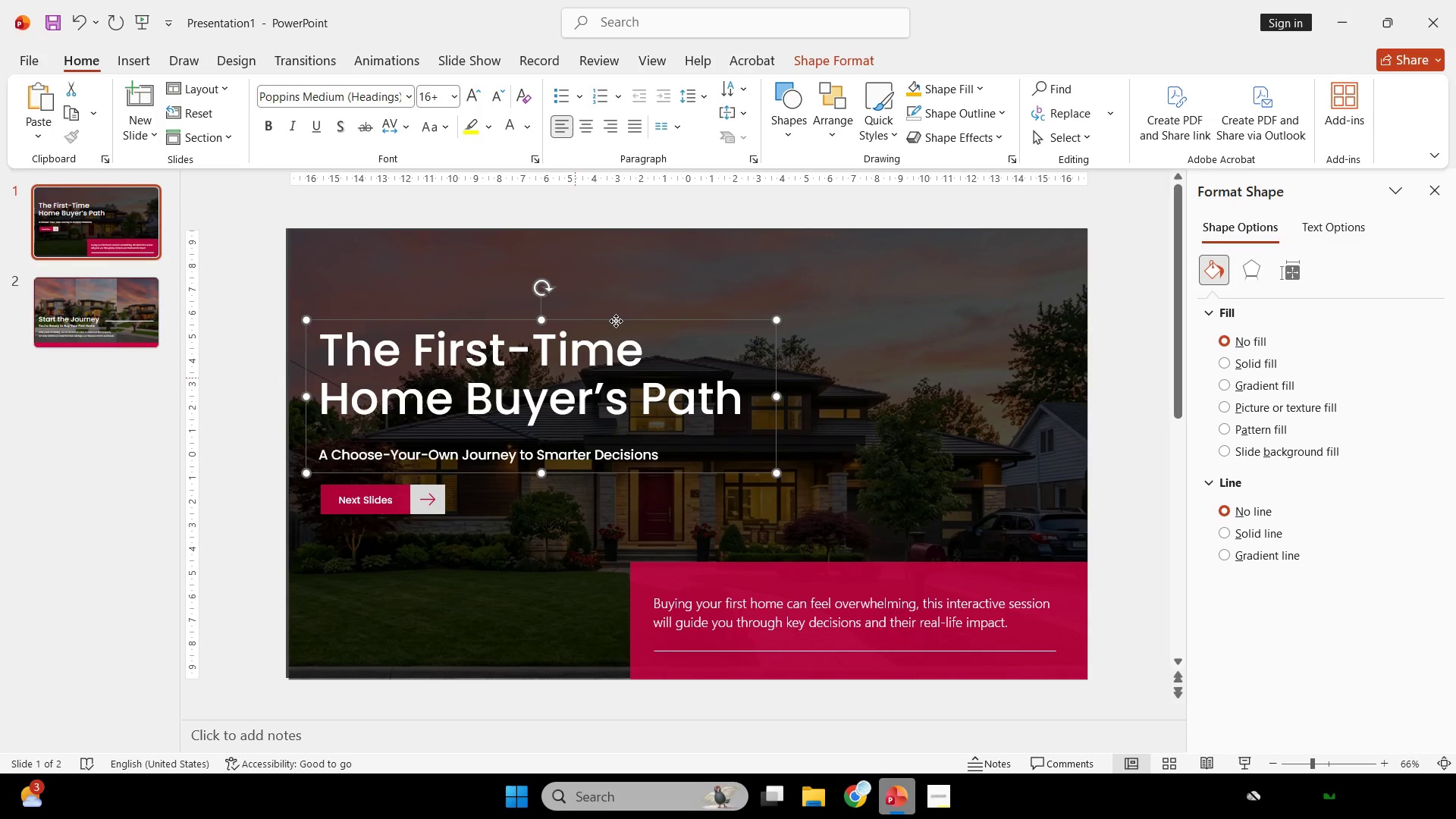 
hold_key(key=ShiftLeft, duration=0.31)
 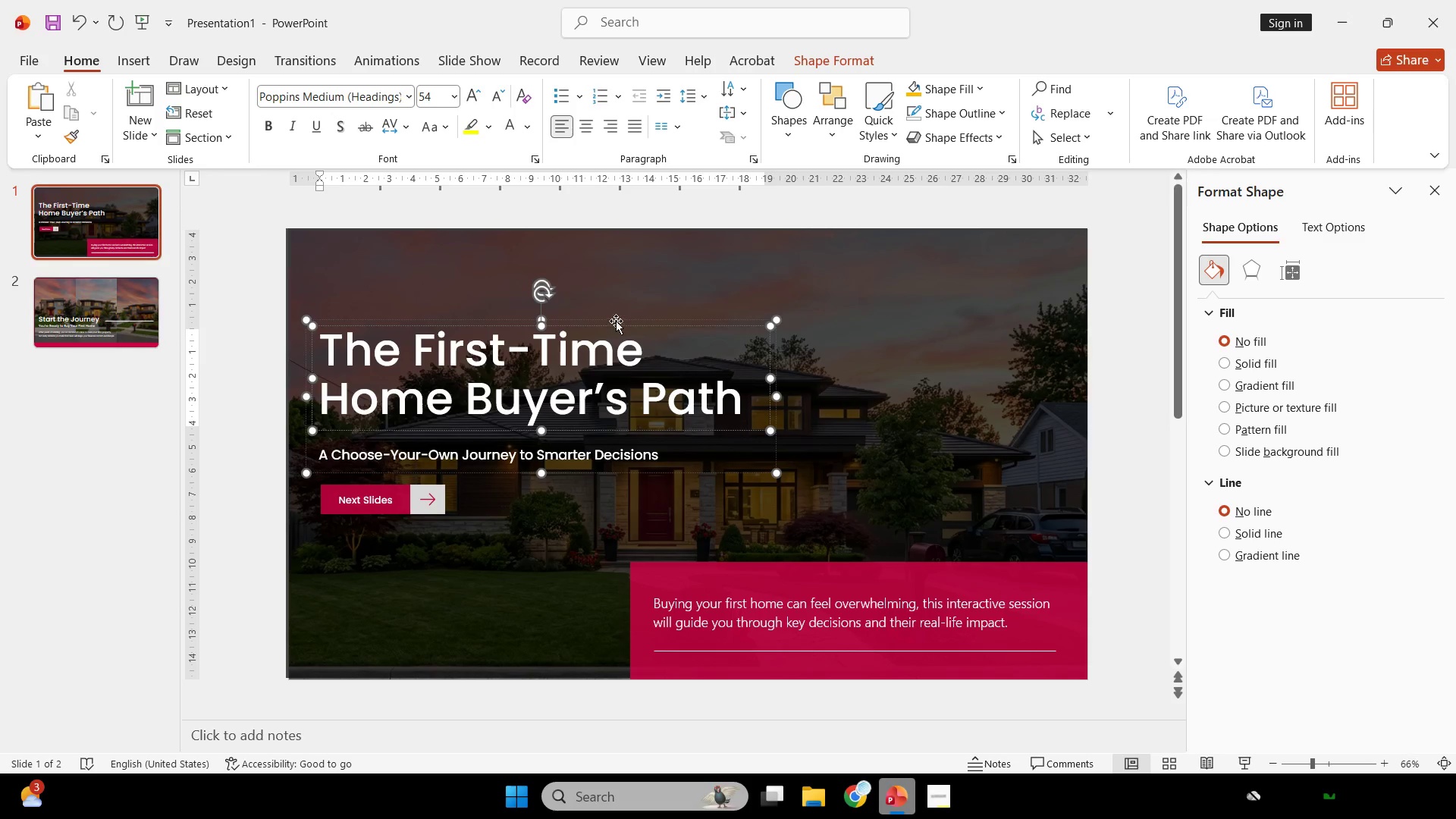 
left_click([616, 321])
 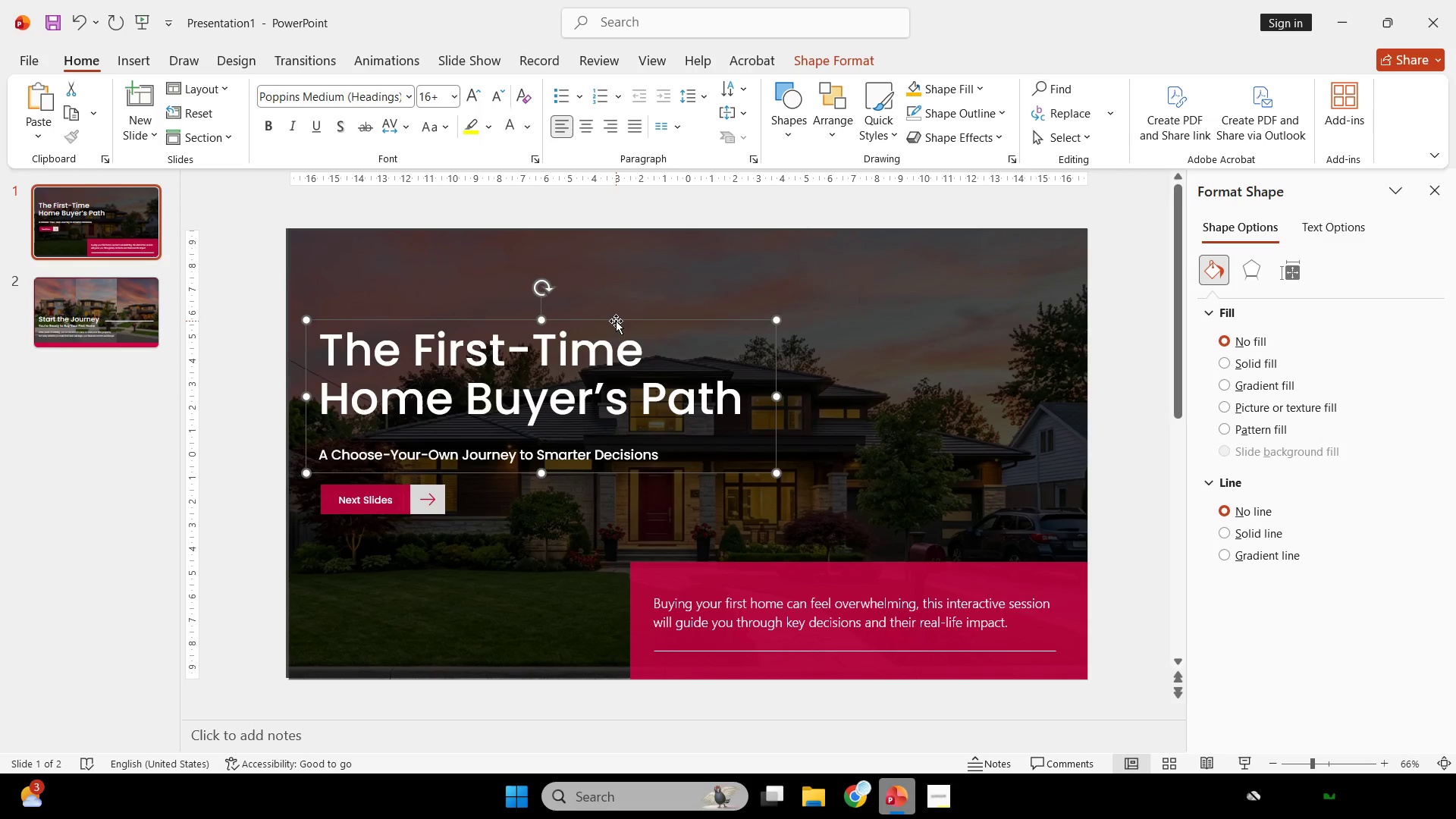 
key(Control+C)
 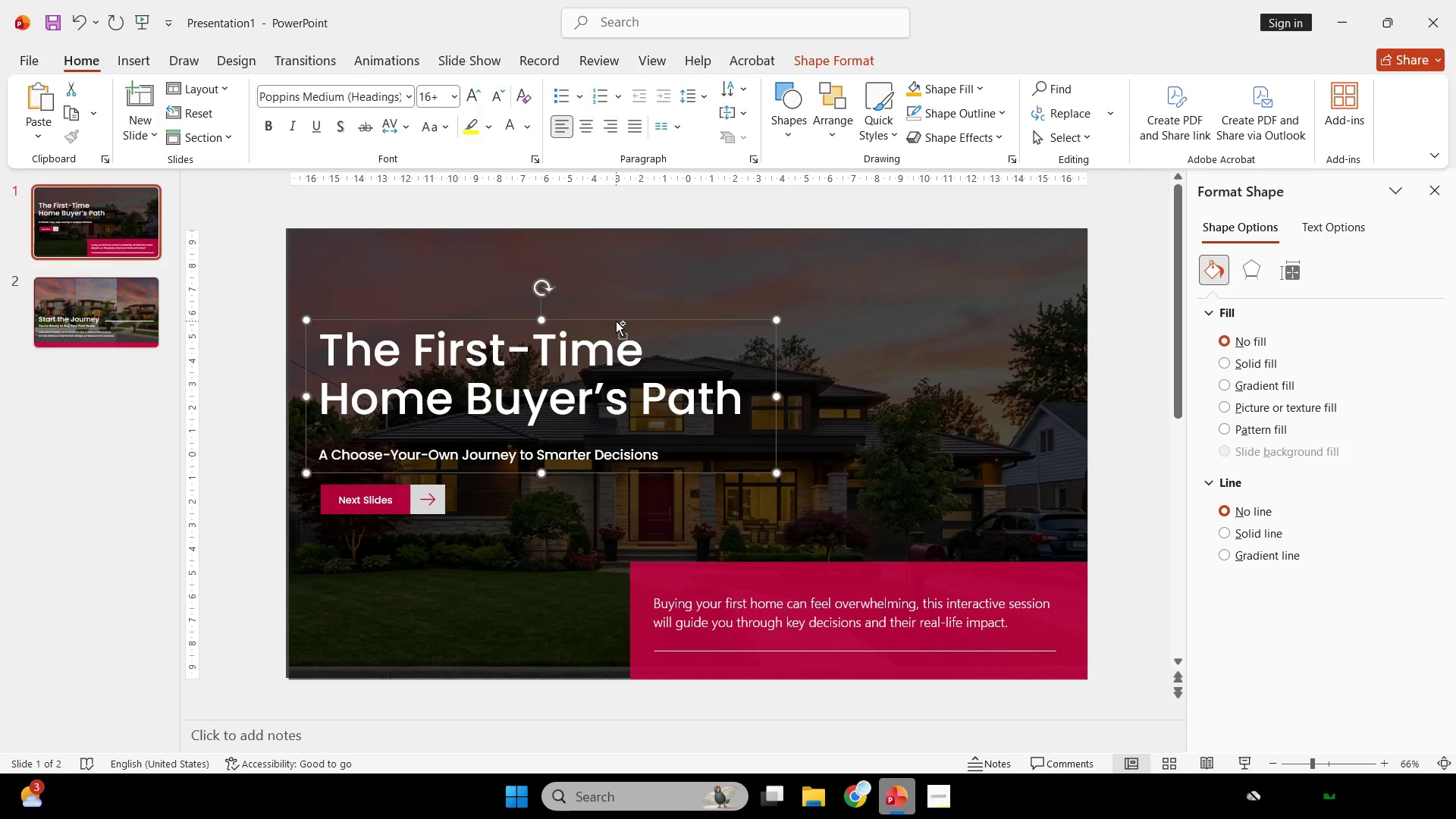 
key(Control+V)
 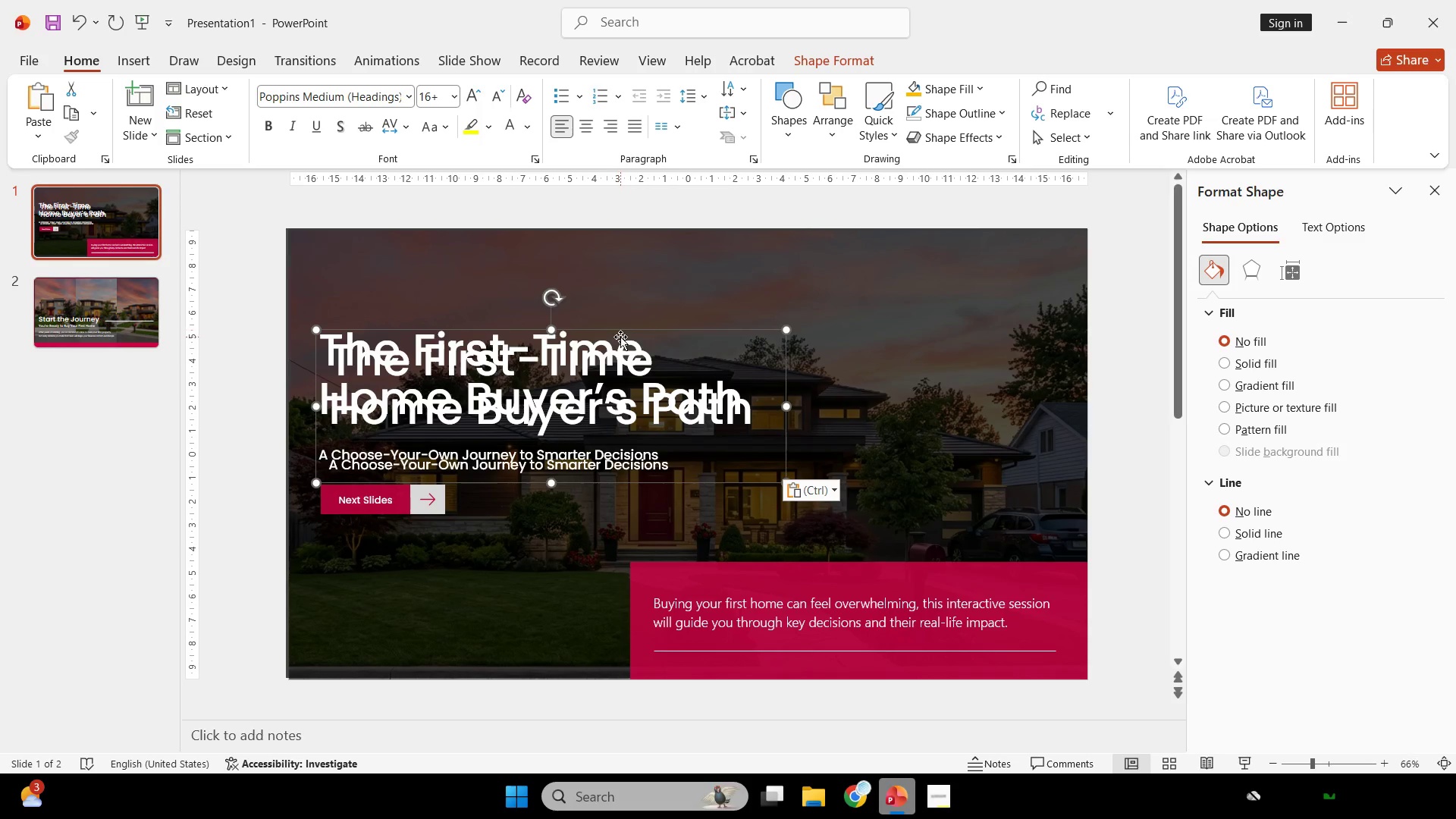 
key(Control+ControlLeft)
 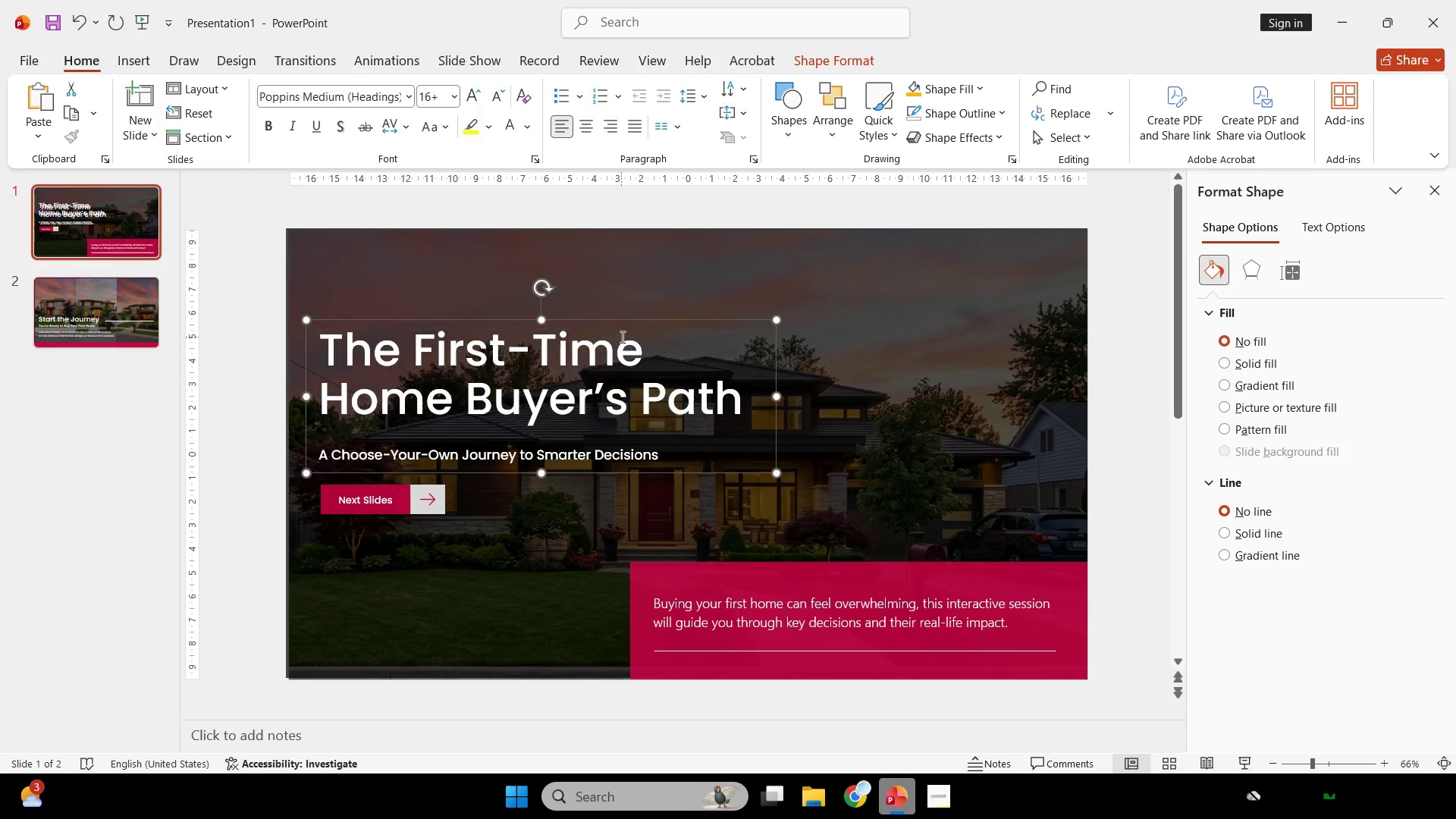 
key(Control+Z)
 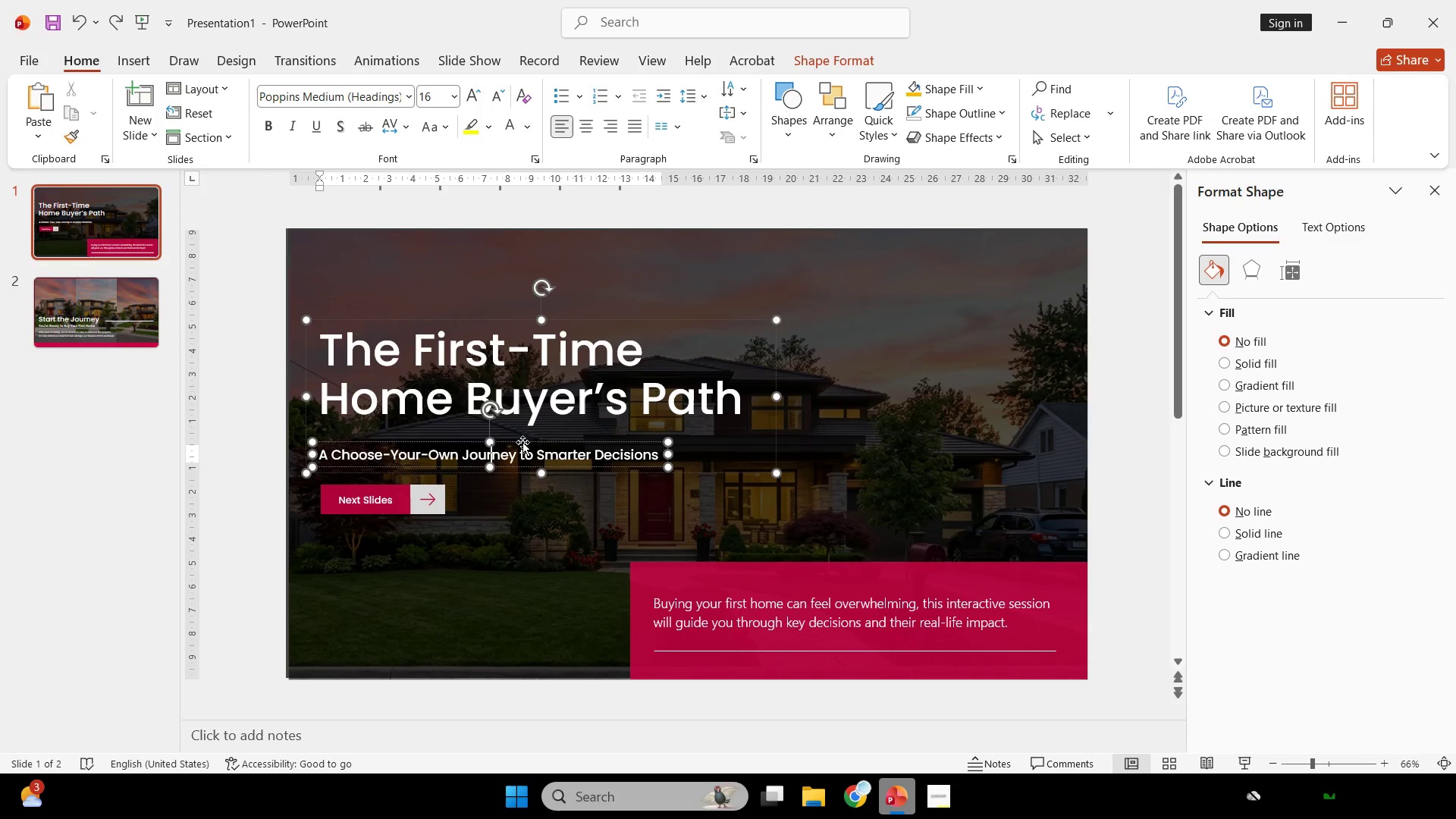 
left_click([733, 623])
 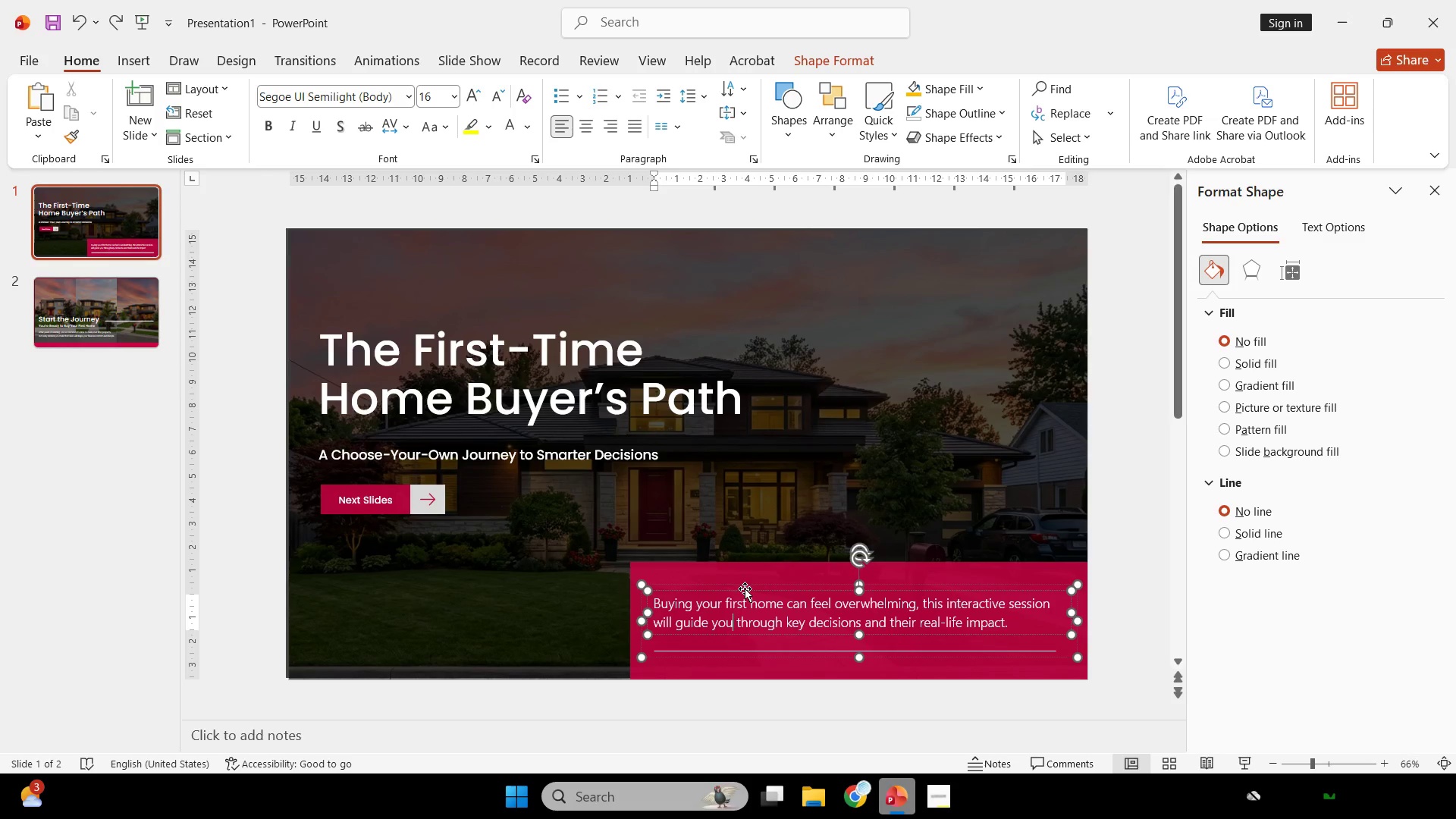 
left_click([745, 588])
 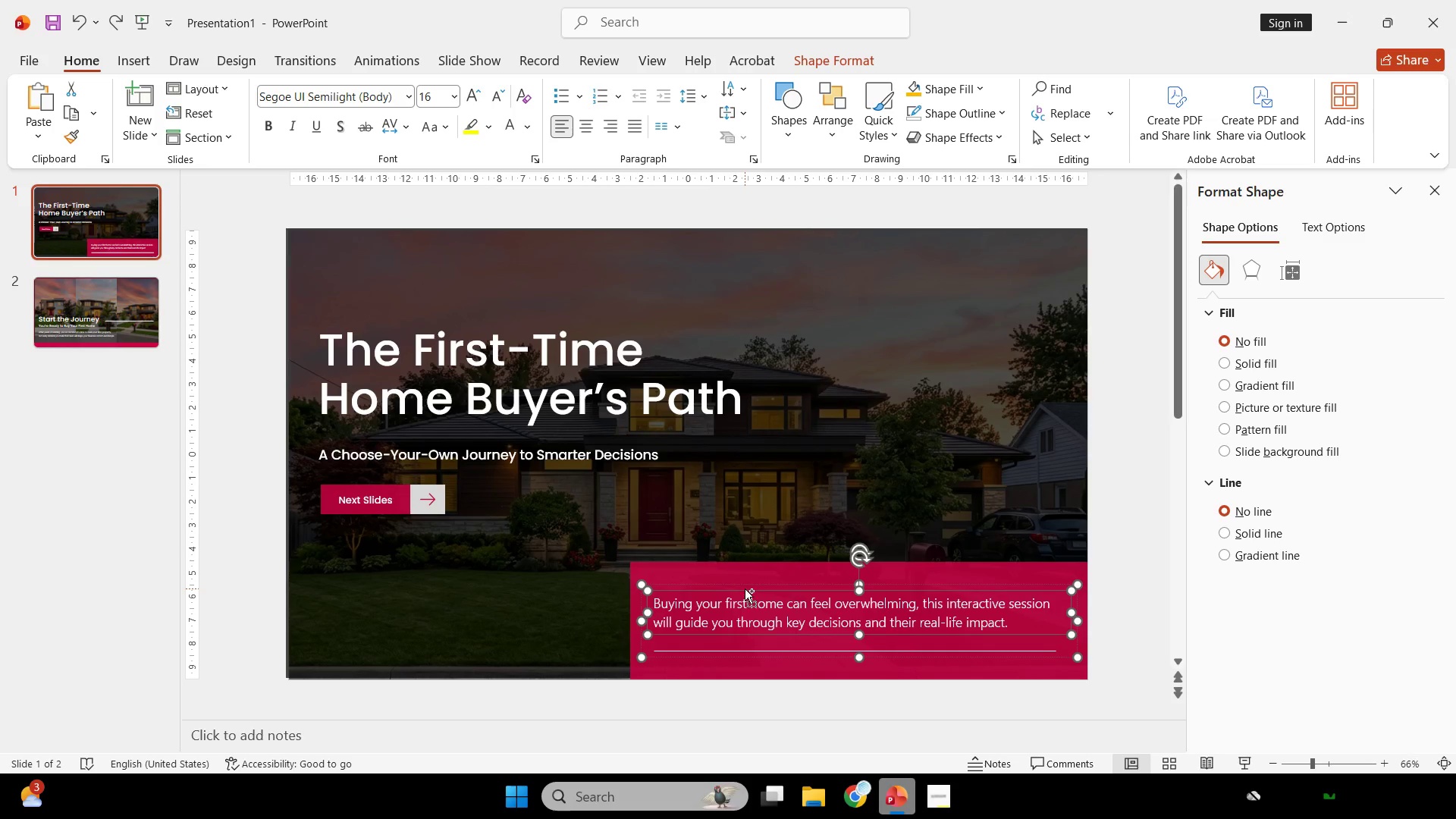 
key(Control+C)
 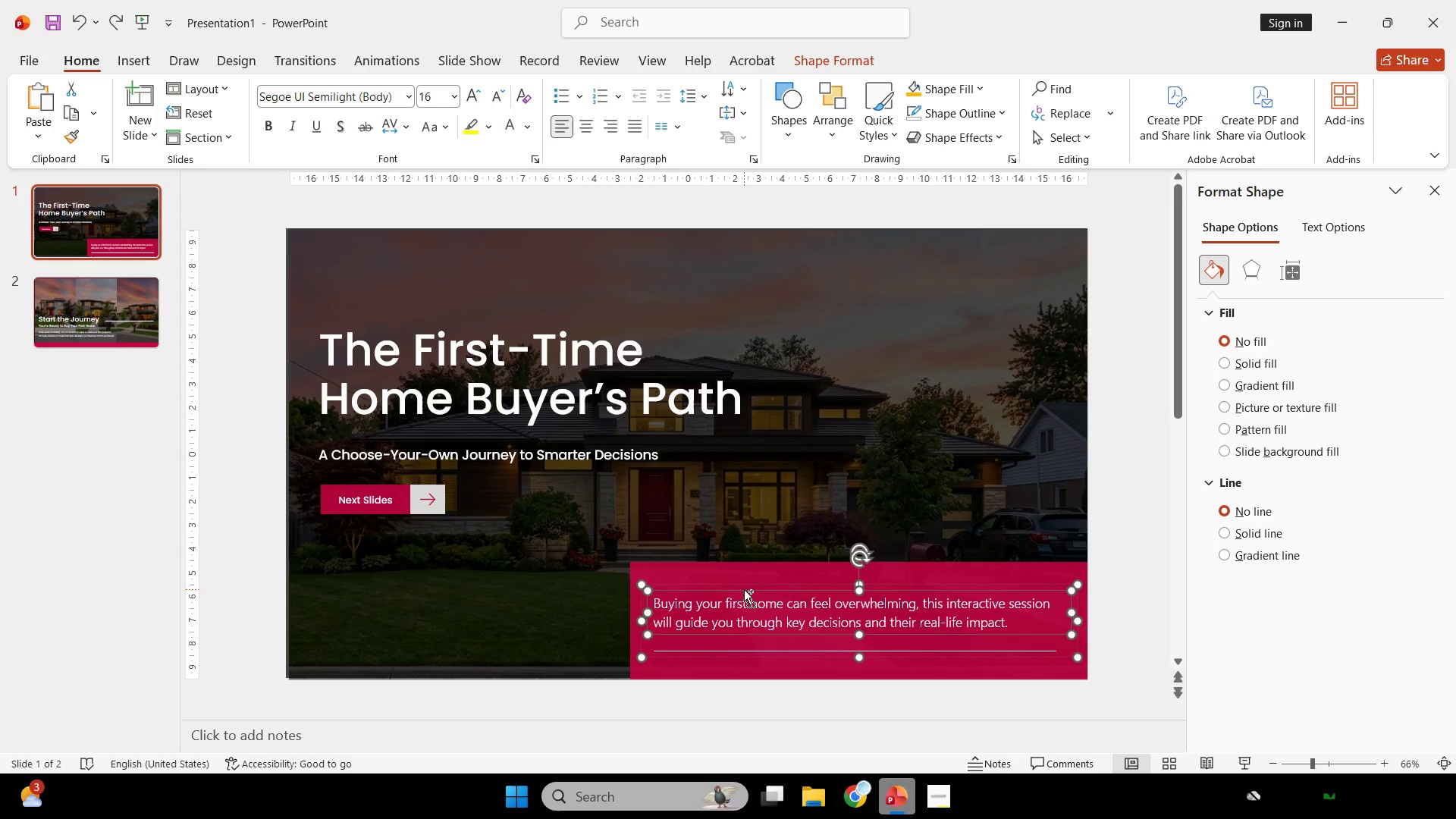 
key(Control+V)
 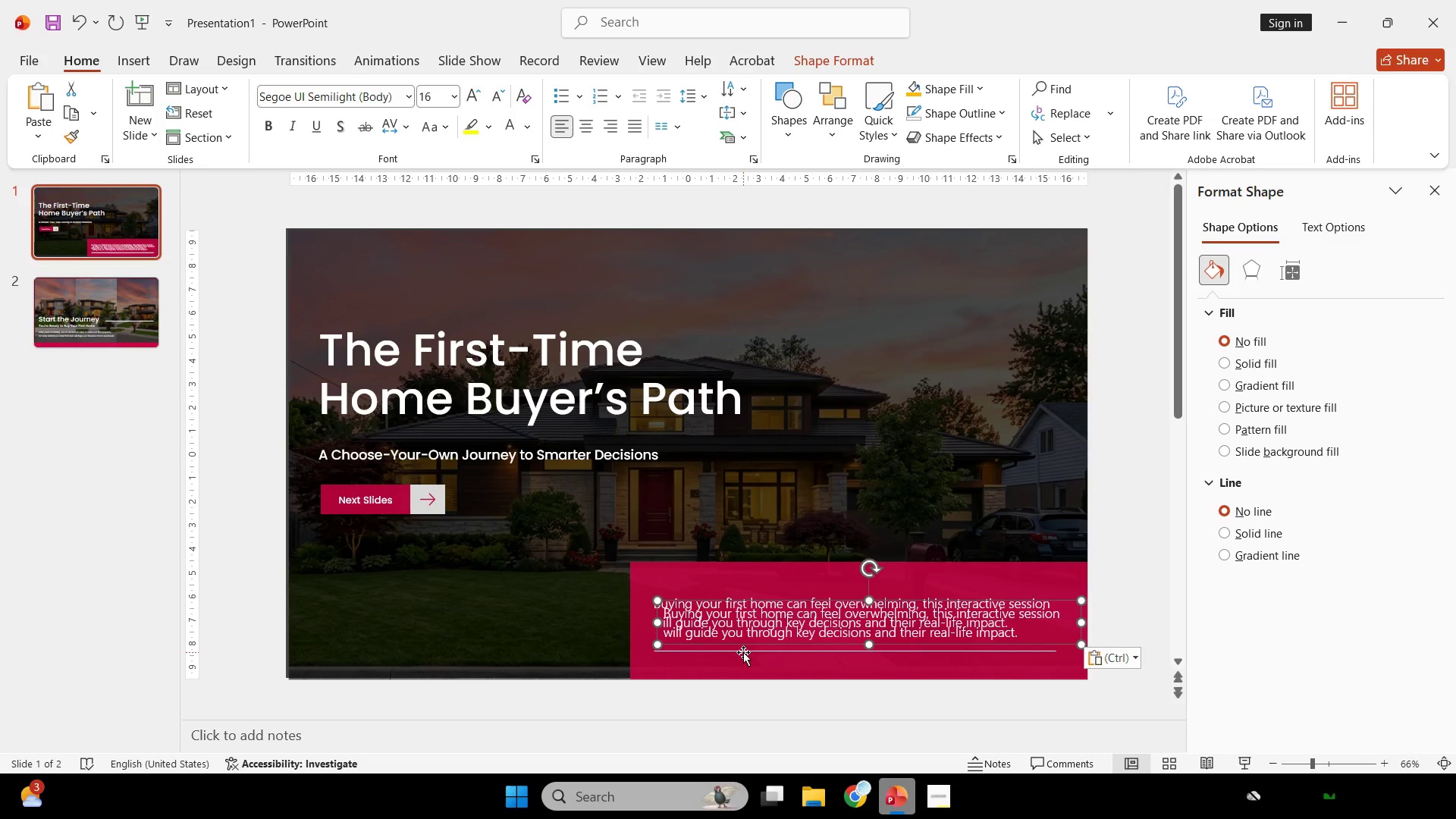 
left_click_drag(start_coordinate=[732, 654], to_coordinate=[768, 400])
 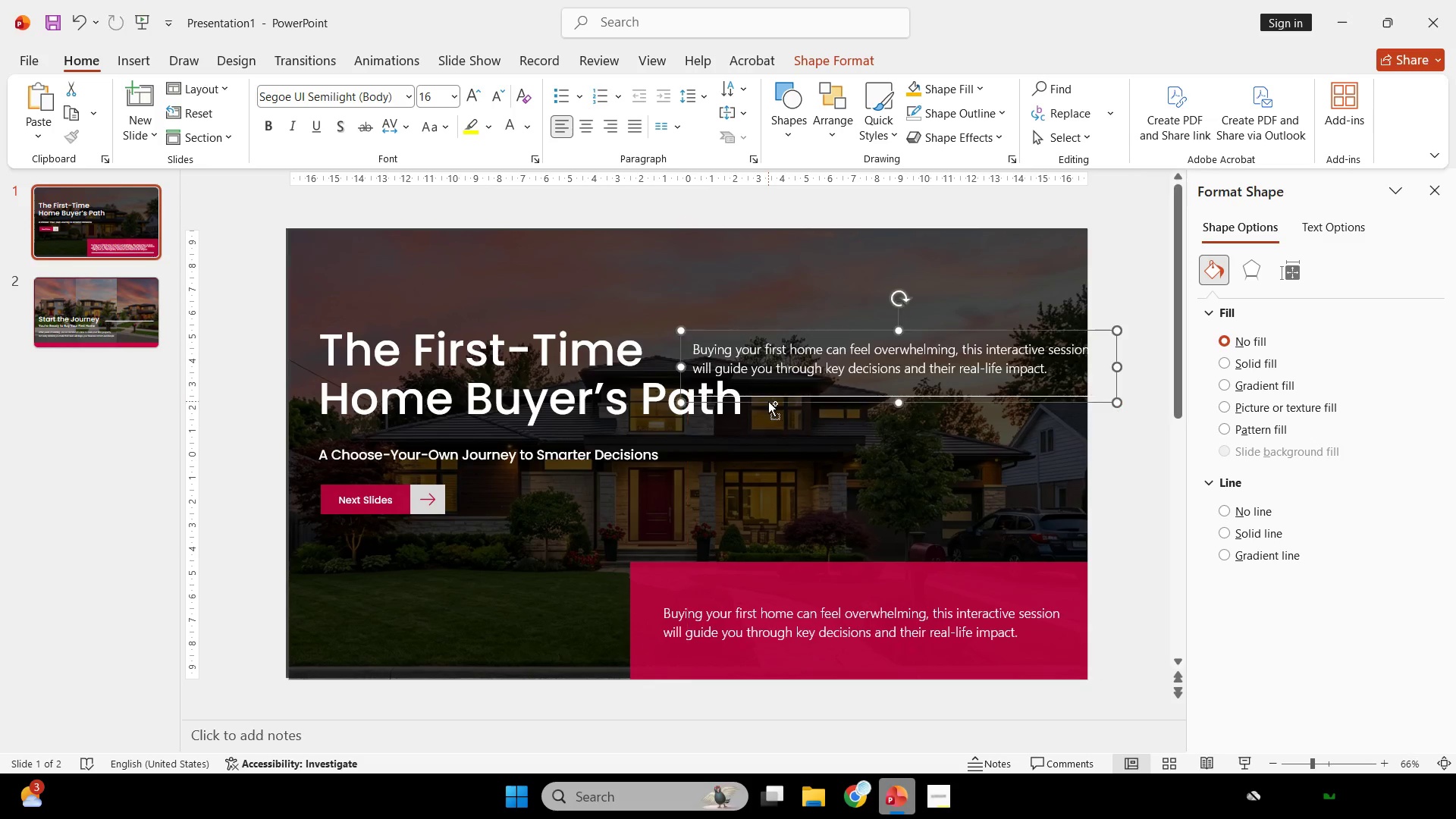 
key(Control+Z)
 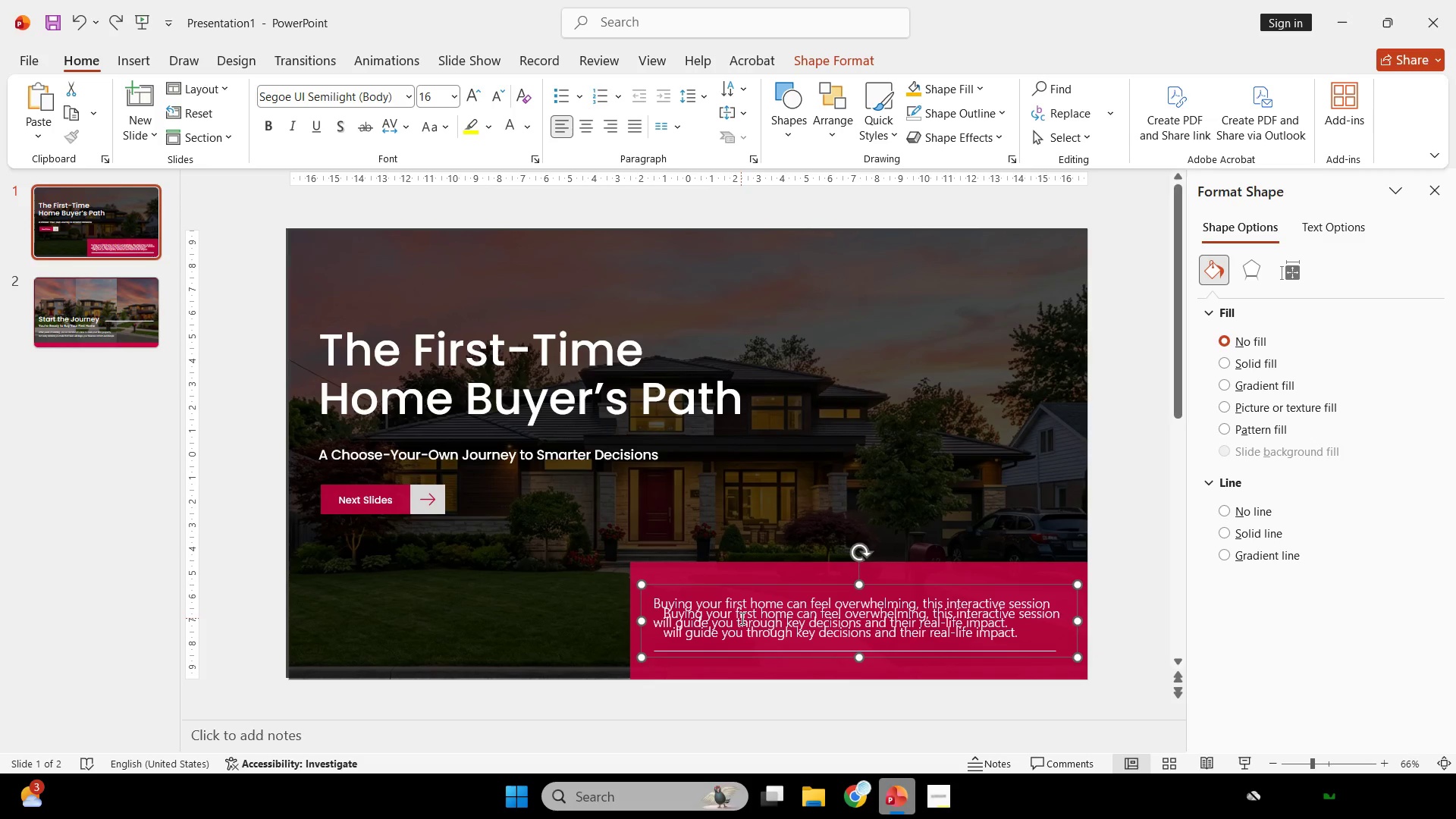 
left_click([739, 611])
 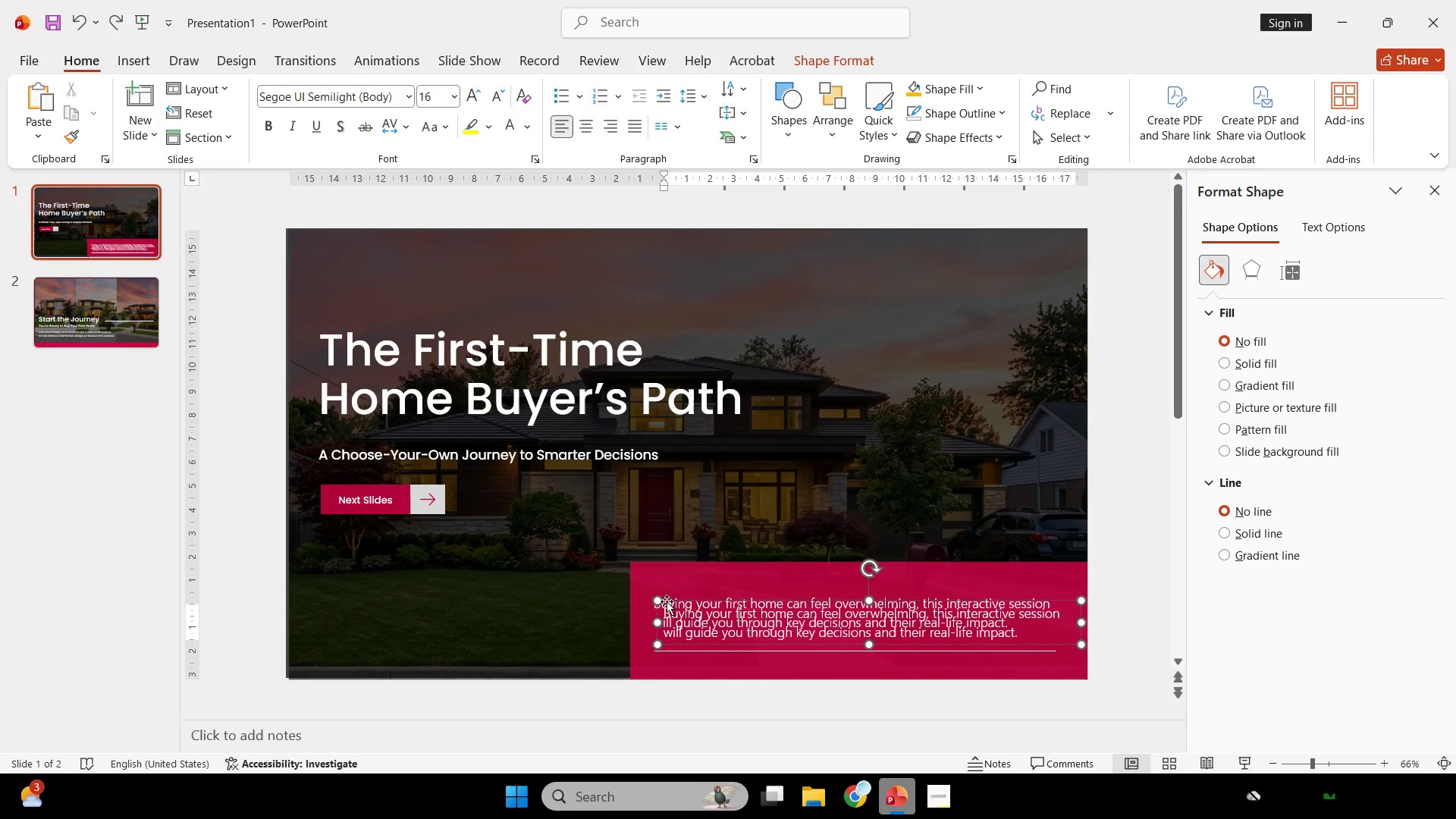 
left_click_drag(start_coordinate=[668, 604], to_coordinate=[750, 476])
 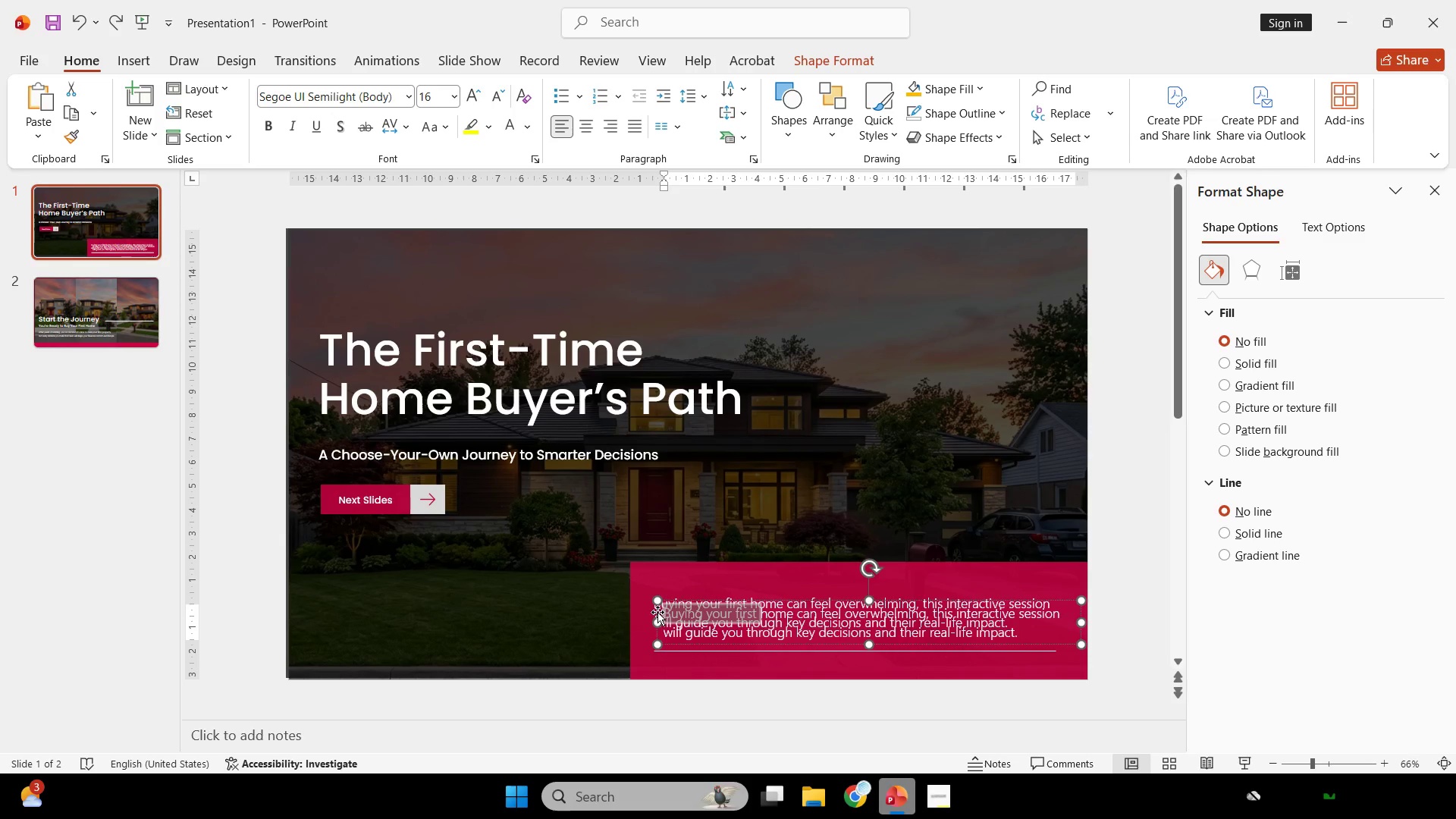 
left_click_drag(start_coordinate=[657, 612], to_coordinate=[742, 365])
 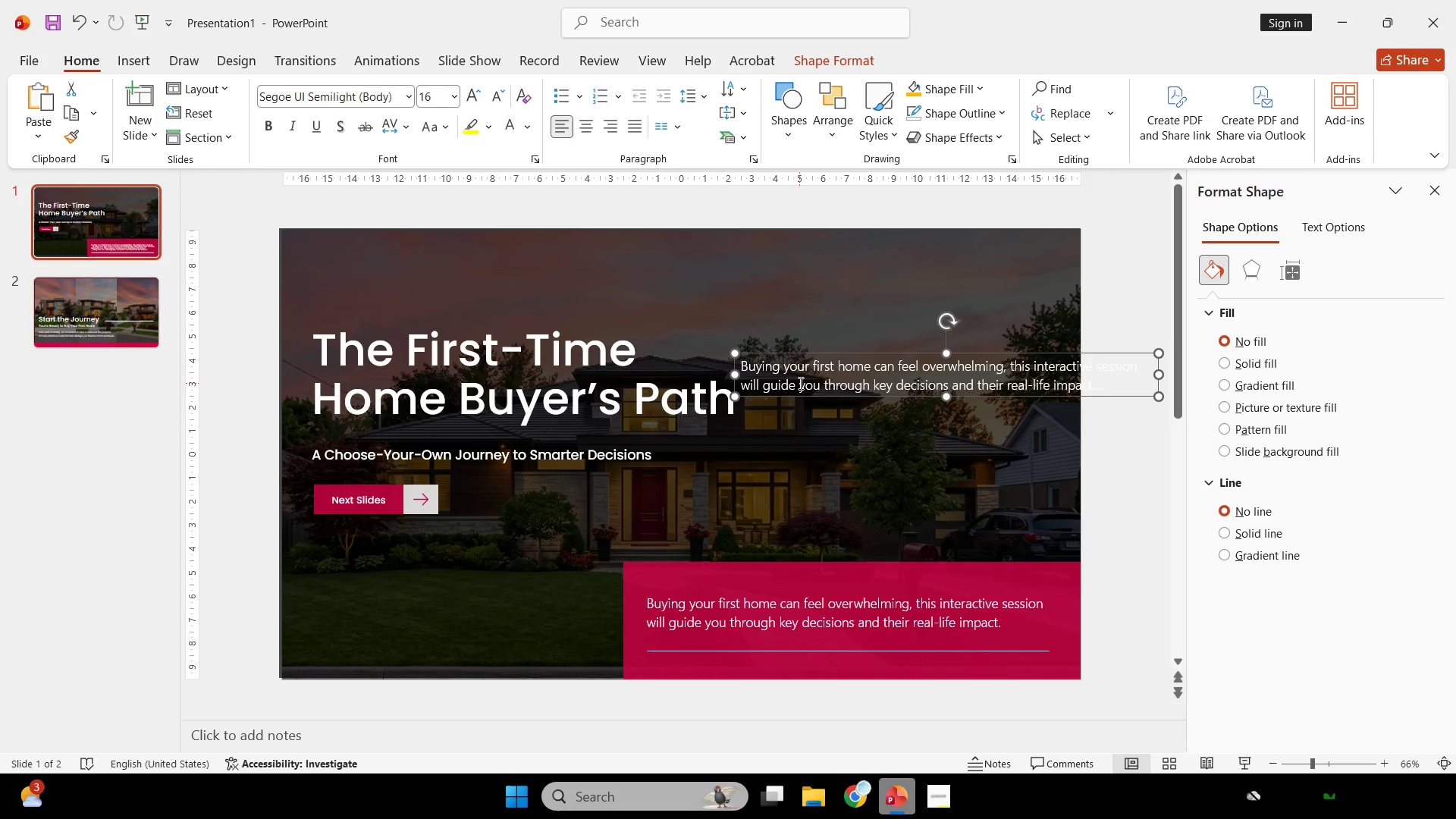 
left_click([799, 383])
 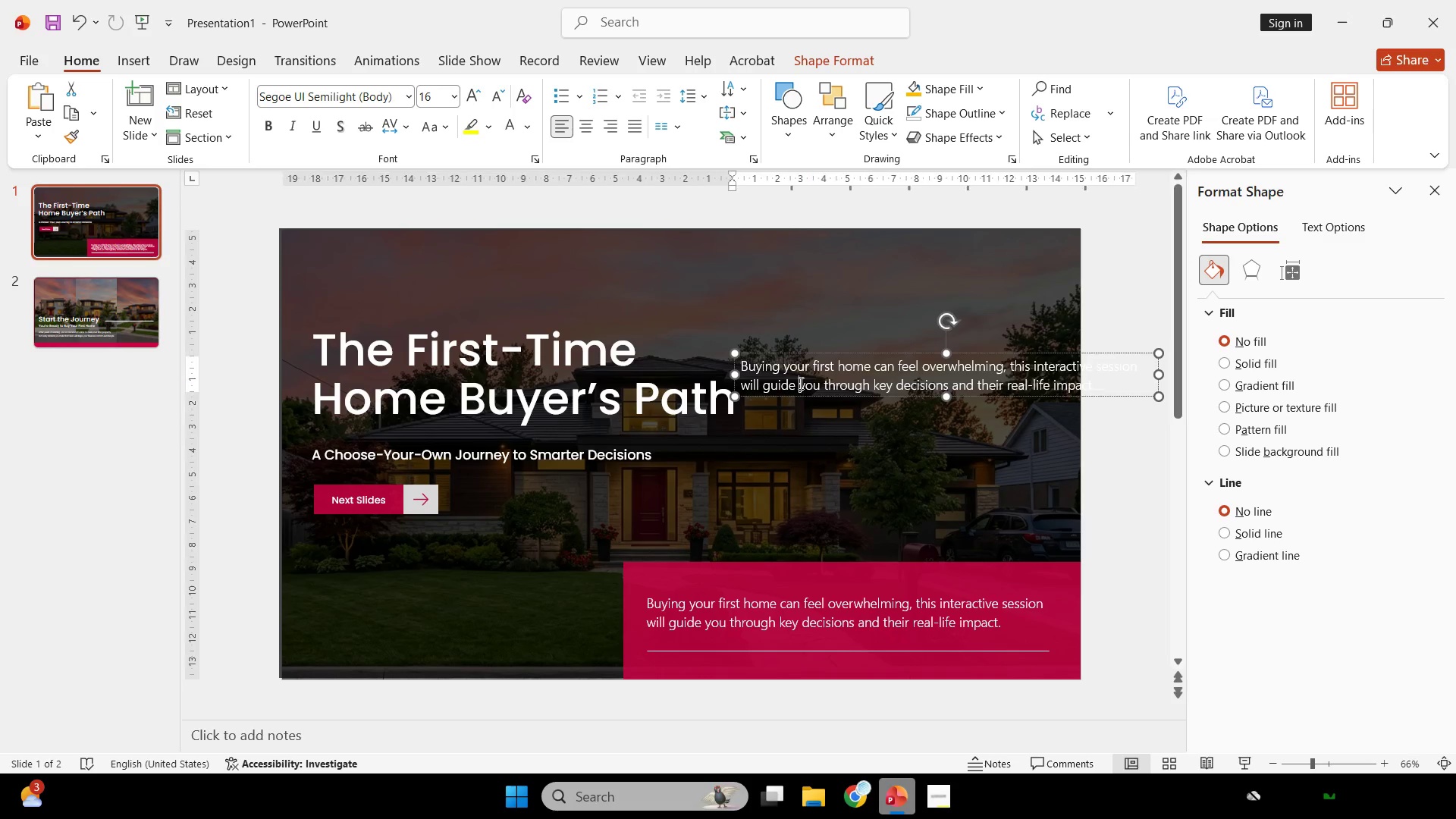 
key(Control+A)
 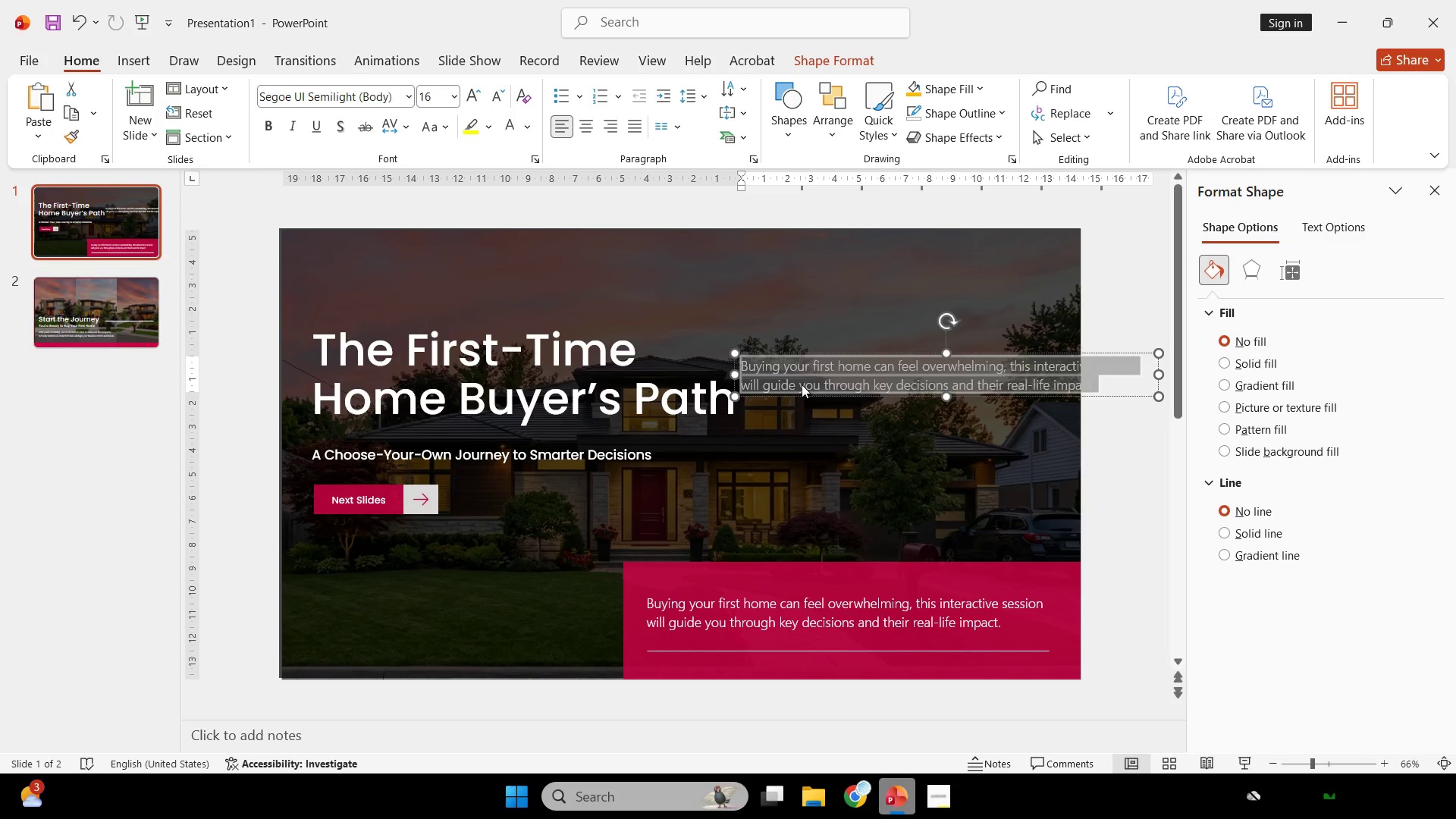 
type(in)
key(Backspace)
key(Backspace)
type(Interior Desin)
key(Backspace)
type(gn)
 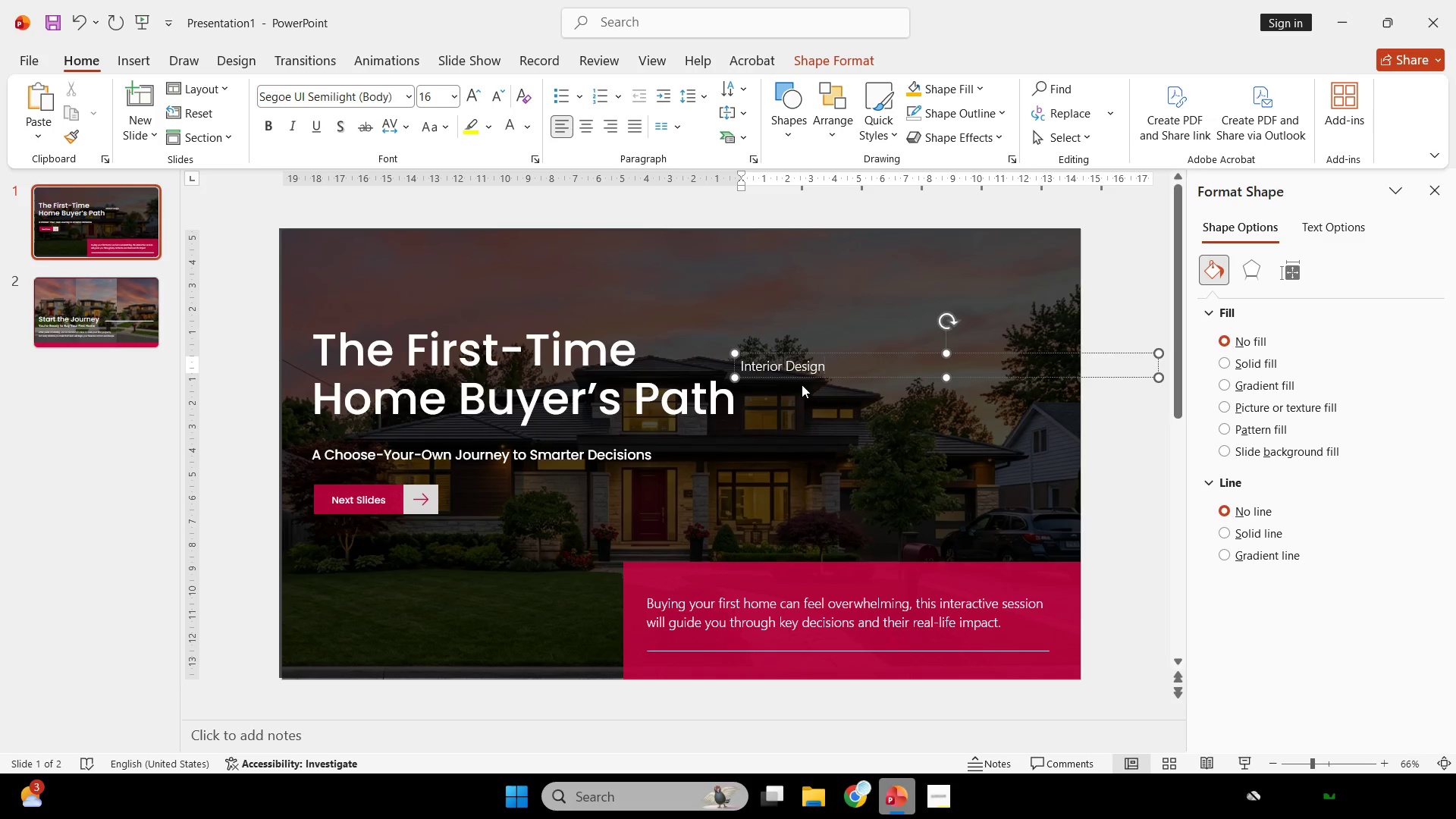 
left_click_drag(start_coordinate=[1163, 379], to_coordinate=[836, 379])
 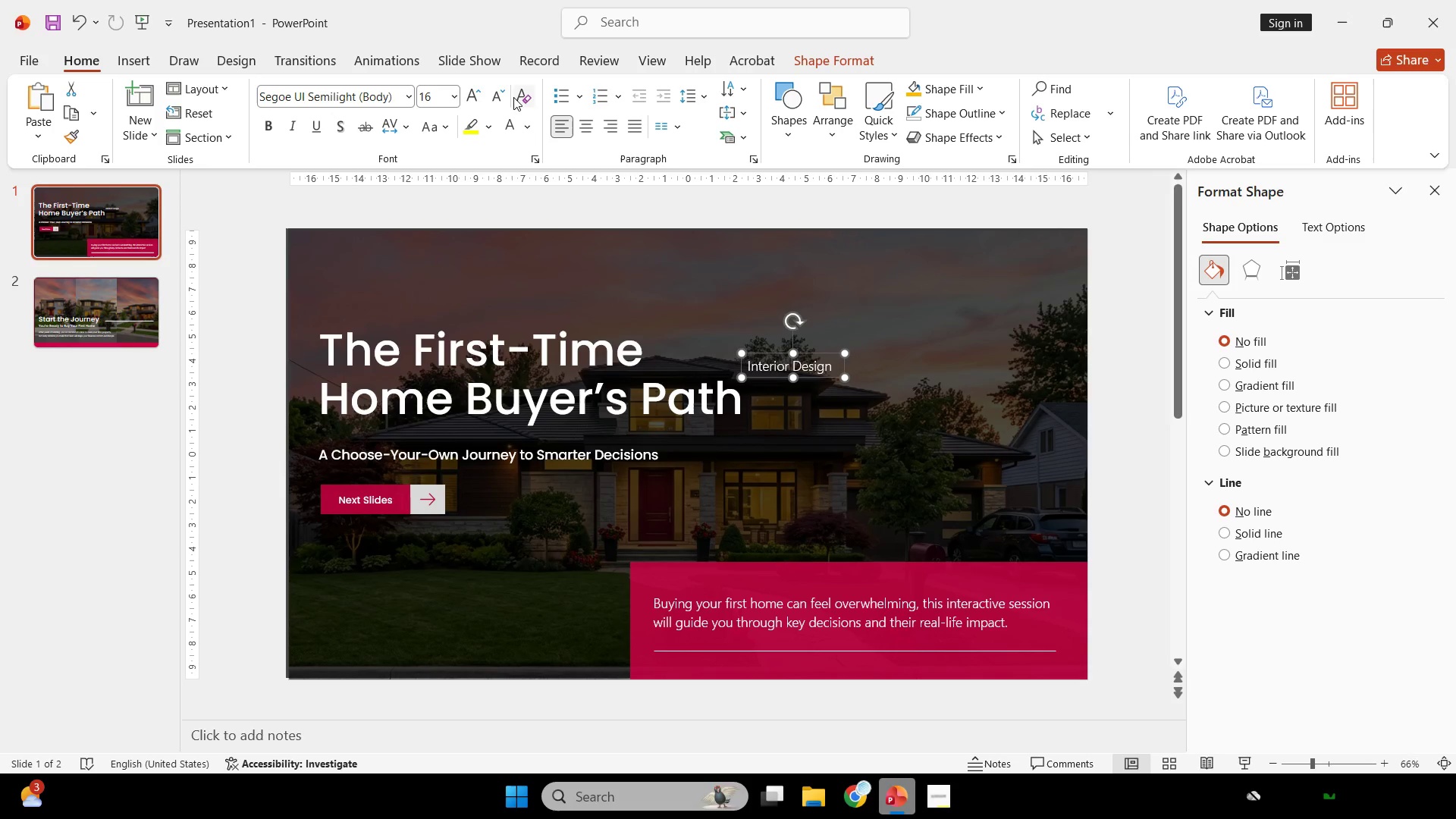 
double_click([498, 91])
 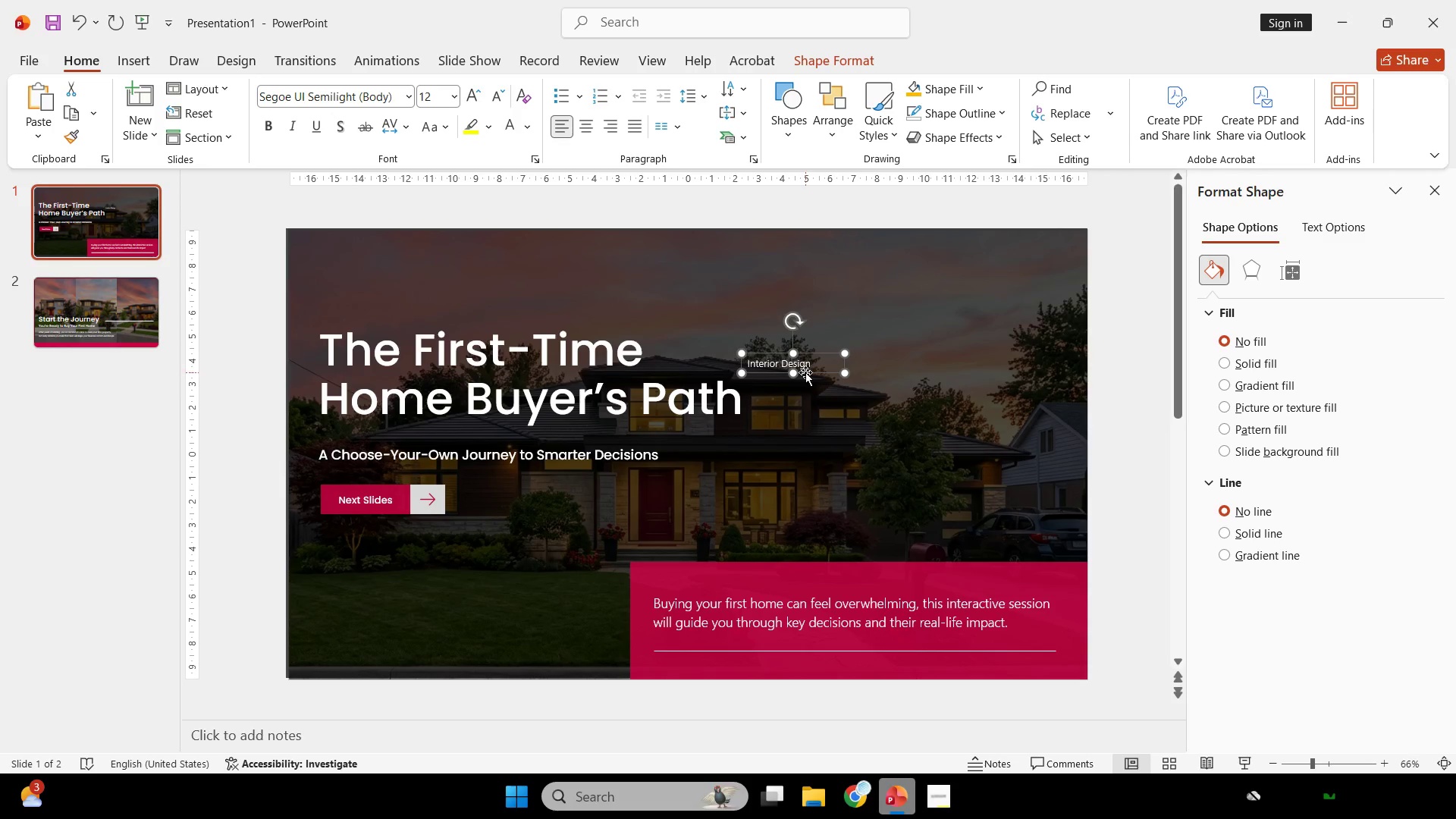 
left_click_drag(start_coordinate=[805, 372], to_coordinate=[893, 266])
 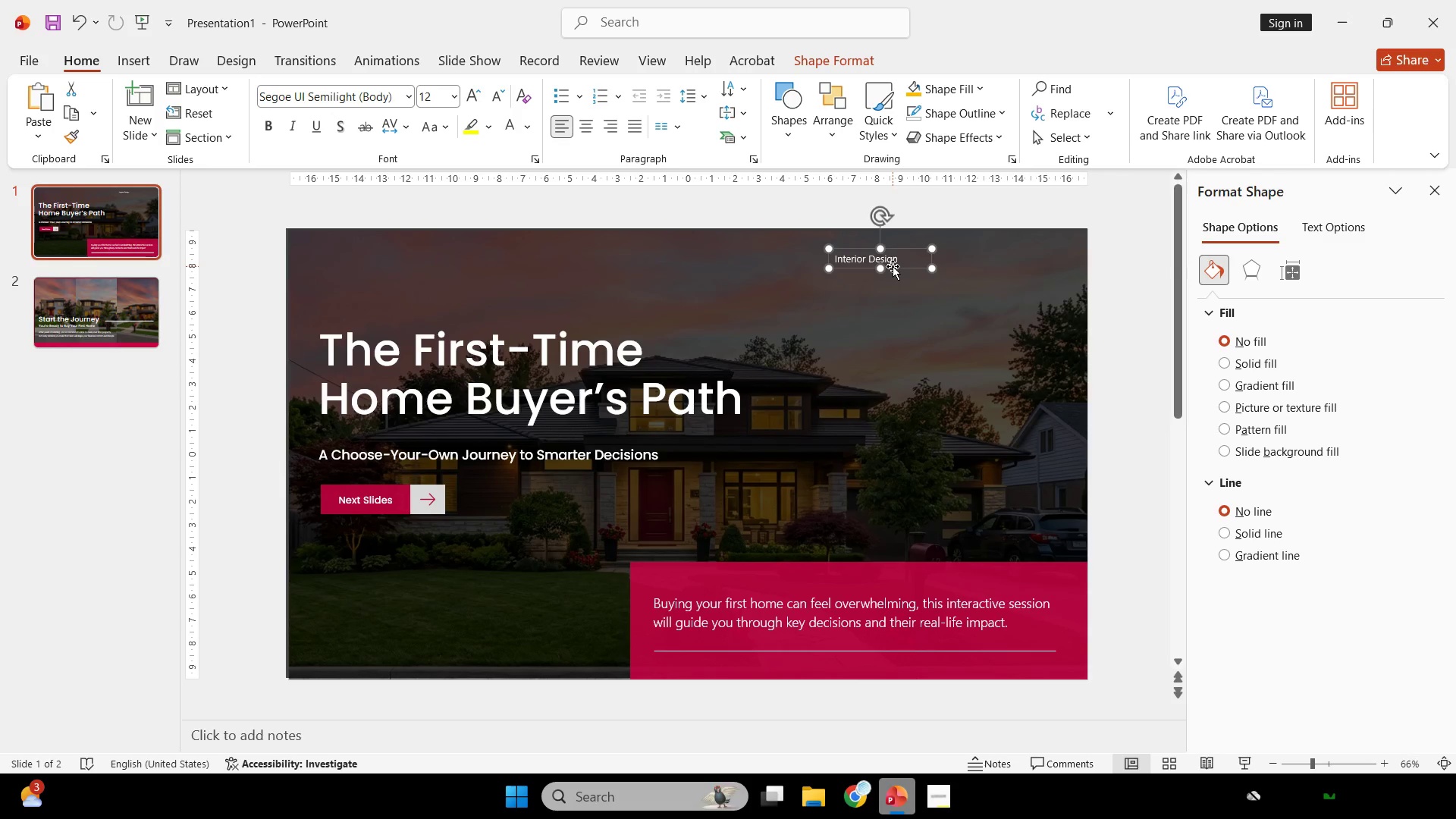 
scroll: coordinate [882, 290], scroll_direction: down, amount: 2.0
 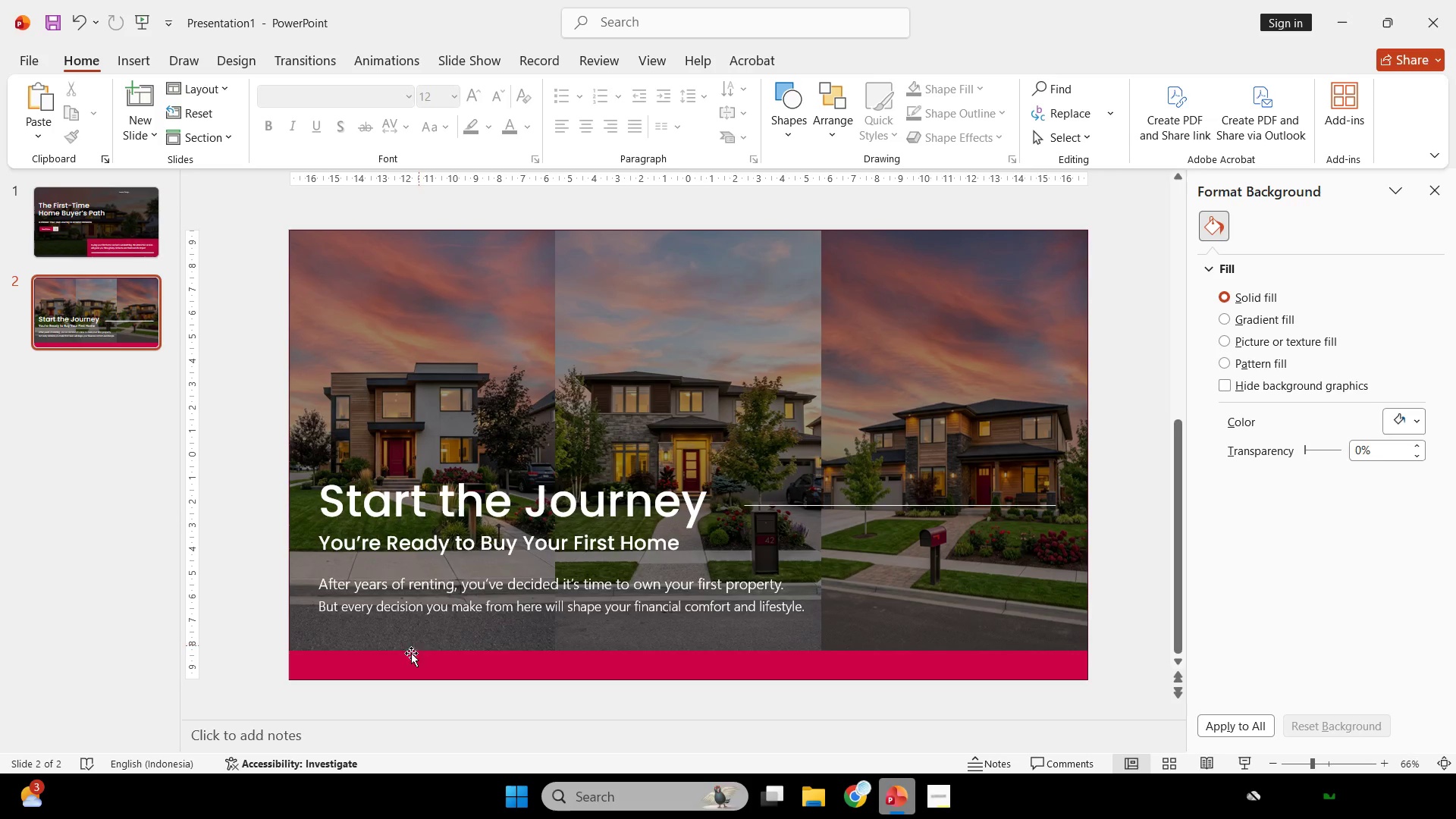 
left_click_drag(start_coordinate=[346, 673], to_coordinate=[368, 477])
 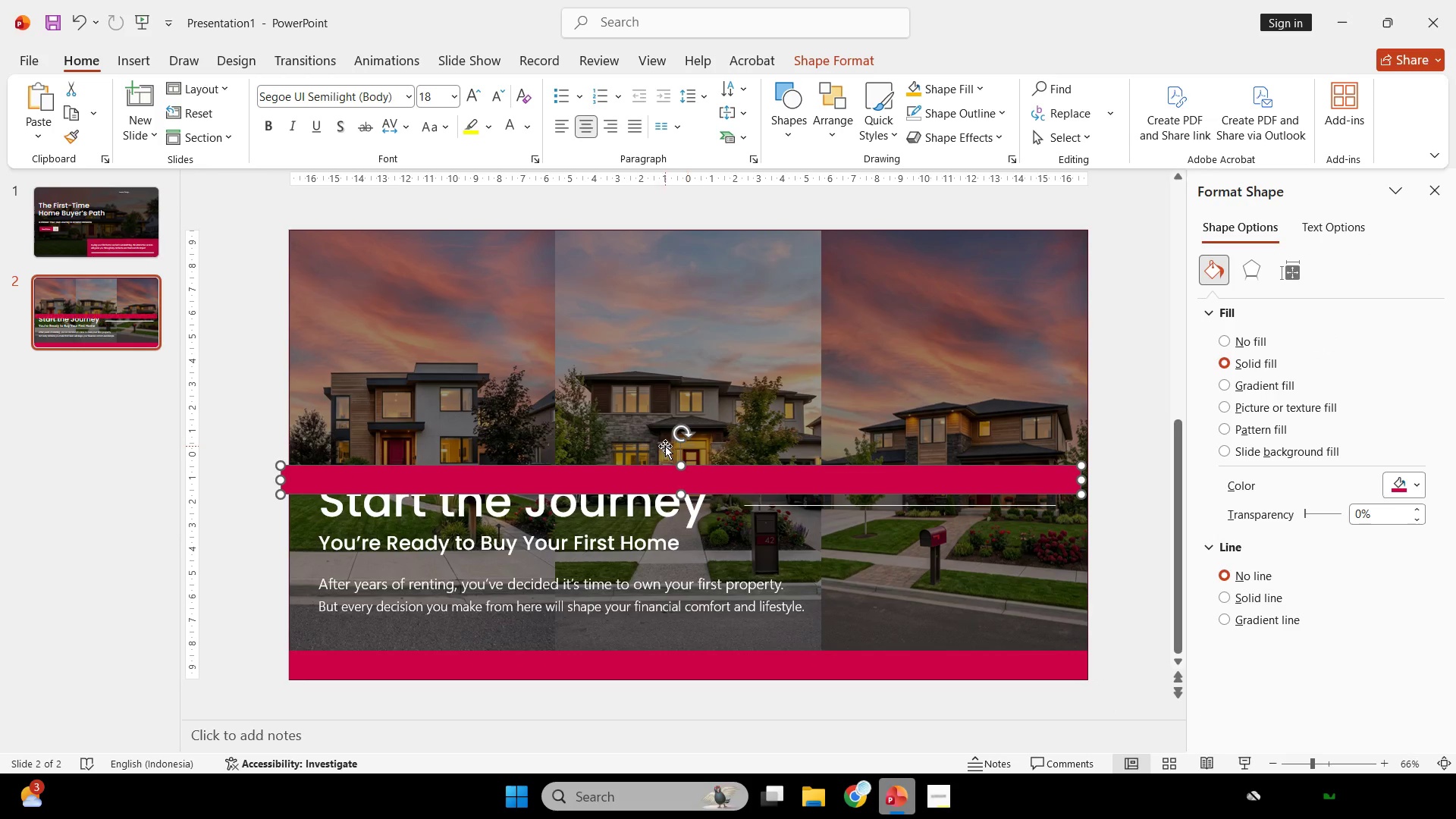 
key(Control+C)
 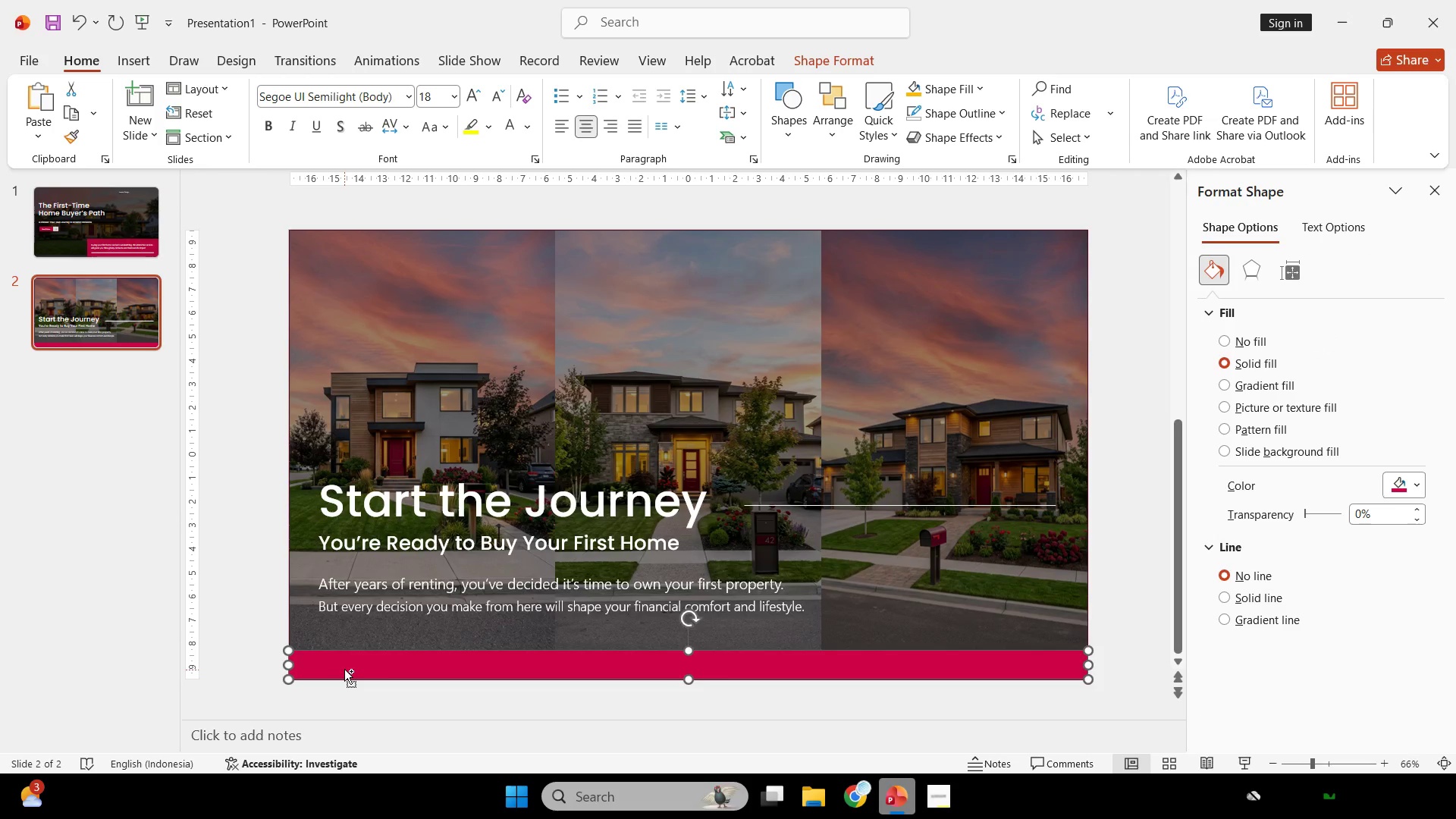 
key(Control+V)
 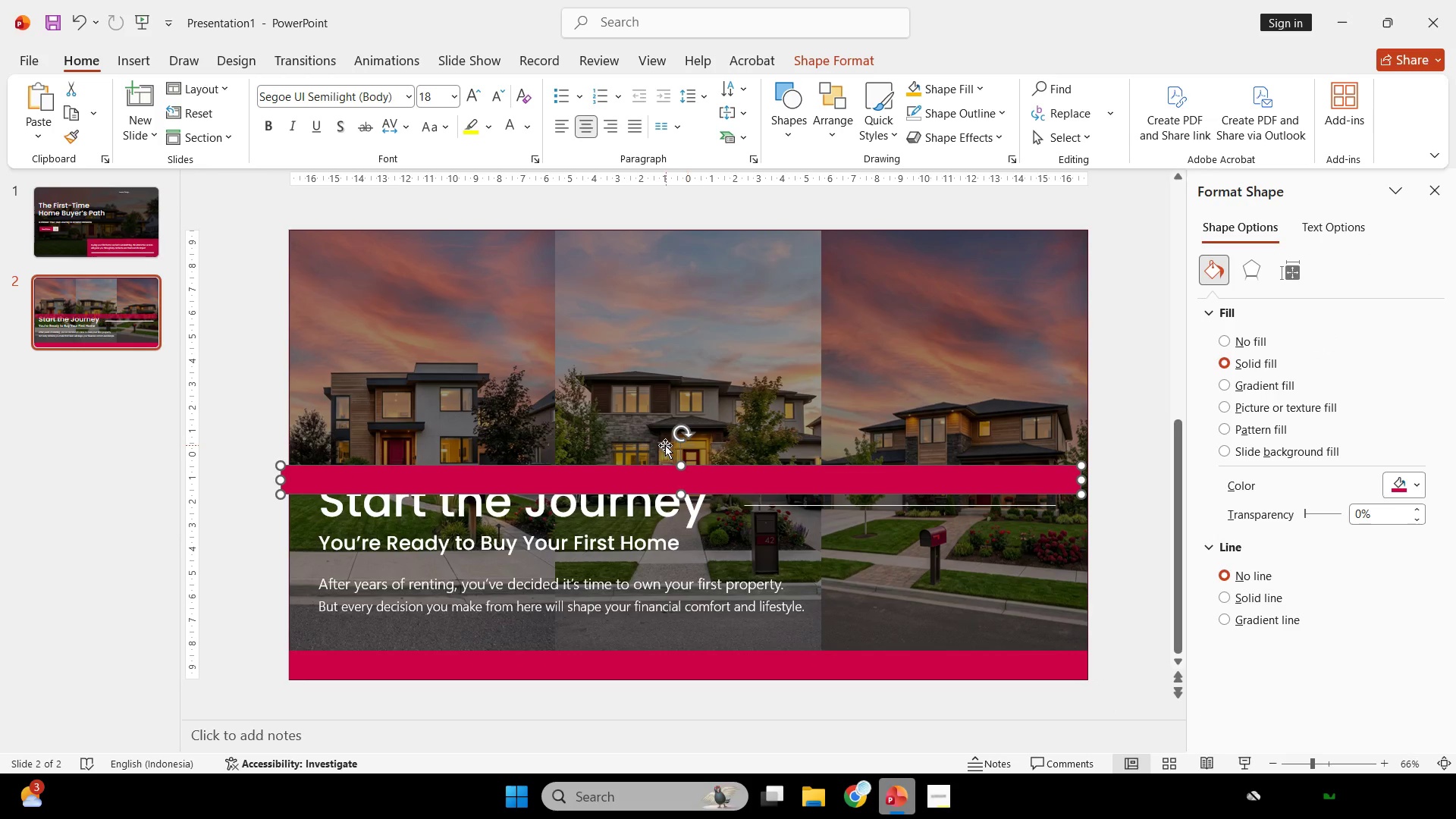 
left_click_drag(start_coordinate=[679, 434], to_coordinate=[715, 479])
 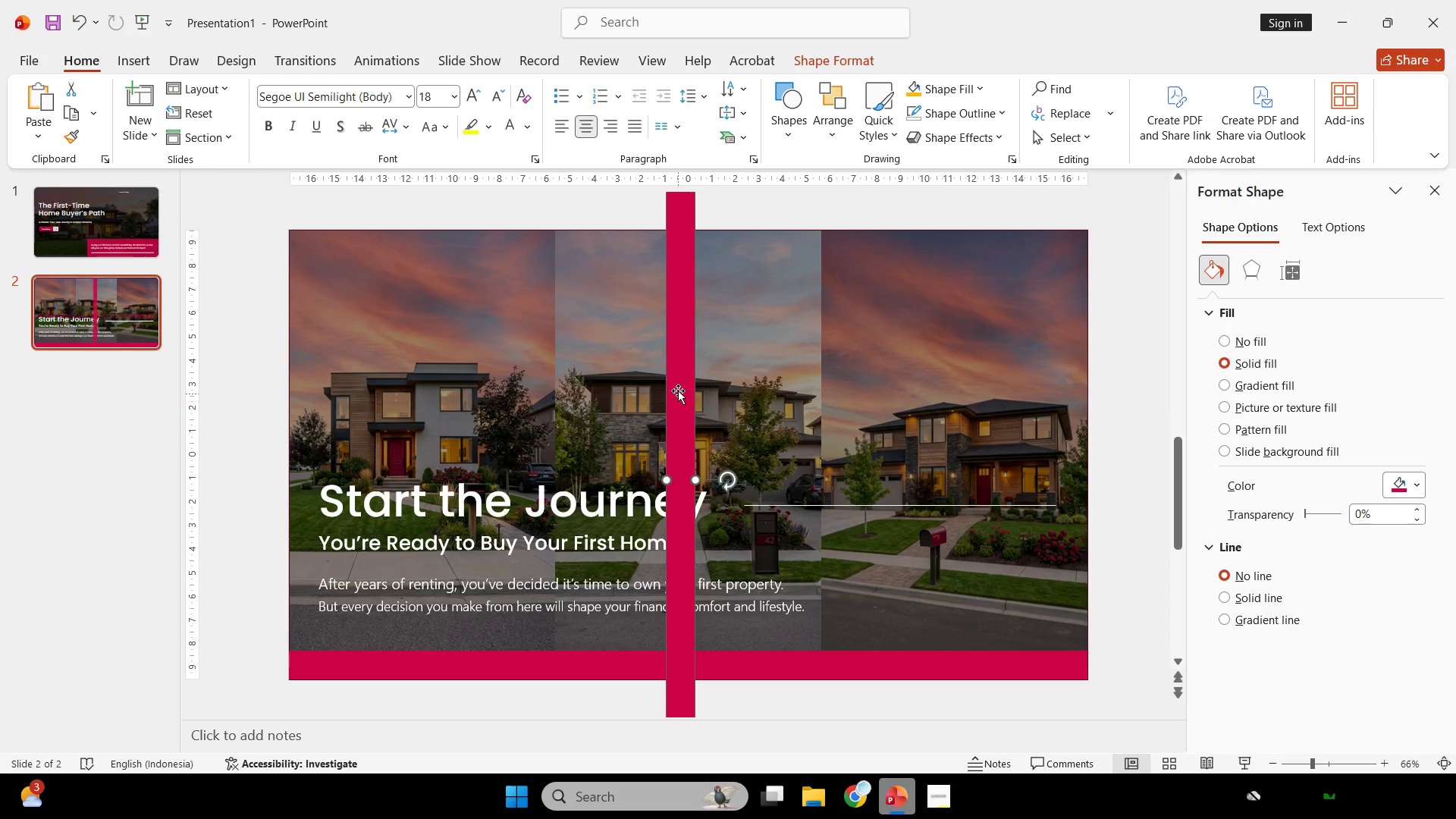 
left_click_drag(start_coordinate=[678, 391], to_coordinate=[299, 536])
 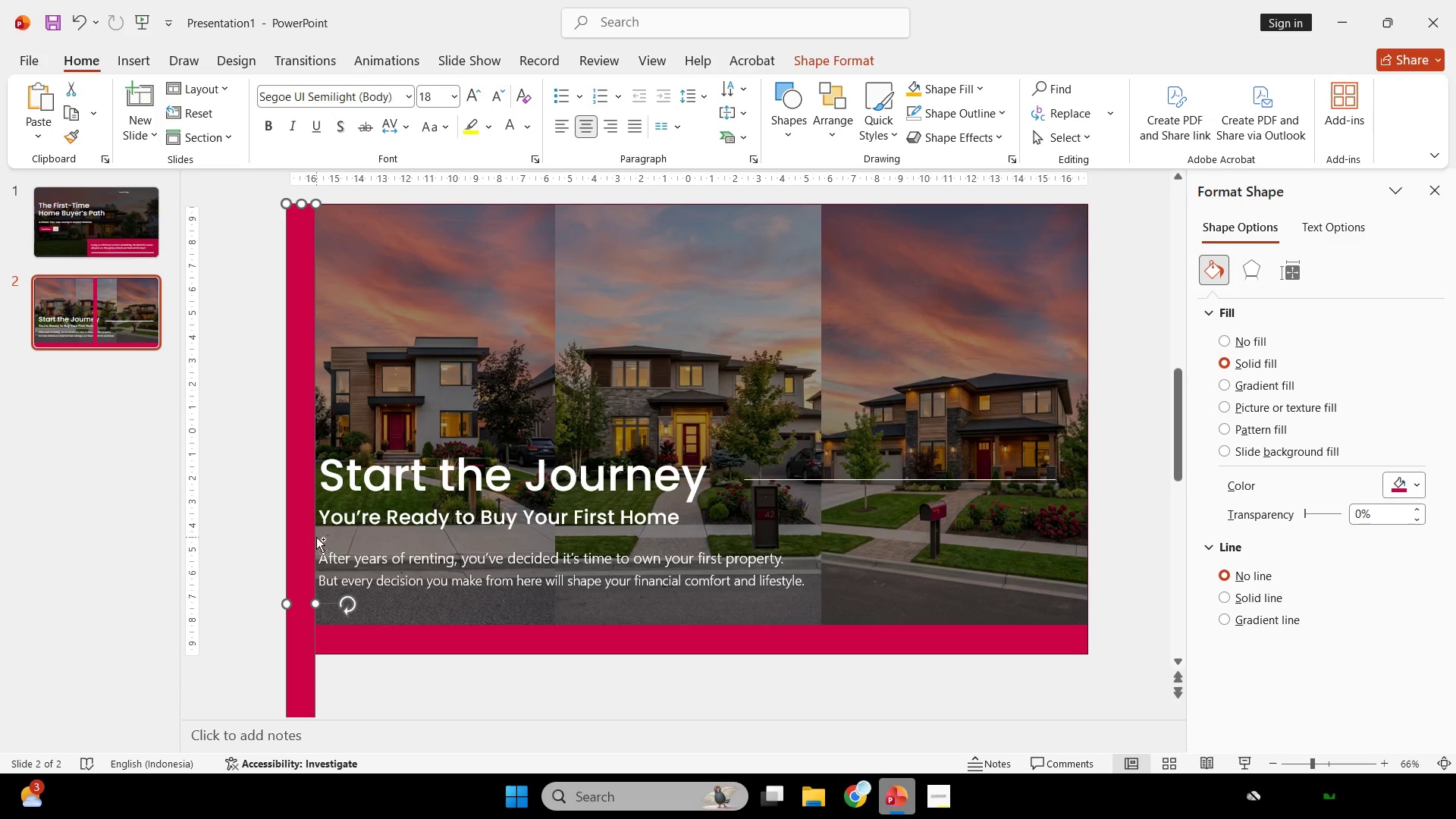 
key(Control+ControlLeft)
 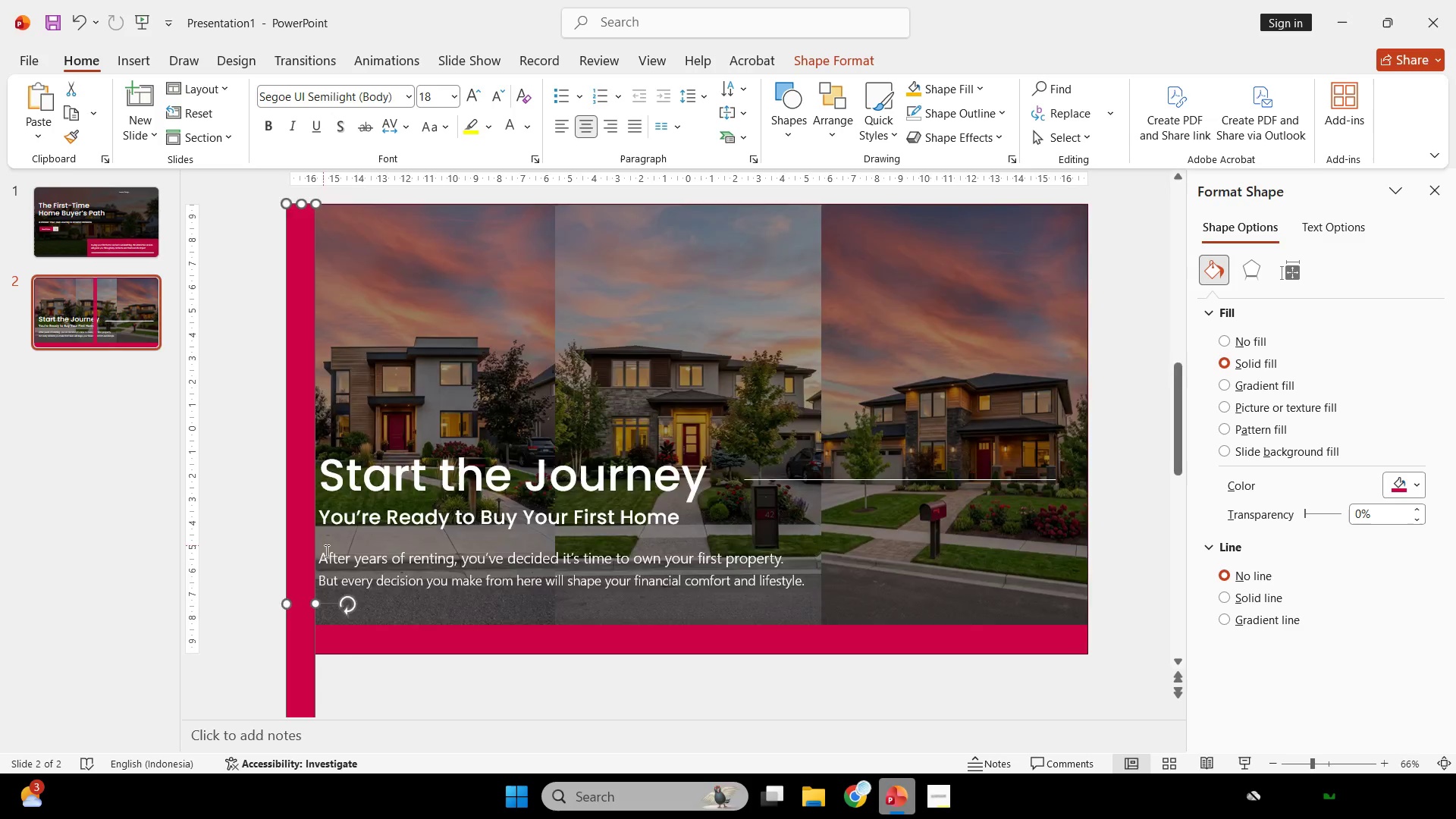 
key(Control+ControlLeft)
 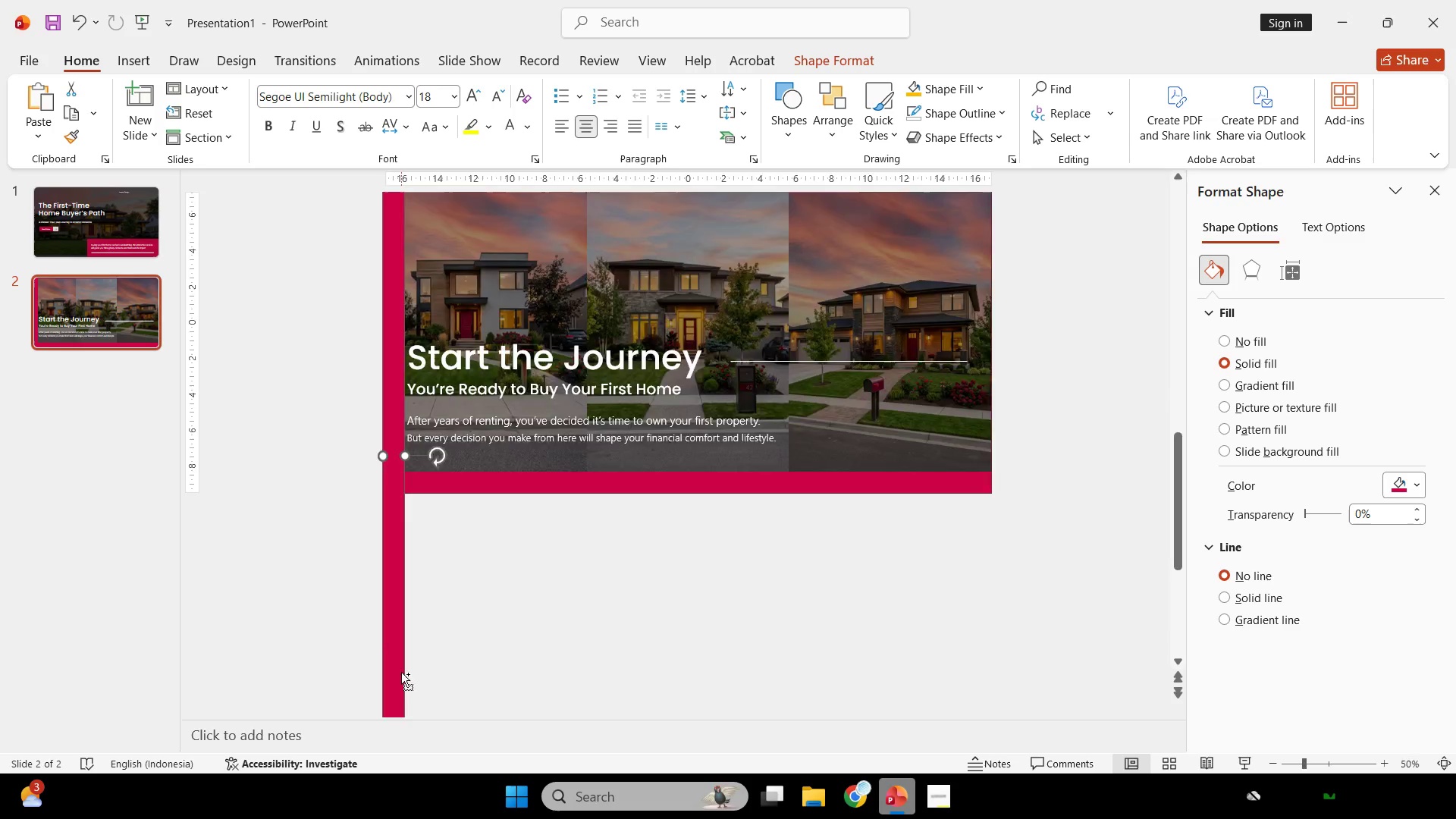 
scroll: coordinate [402, 672], scroll_direction: down, amount: 2.0
 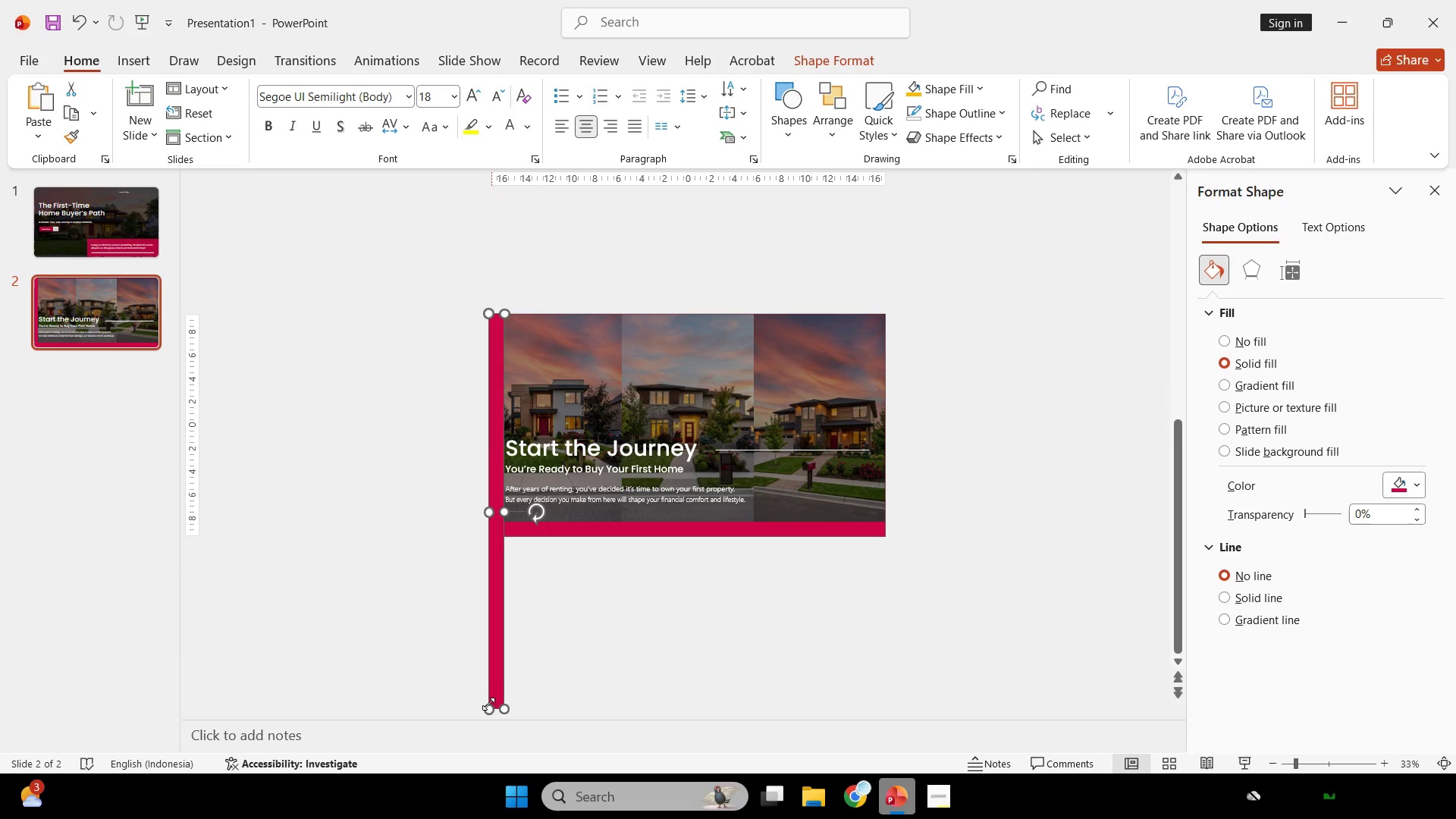 
hold_key(key=ShiftLeft, duration=0.94)
left_click_drag(start_coordinate=[504, 709], to_coordinate=[507, 568])
 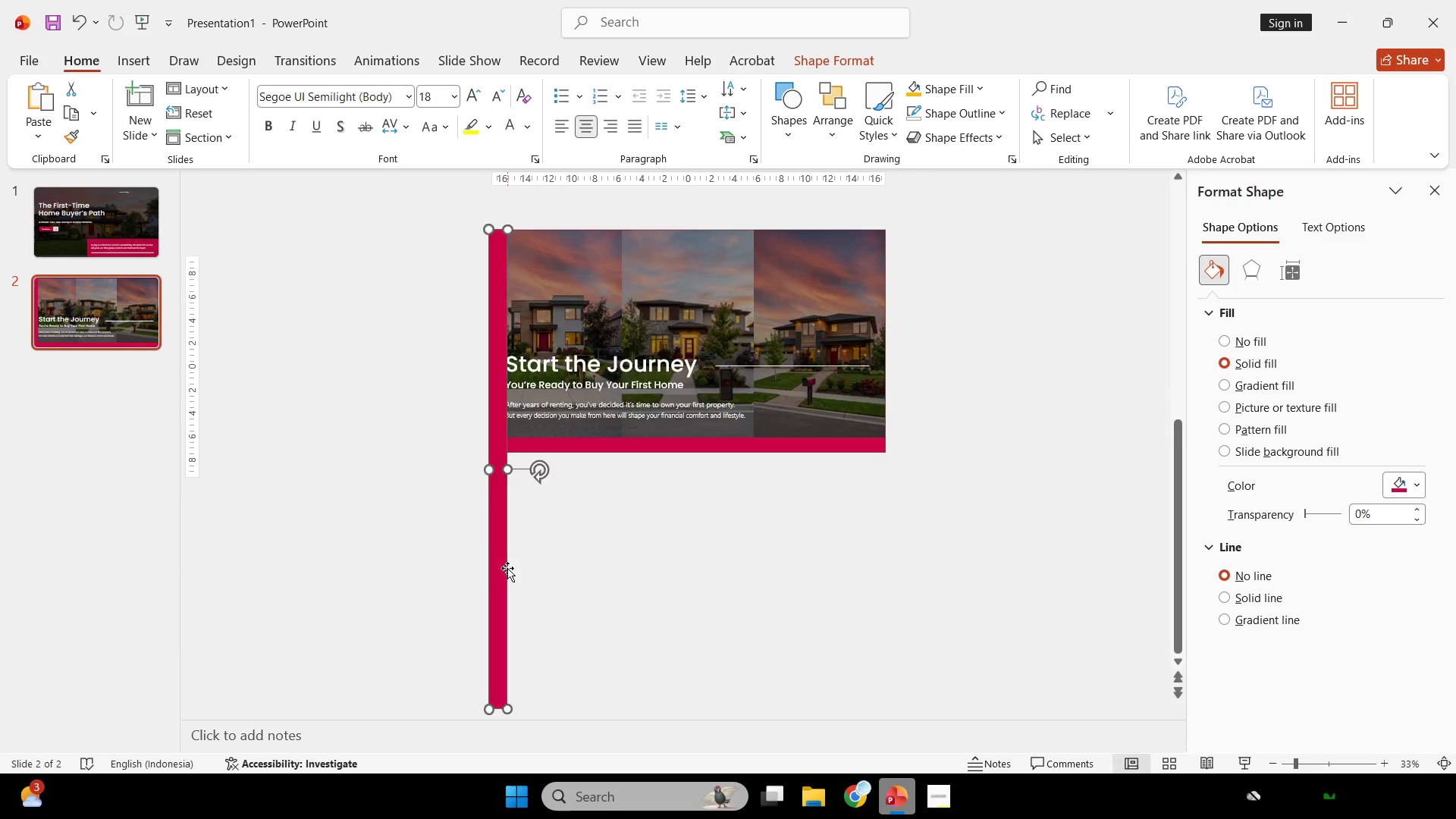 
hold_key(key=ControlLeft, duration=0.62)
scroll: coordinate [507, 573], scroll_direction: up, amount: 1.0
 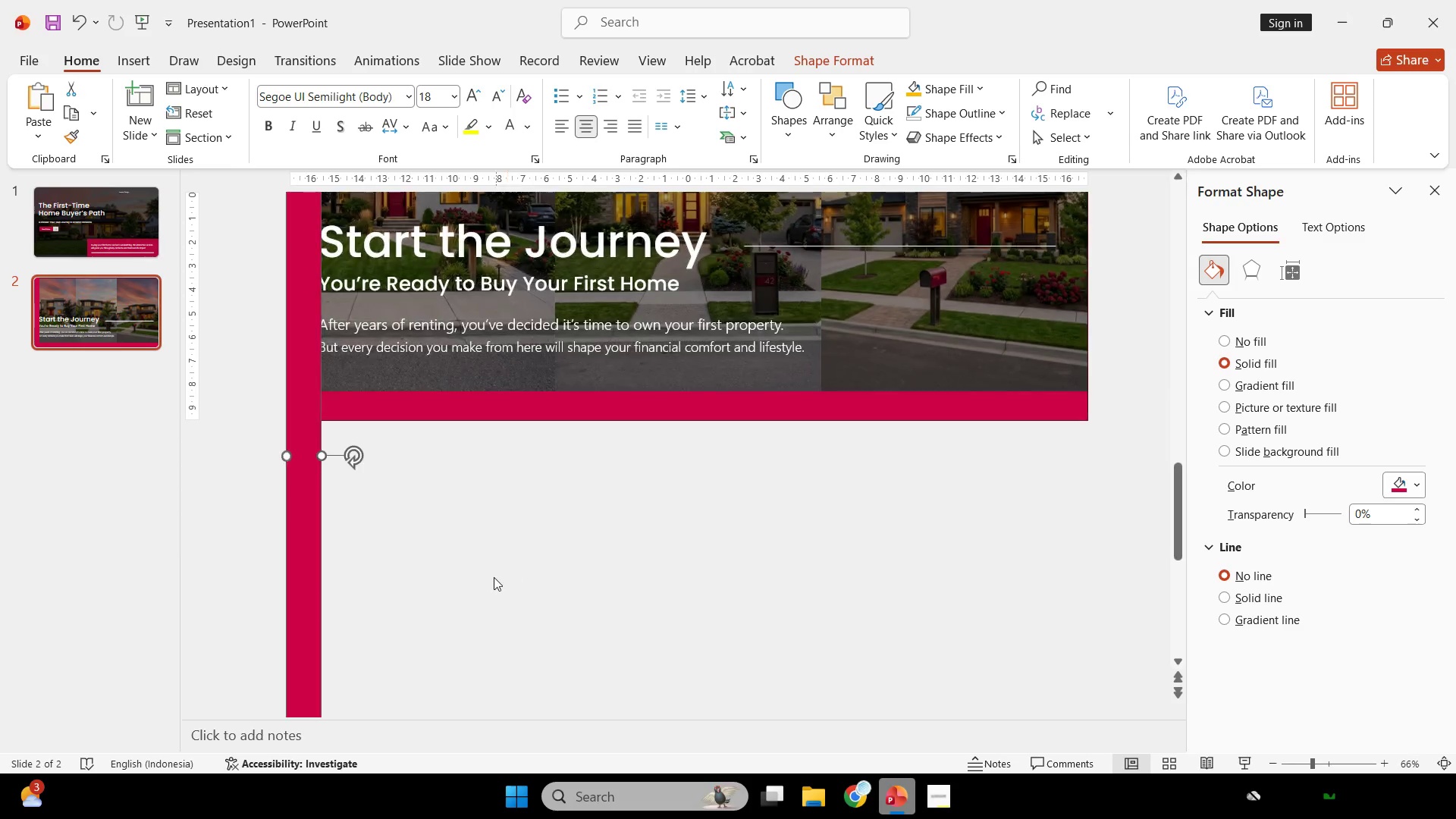 
key(Control+Z)
 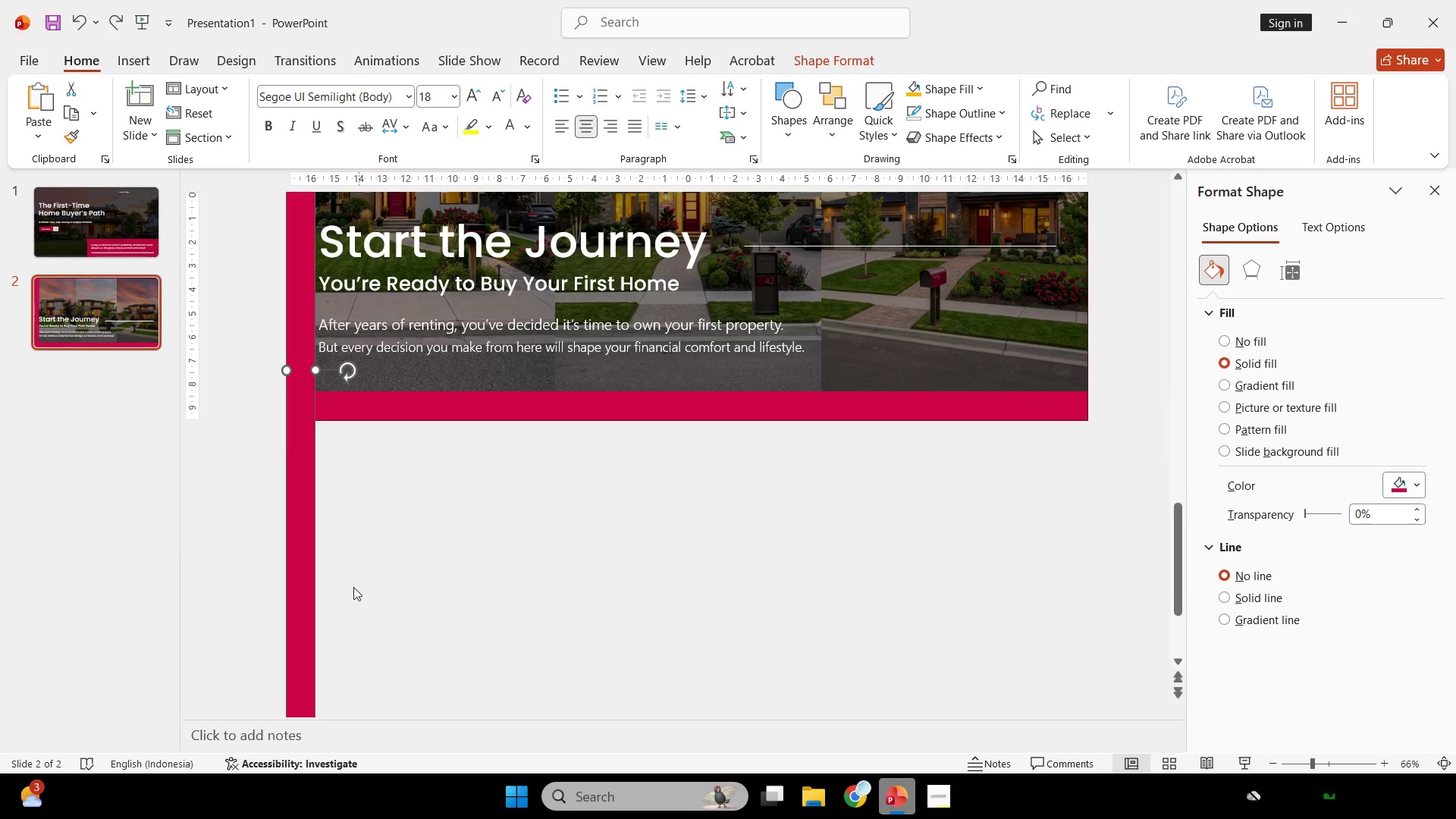 
scroll: coordinate [307, 658], scroll_direction: down, amount: 4.0
 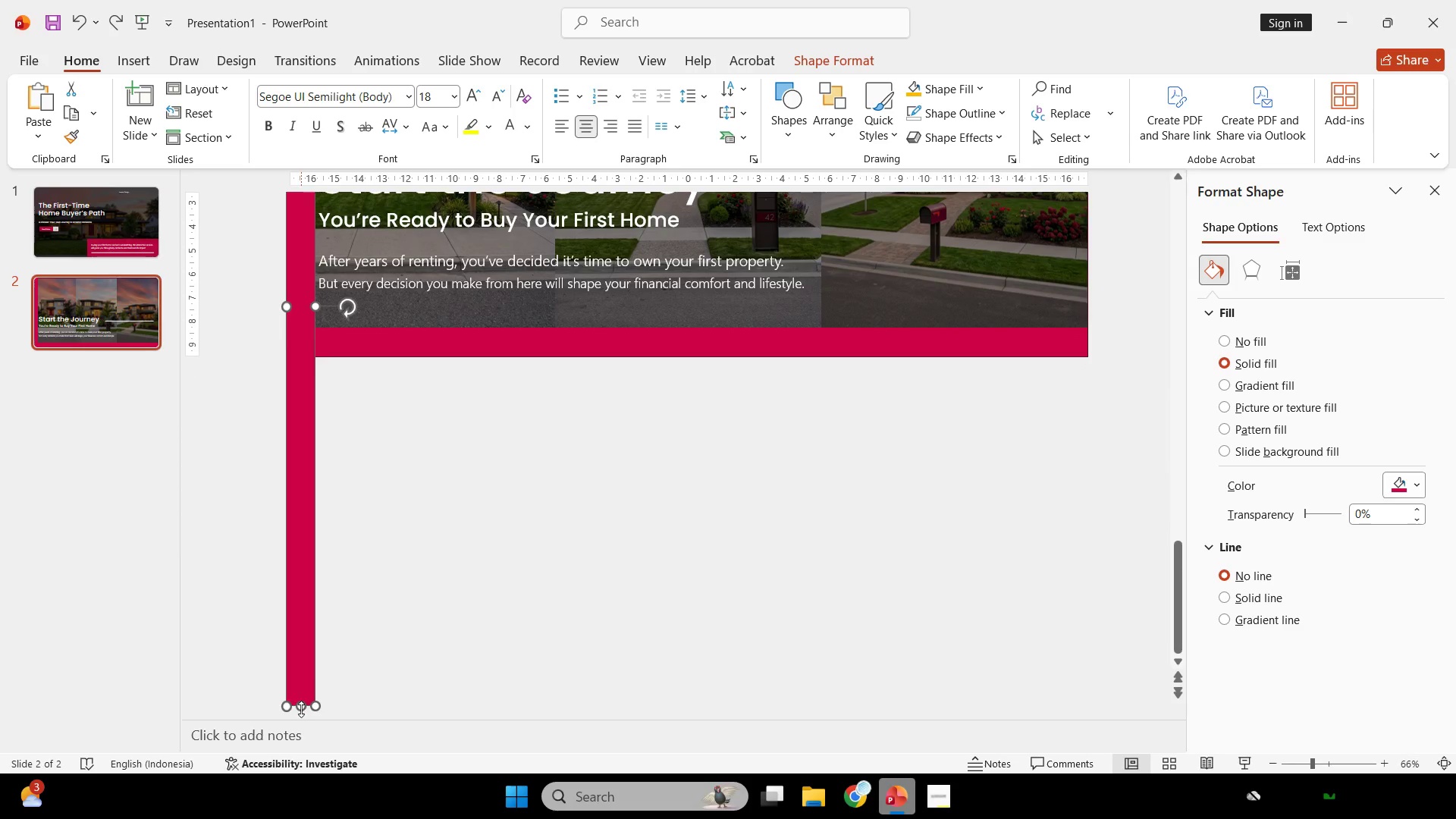 
left_click_drag(start_coordinate=[300, 709], to_coordinate=[293, 353])
 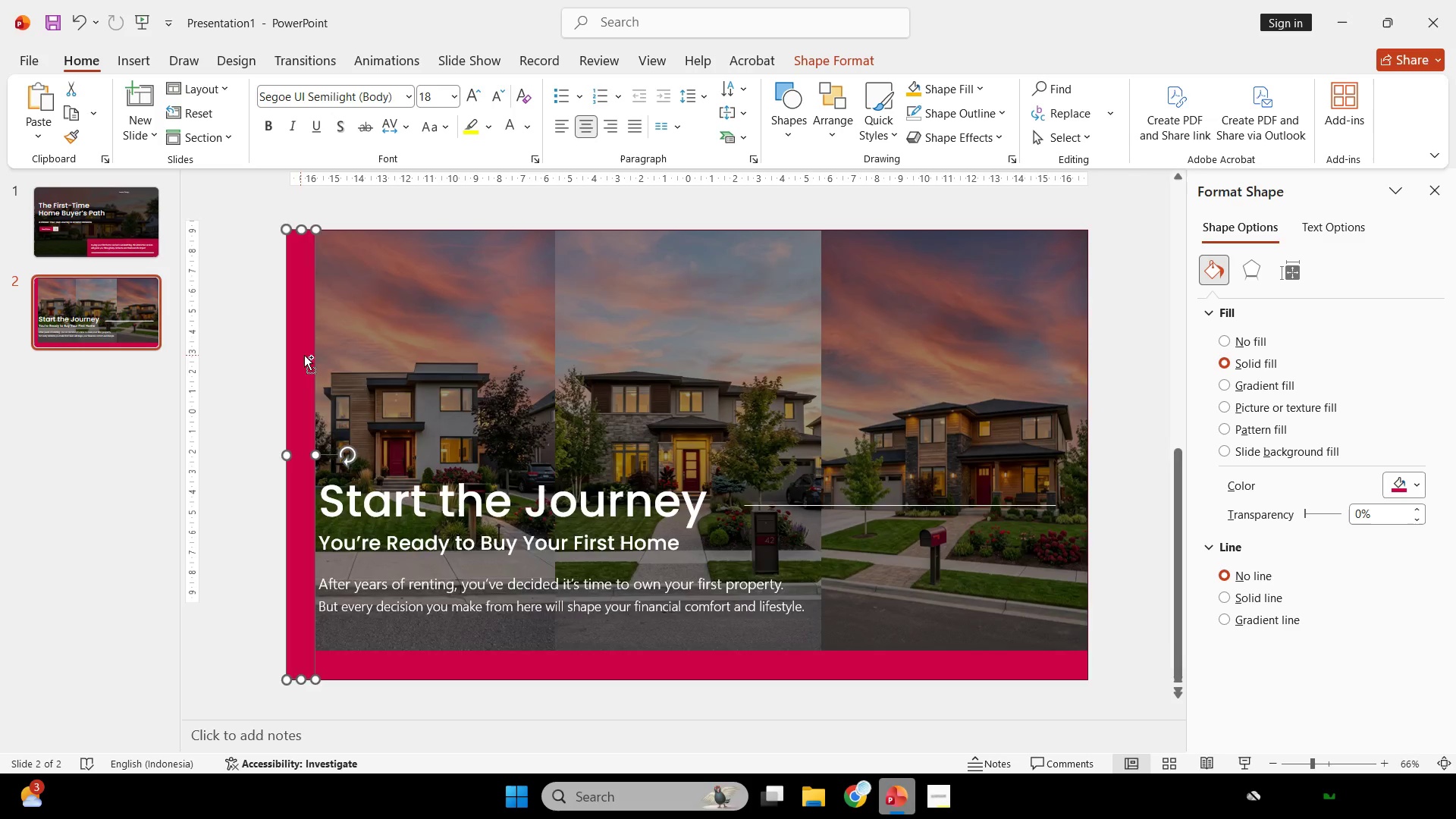 
hold_key(key=ControlLeft, duration=0.38)
scroll: coordinate [328, 356], scroll_direction: down, amount: 1.0
 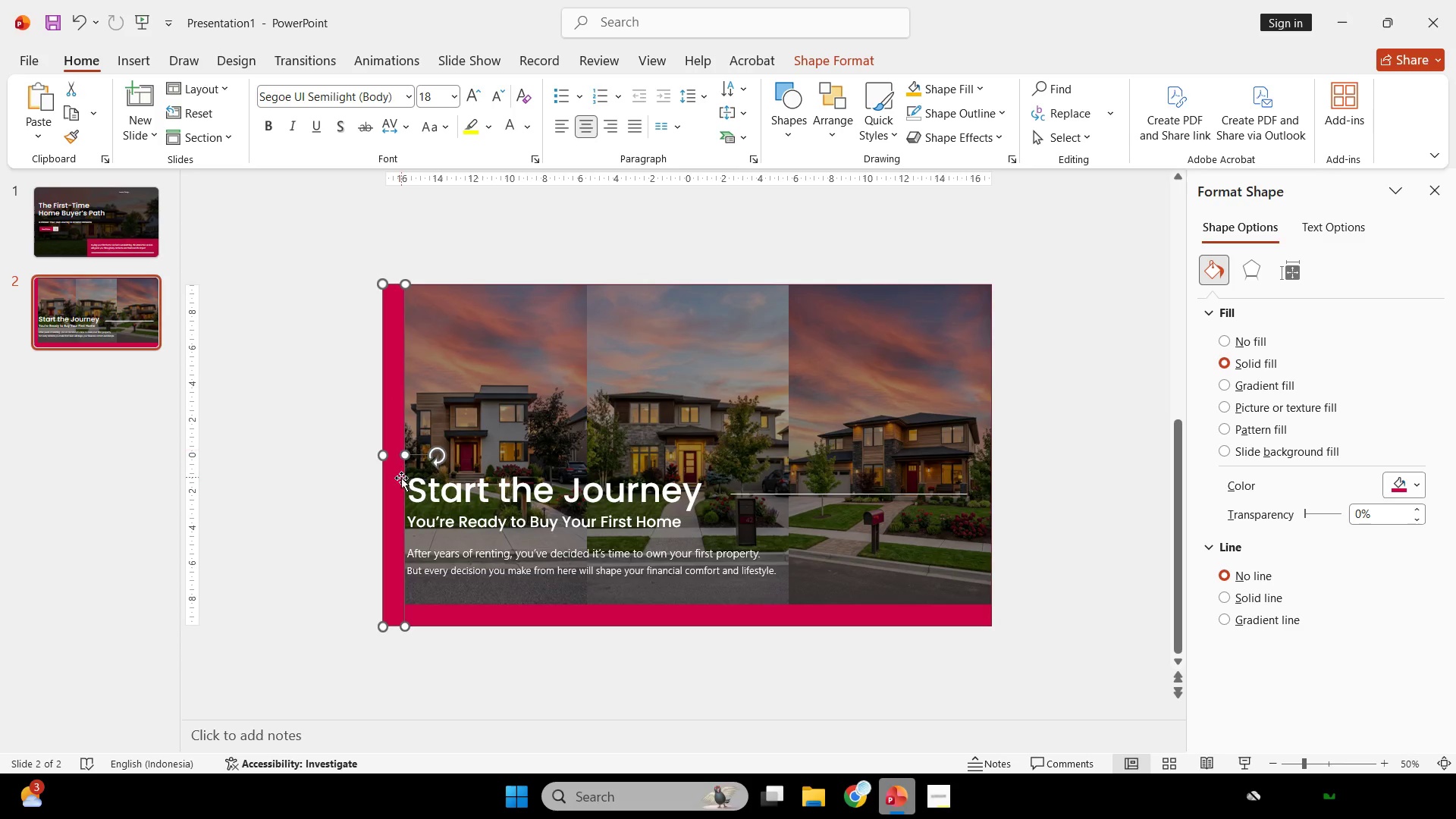 
hold_key(key=ShiftLeft, duration=0.41)
 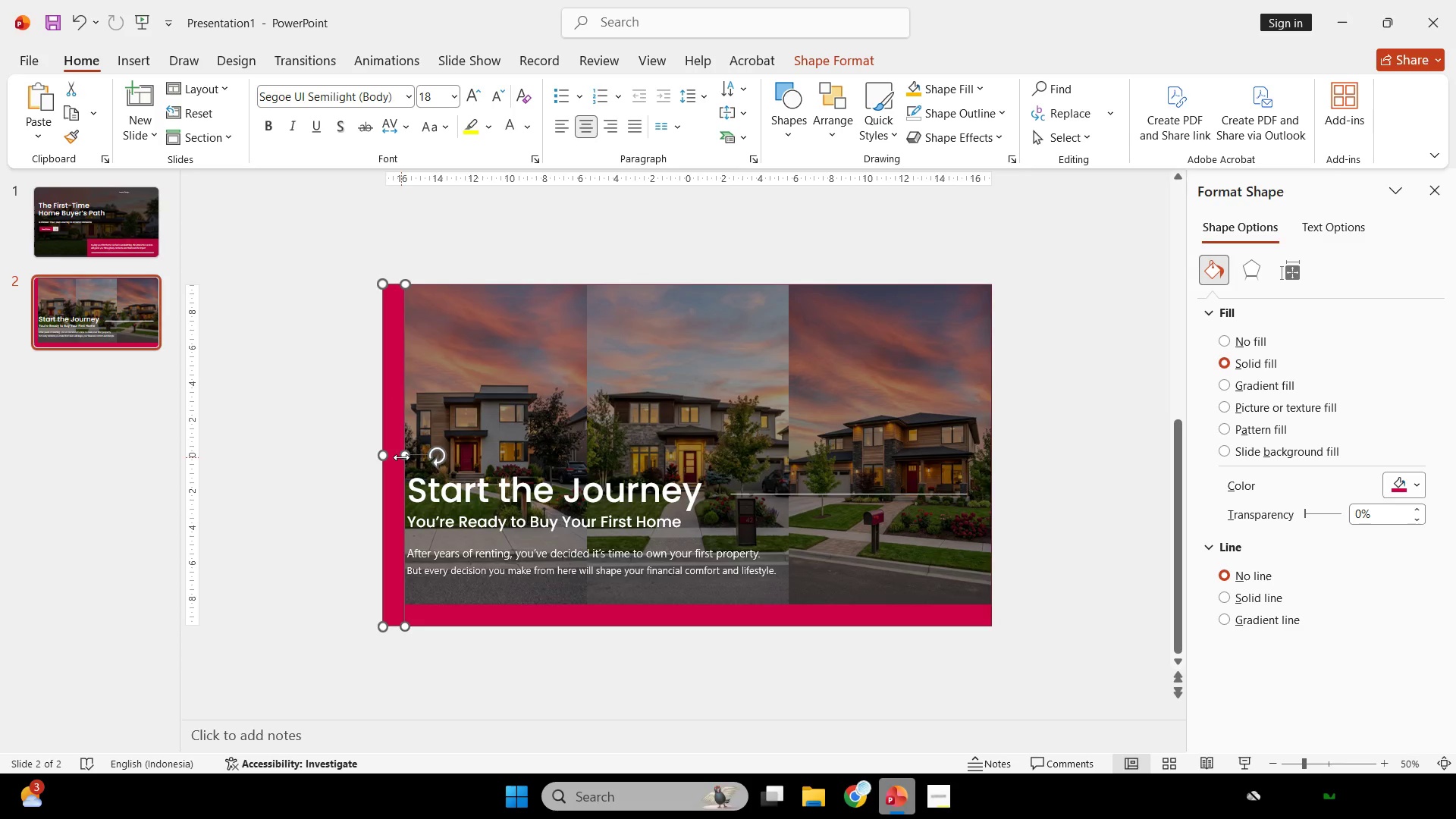 
hold_key(key=ControlLeft, duration=0.34)
 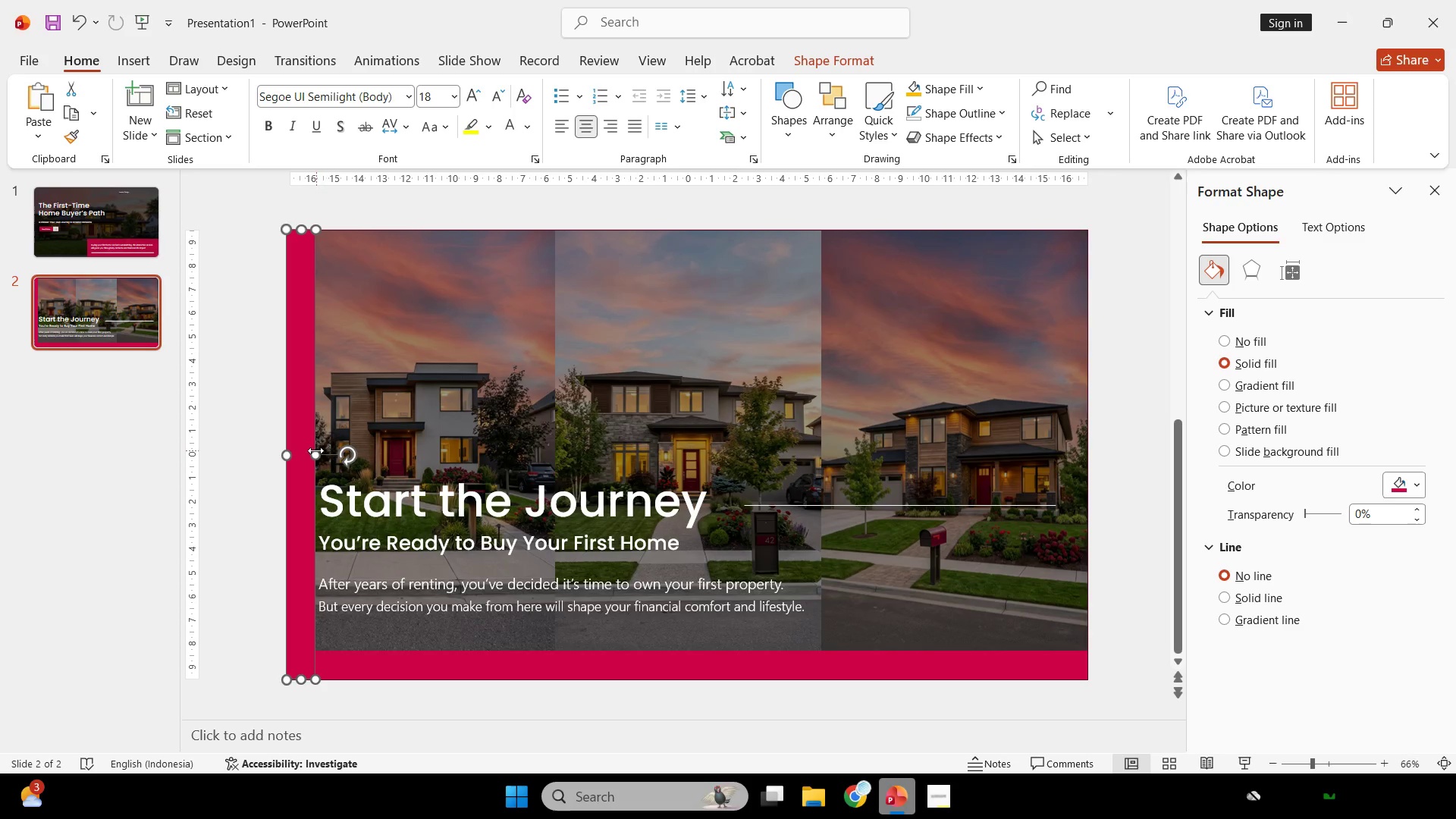 
hold_key(key=ShiftLeft, duration=1.94)
 